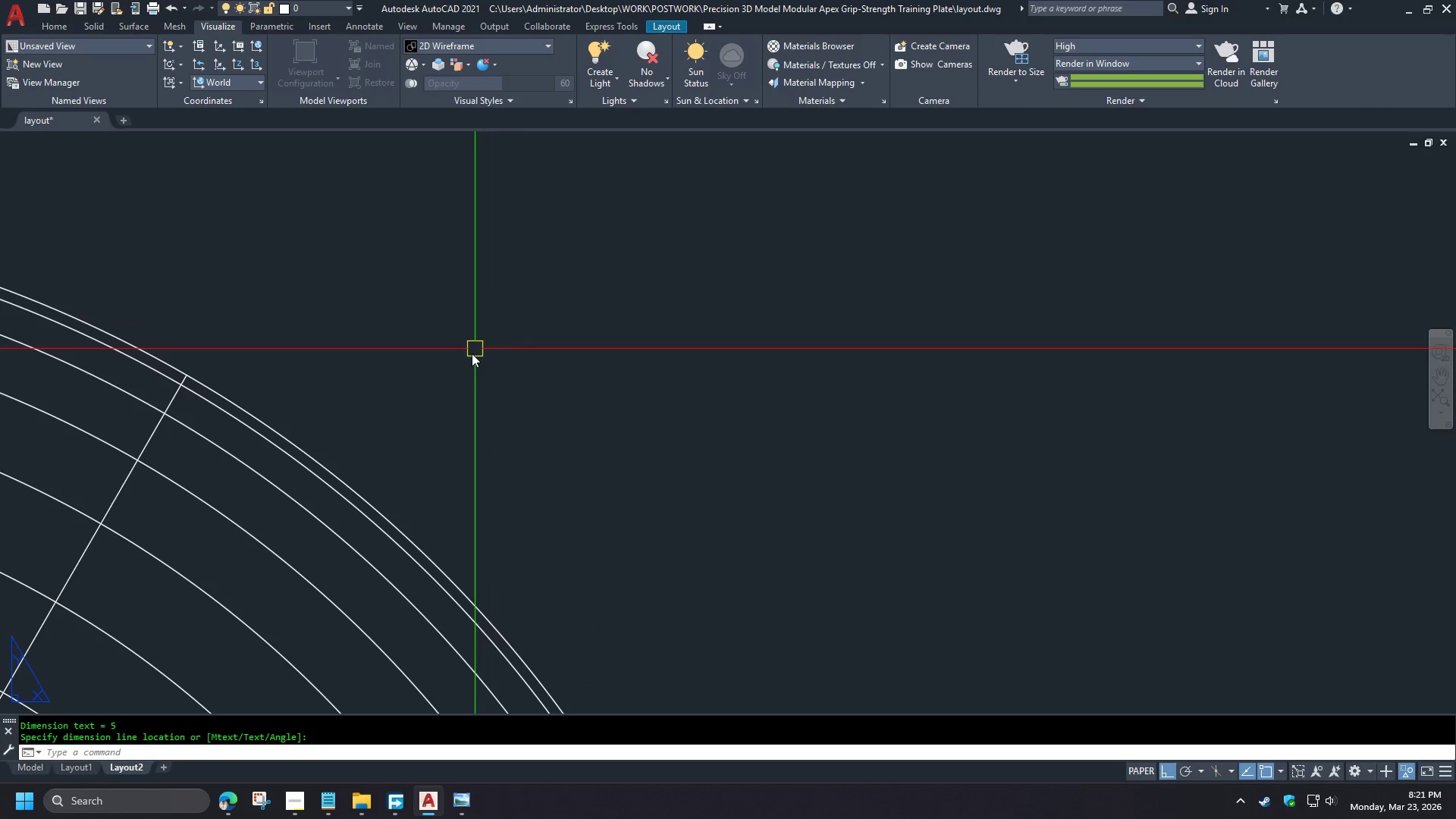 
left_click([182, 583])
 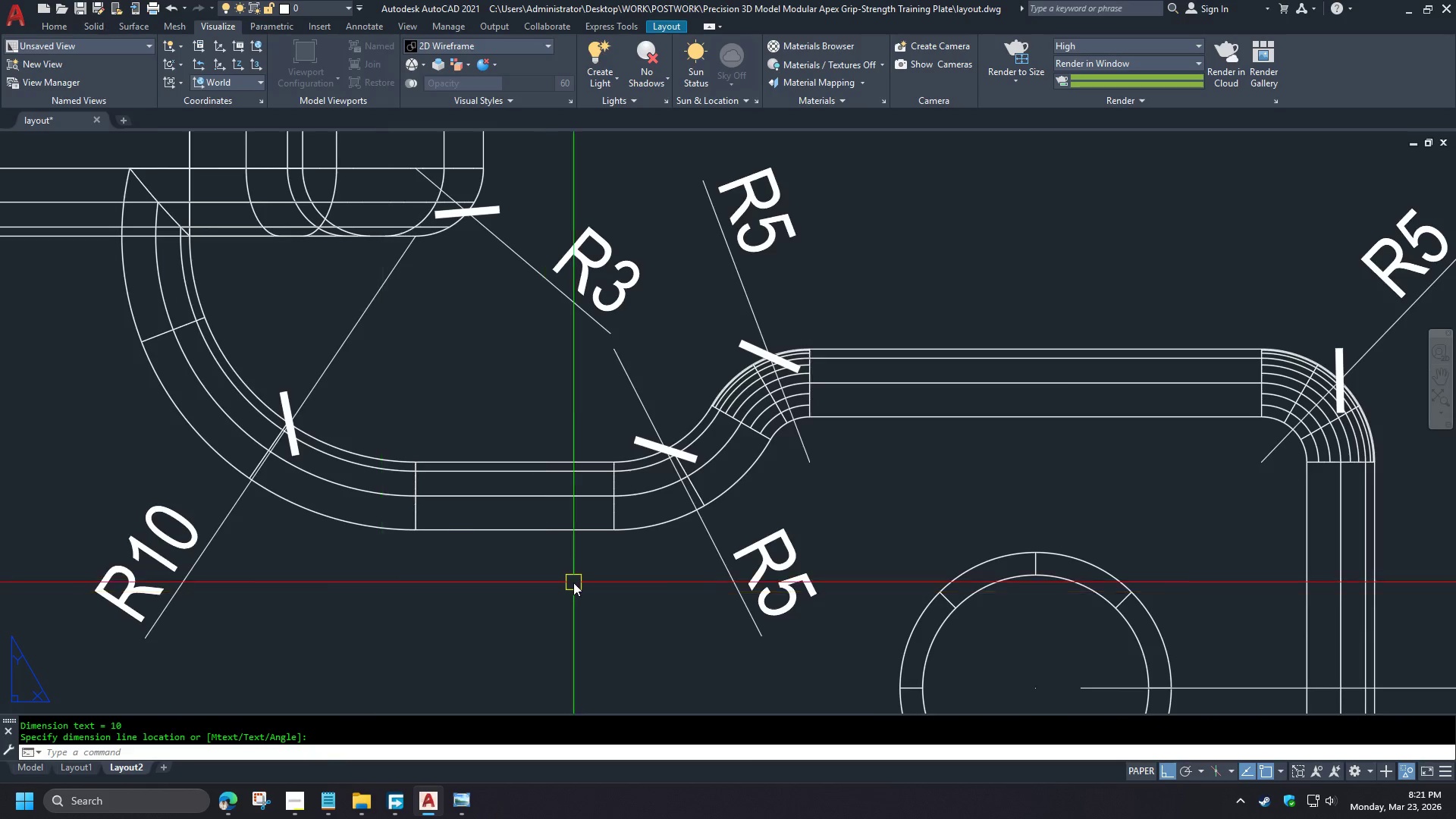 
scroll: coordinate [761, 513], scroll_direction: down, amount: 7.0
 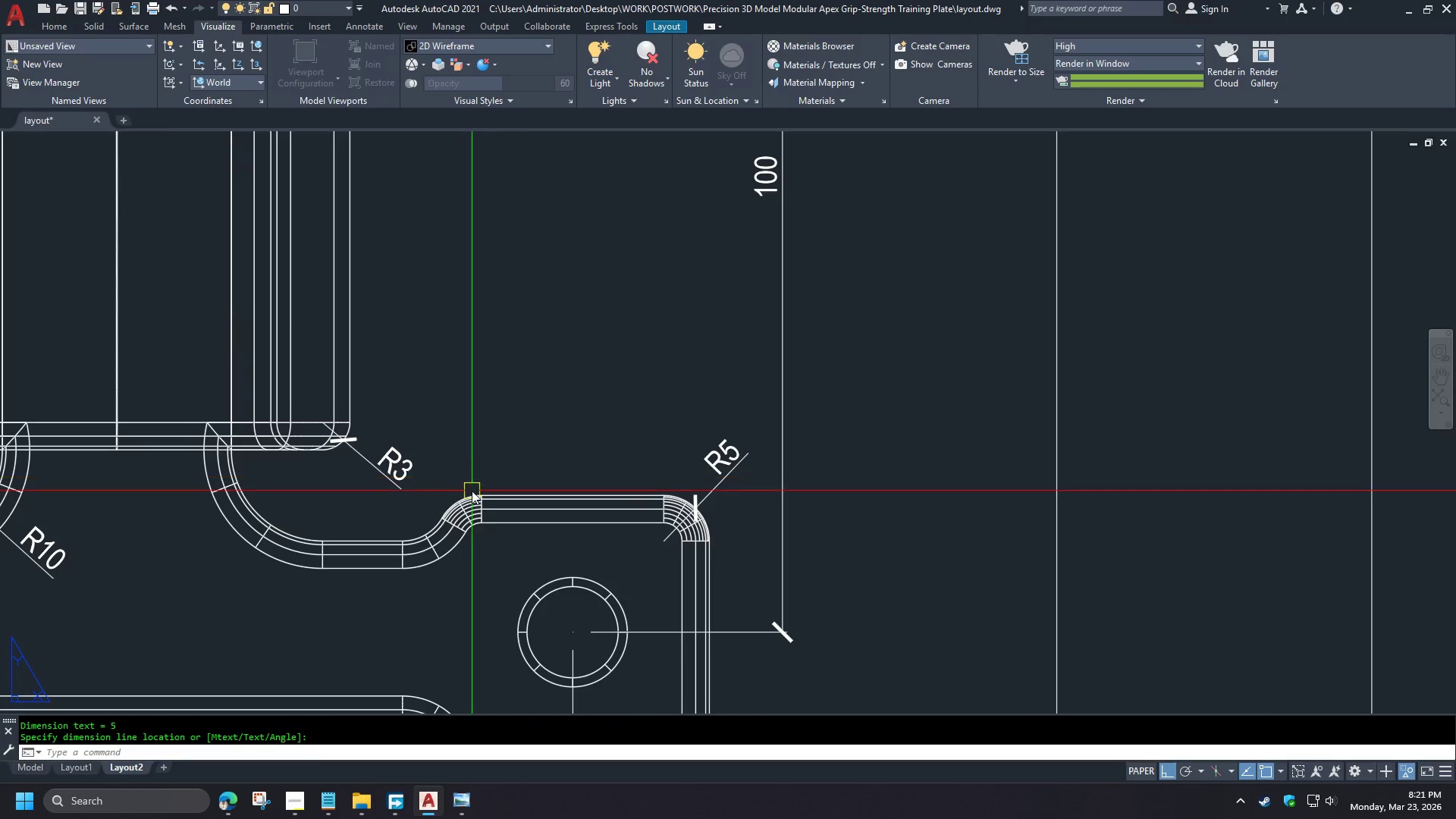 
scroll: coordinate [434, 516], scroll_direction: up, amount: 5.0
 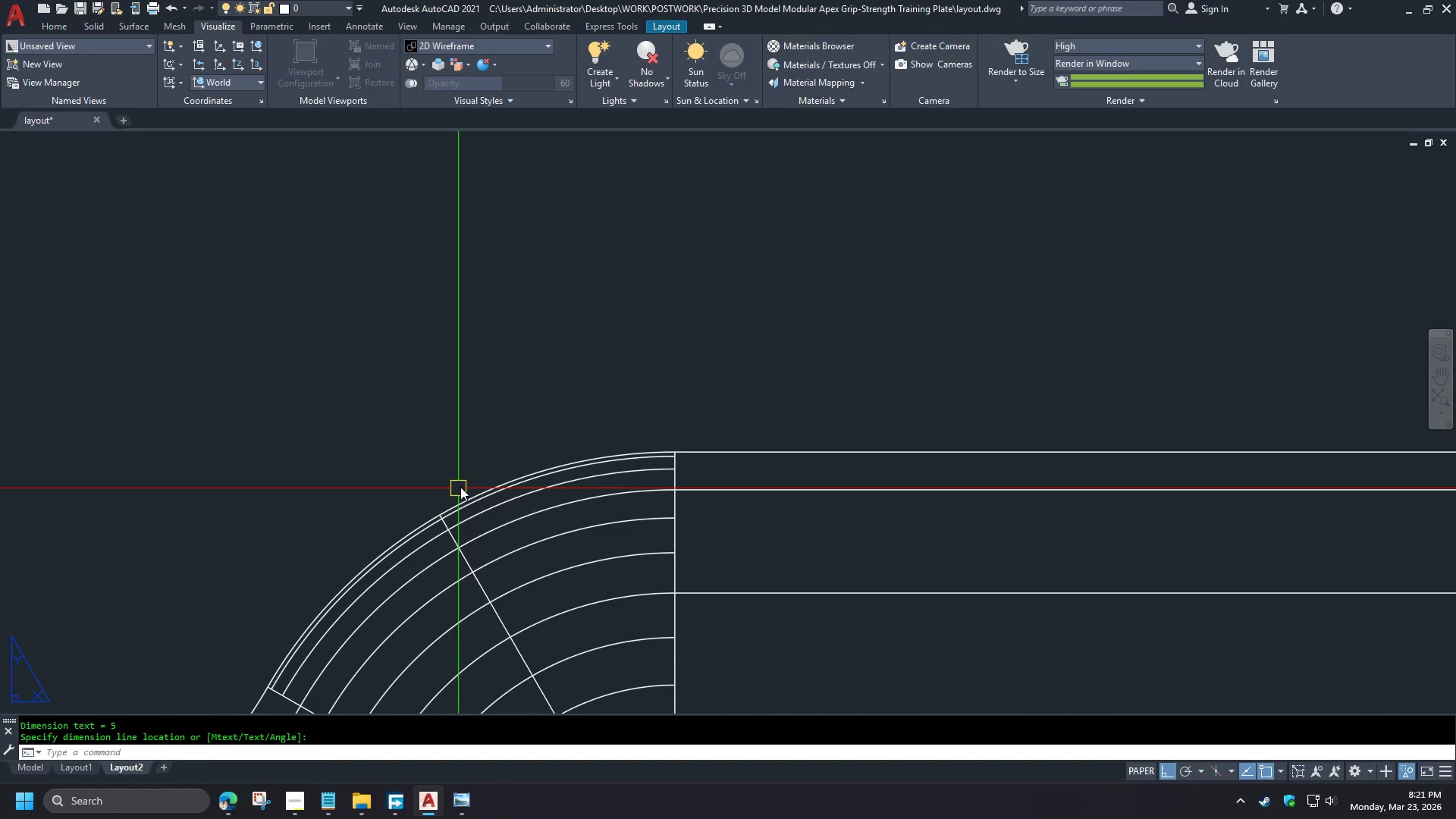 
scroll: coordinate [460, 482], scroll_direction: down, amount: 3.0
 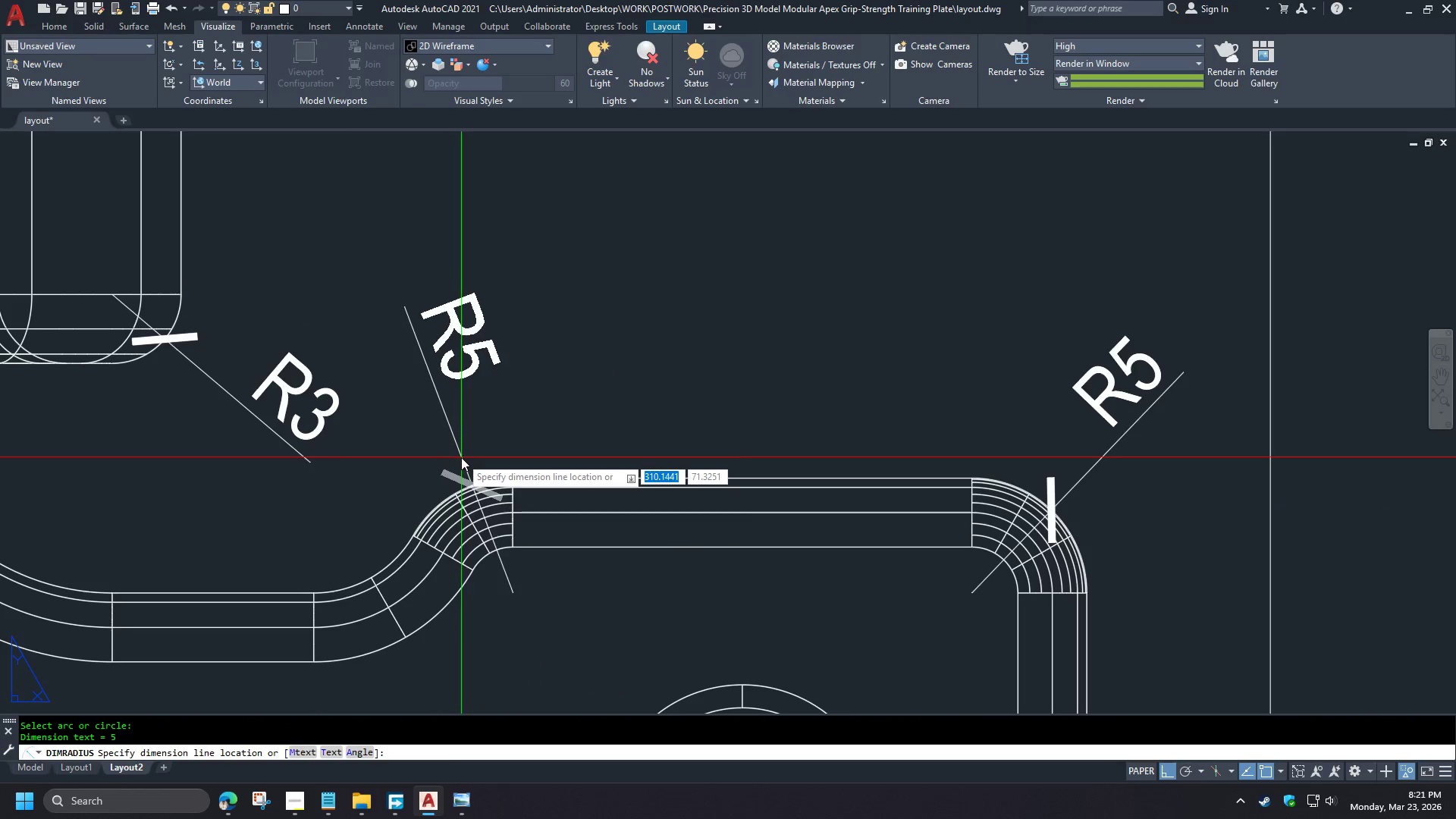 
scroll: coordinate [472, 519], scroll_direction: up, amount: 3.0
 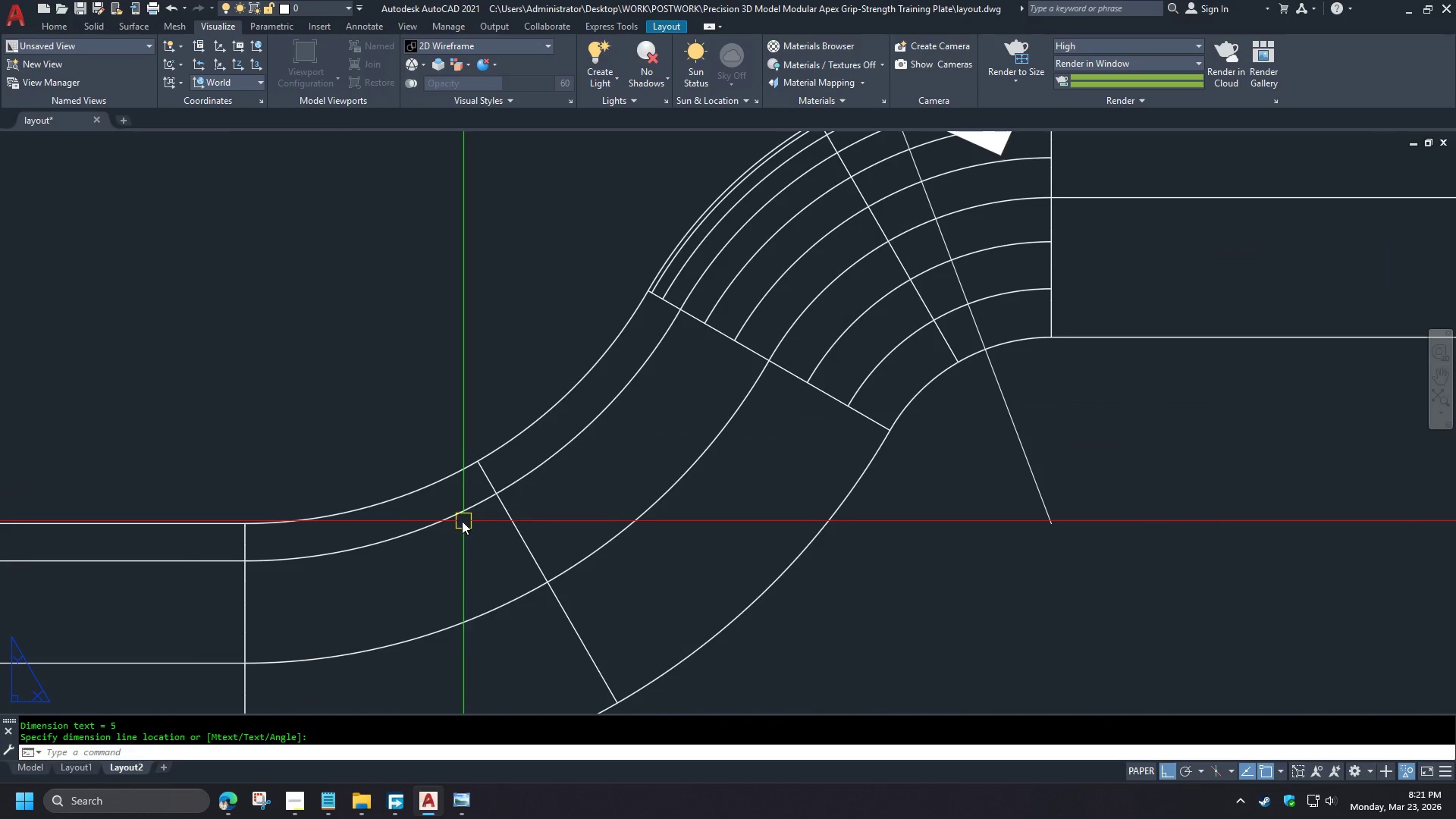 
scroll: coordinate [434, 447], scroll_direction: down, amount: 5.0
 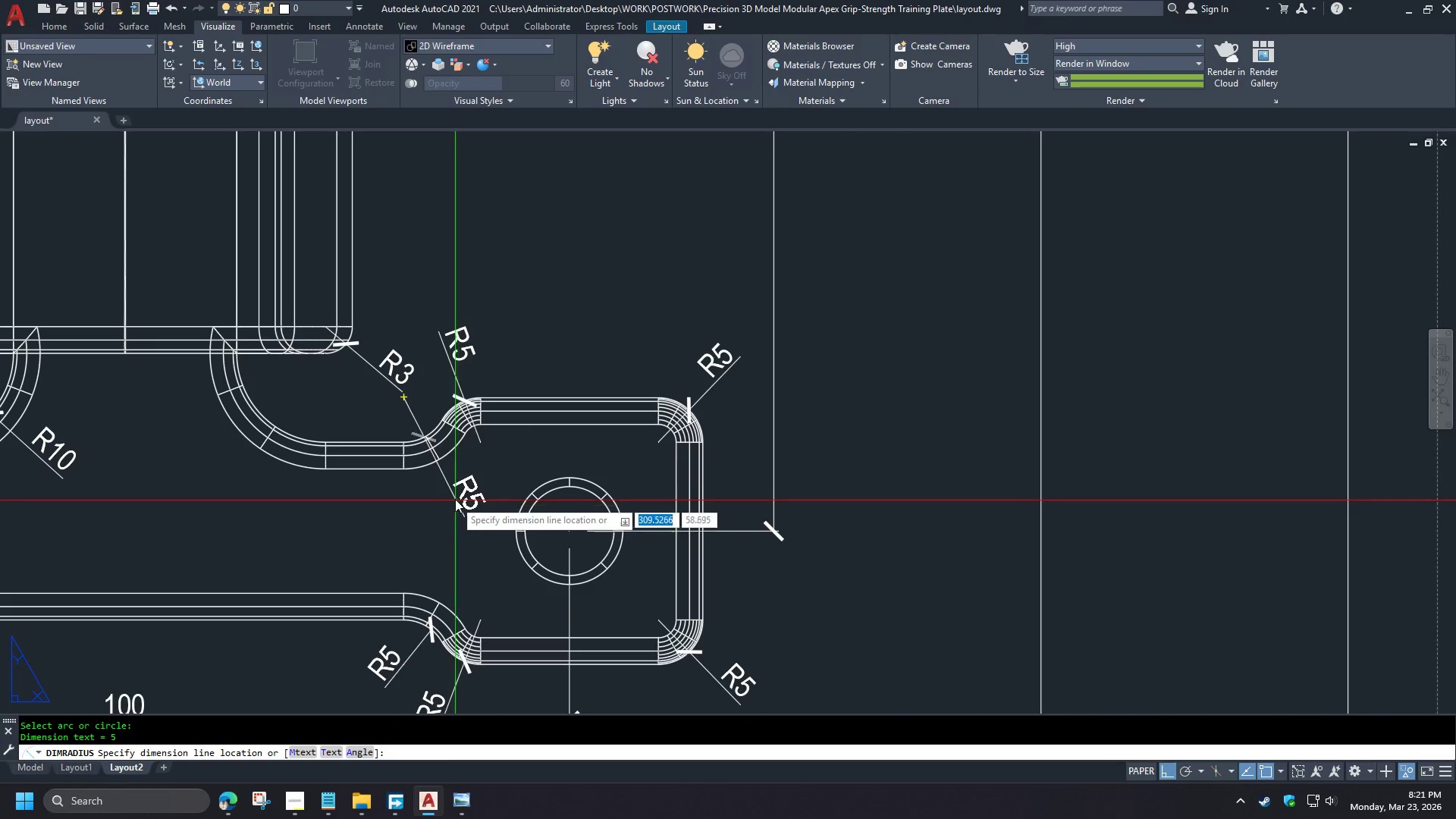 
scroll: coordinate [268, 429], scroll_direction: up, amount: 2.0
 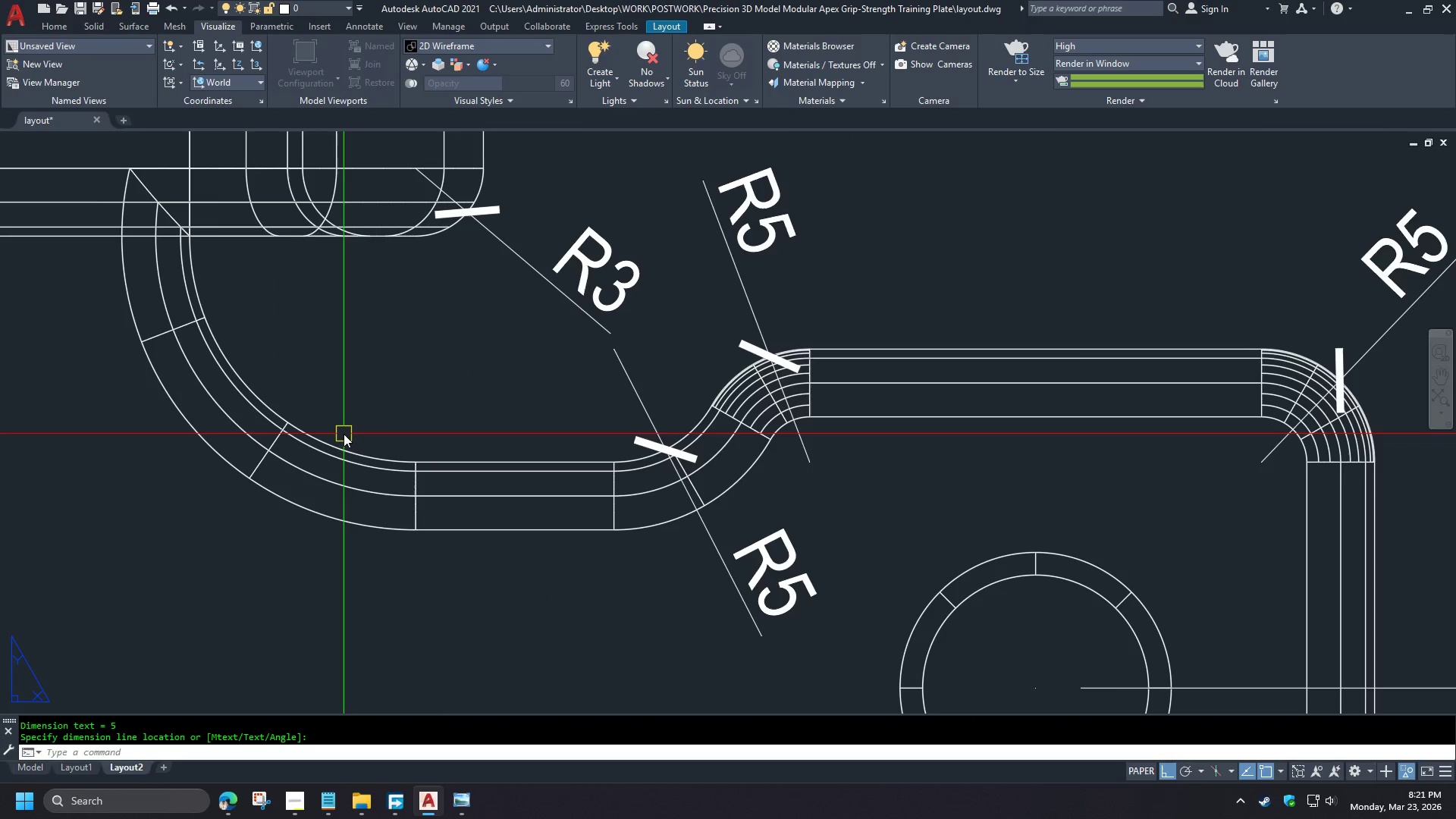 
wait(9.5)
 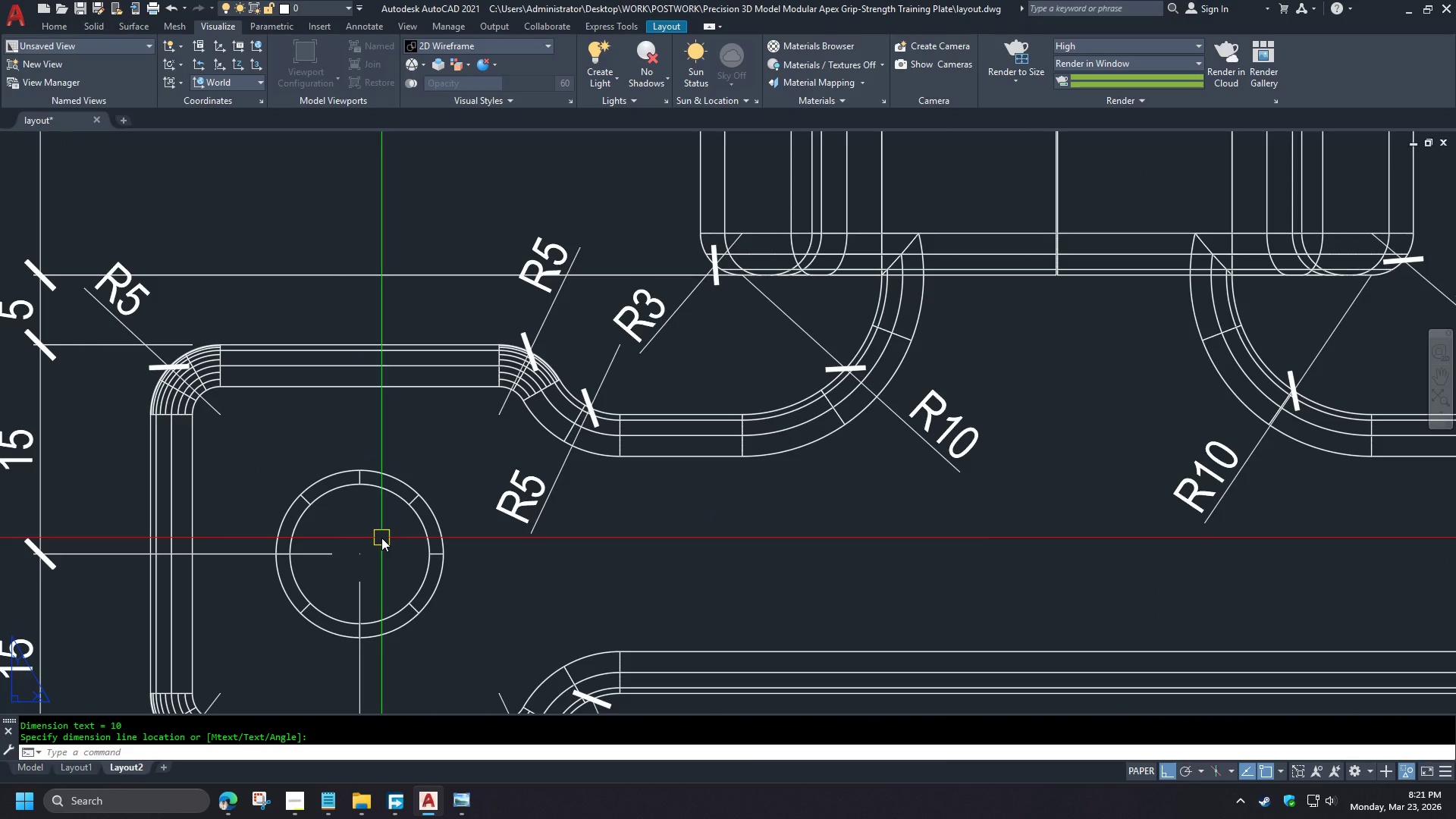 
type(DLI )
 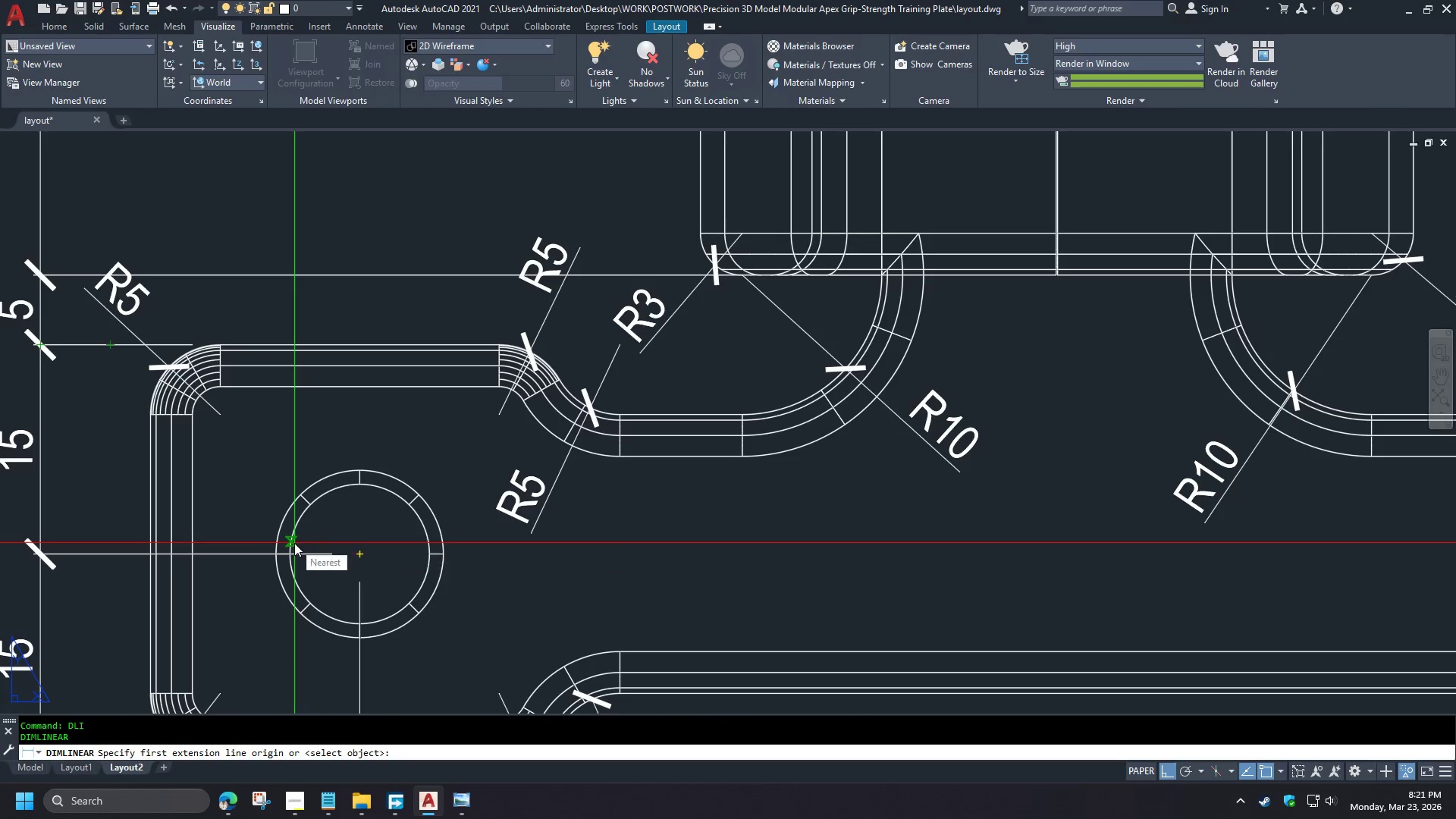 
scroll: coordinate [573, 410], scroll_direction: down, amount: 5.0
 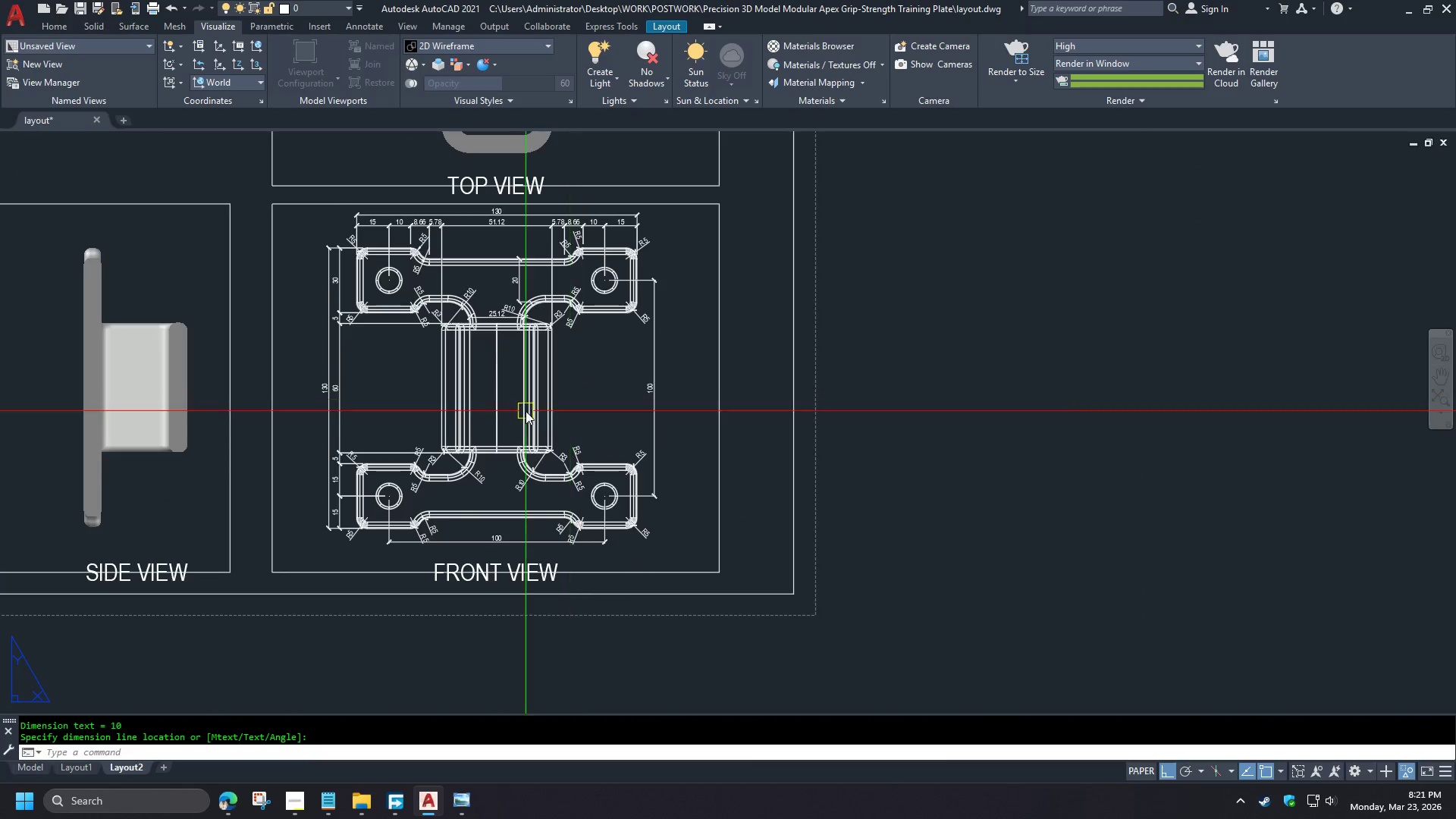 
key(Q)
 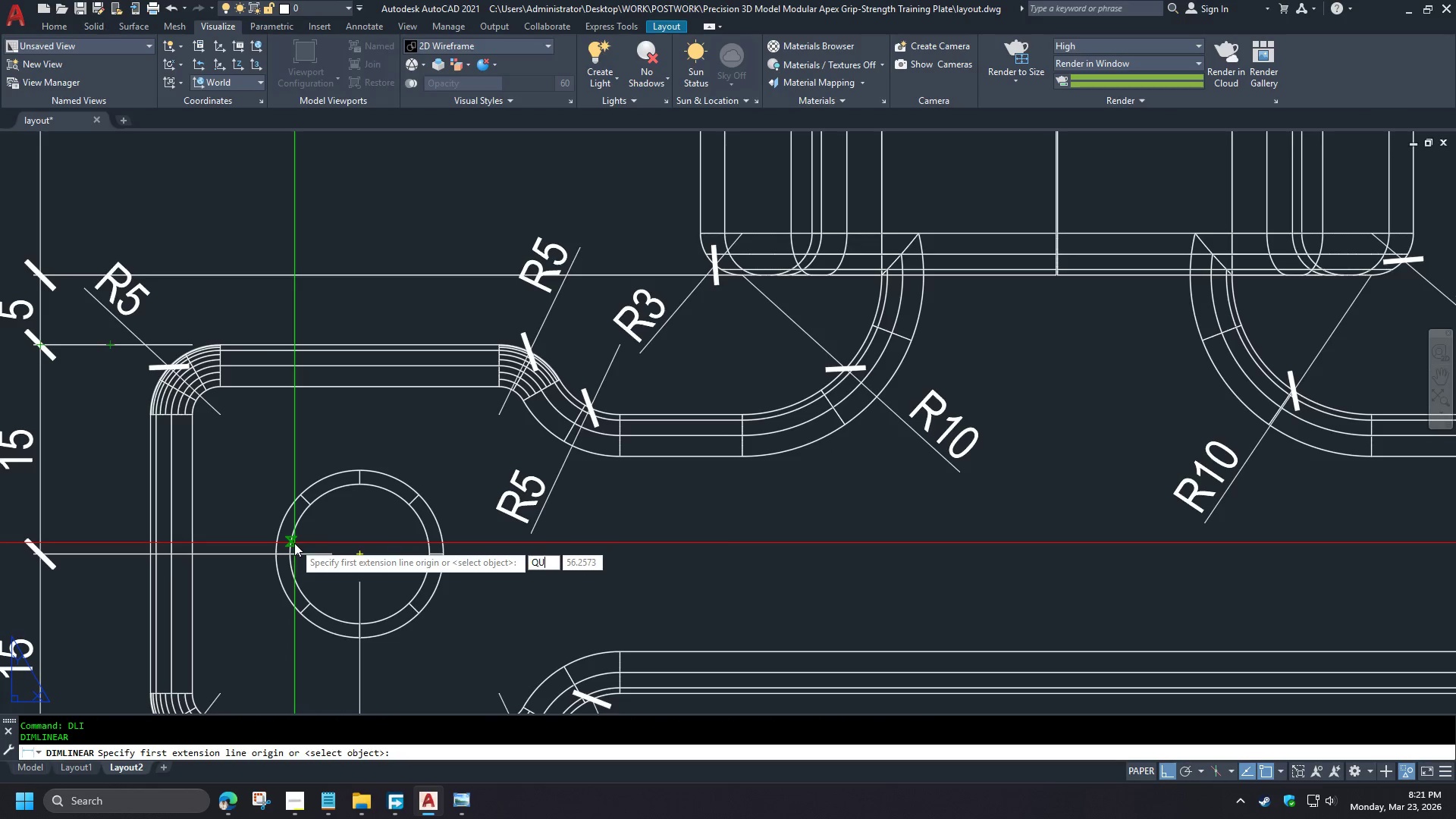 
scroll: coordinate [436, 428], scroll_direction: up, amount: 1.0
 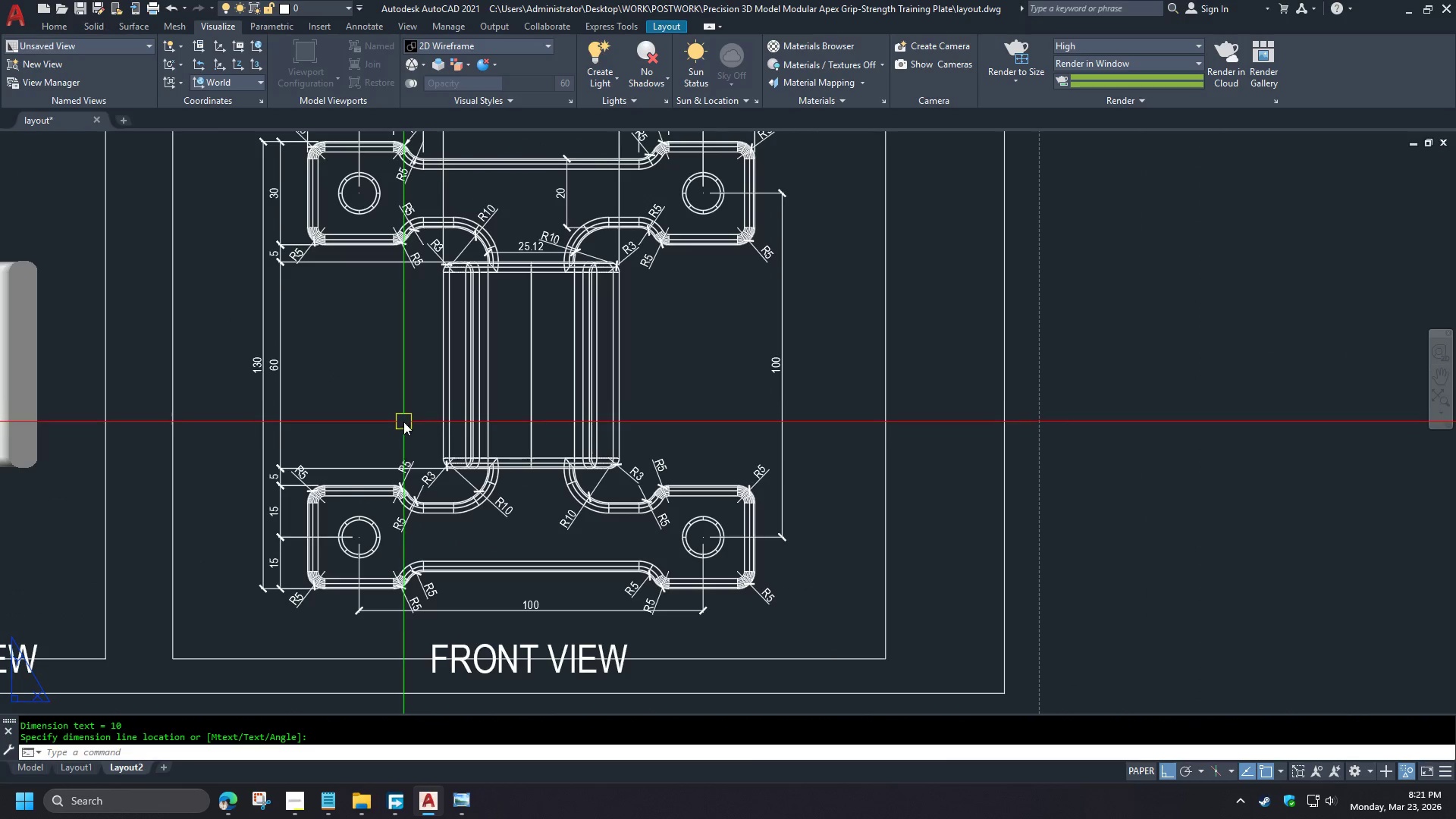 
type(UA )
 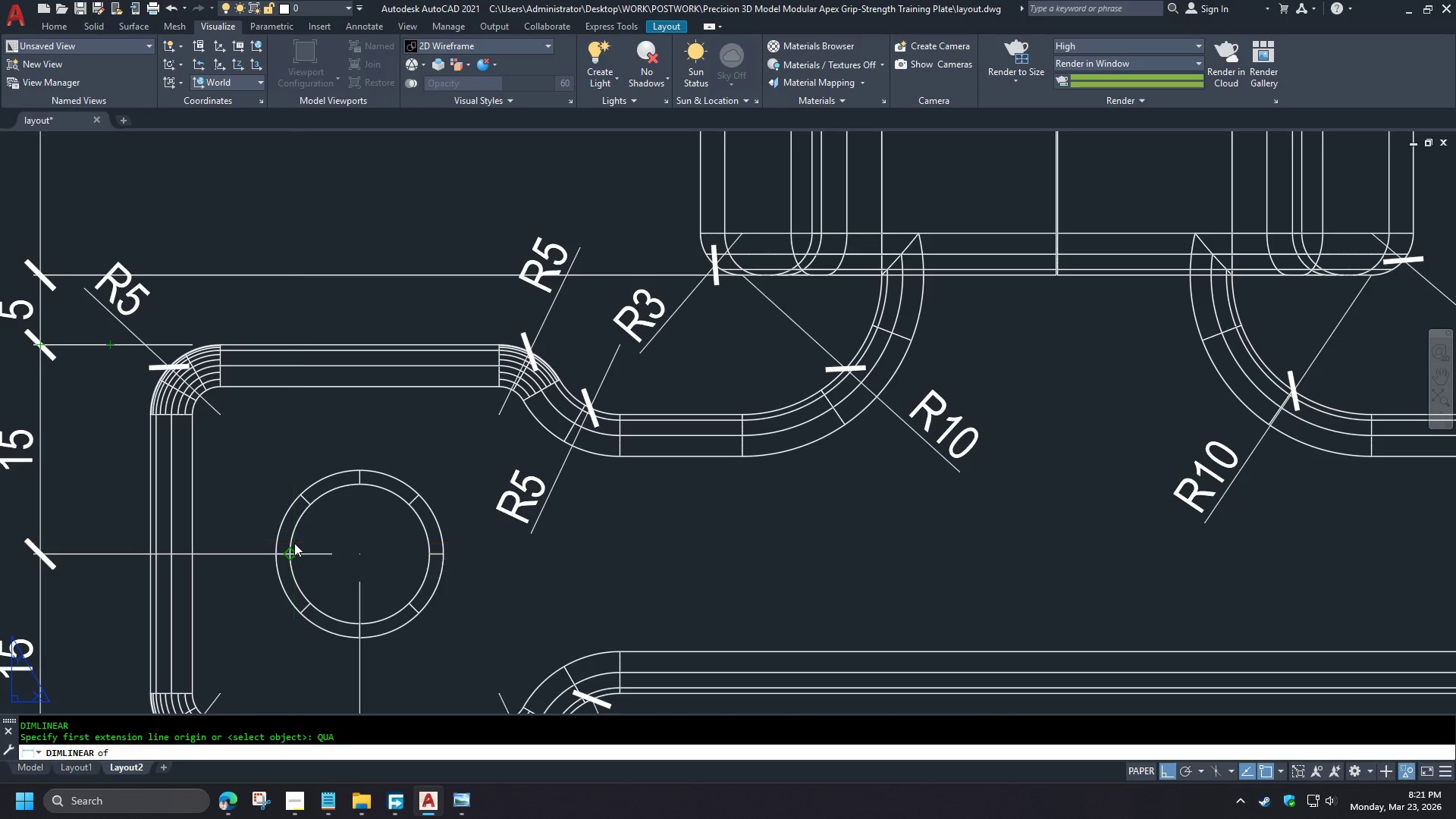 
left_click([294, 543])
 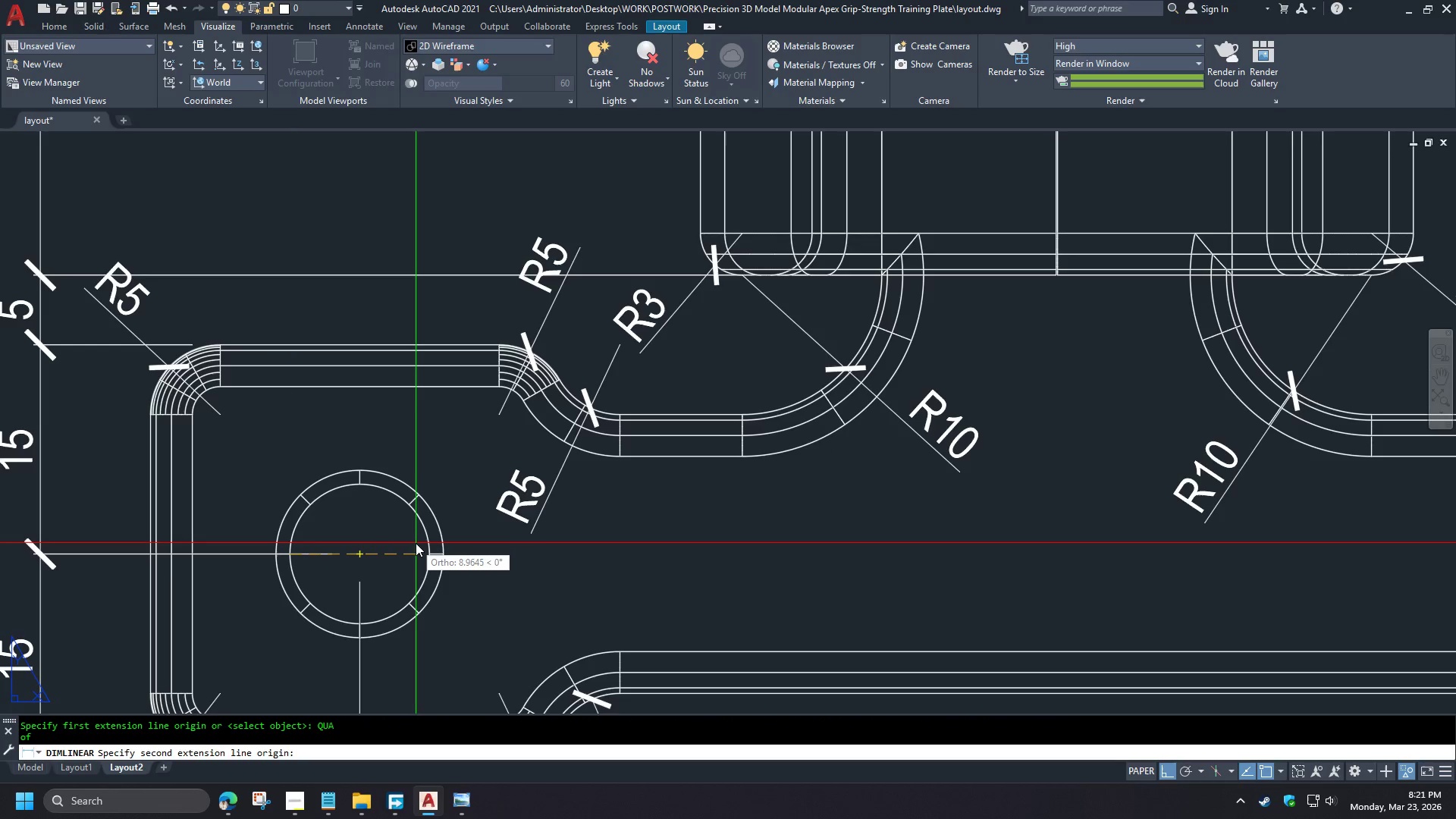 
scroll: coordinate [359, 534], scroll_direction: up, amount: 3.0
 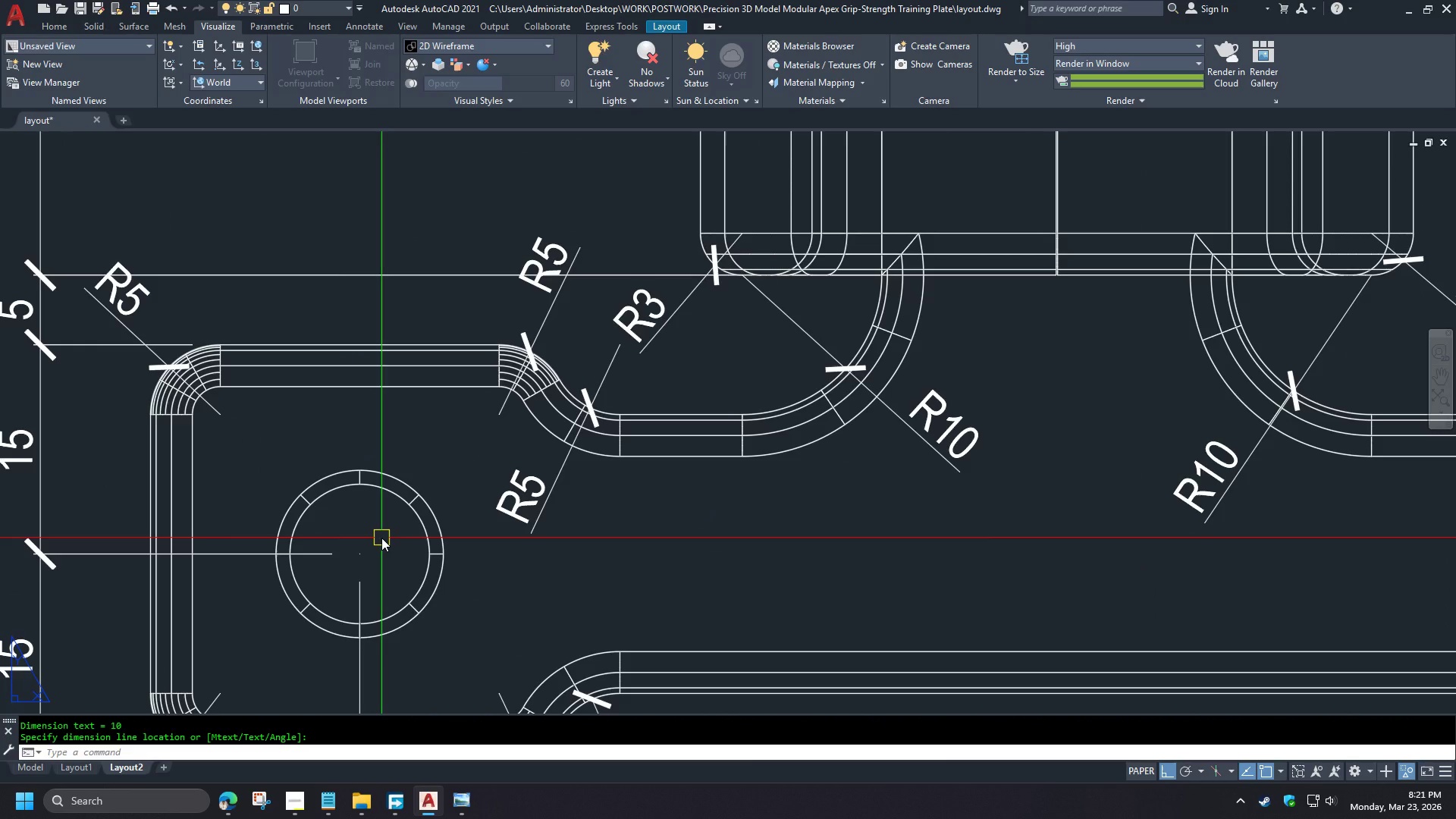 
type(QUA )
 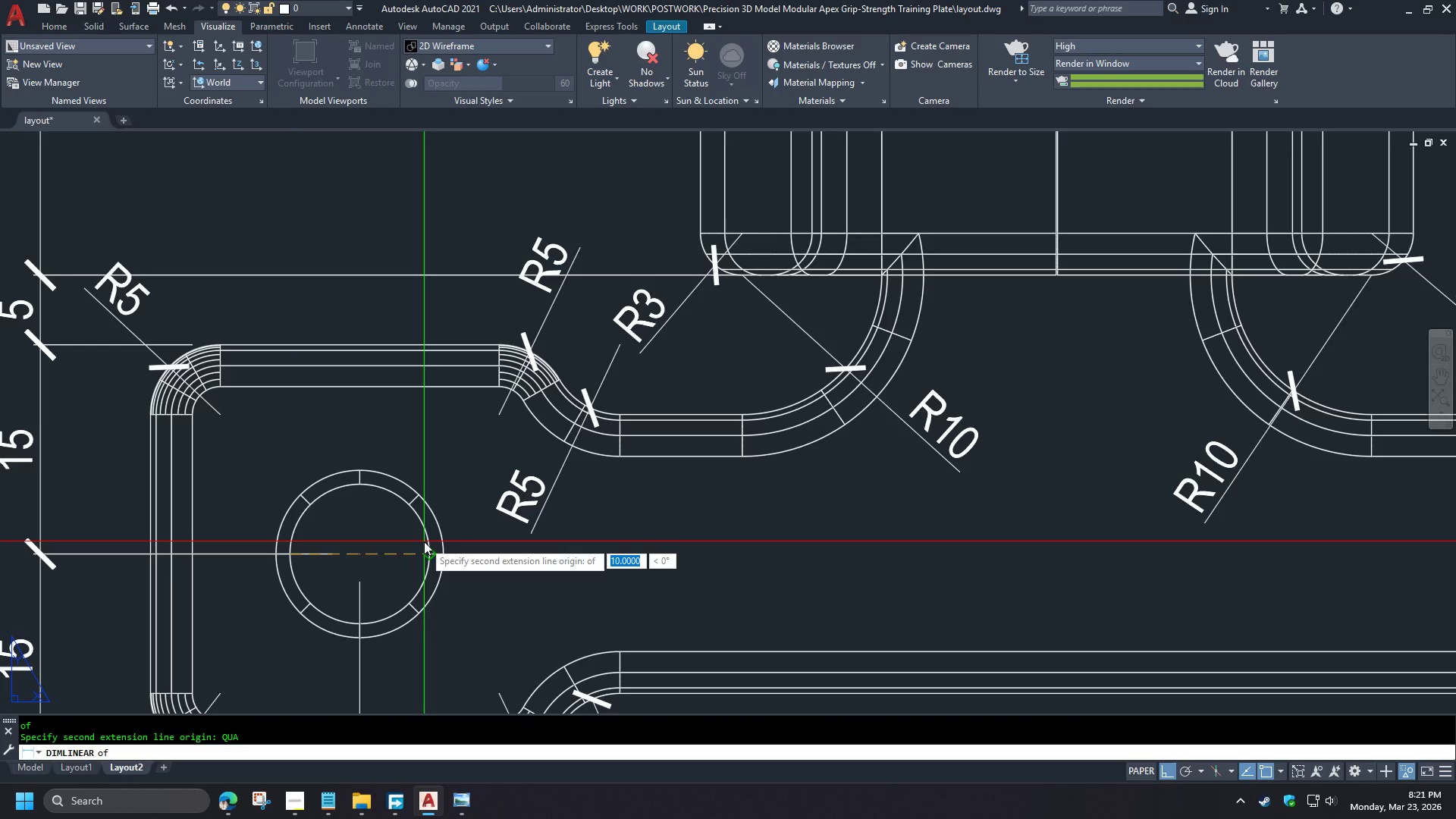 
left_click([424, 541])
 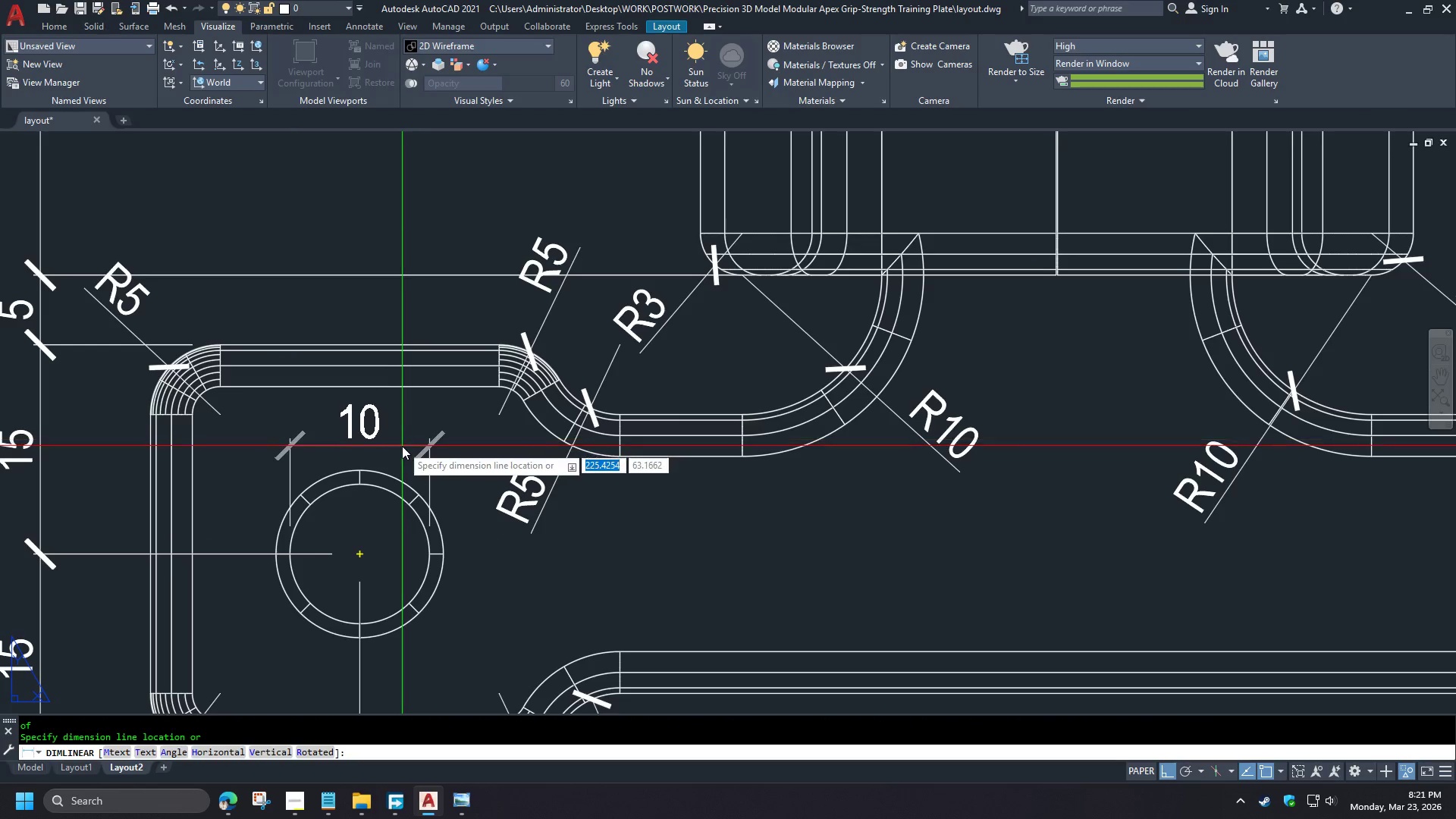 
left_click([402, 446])
 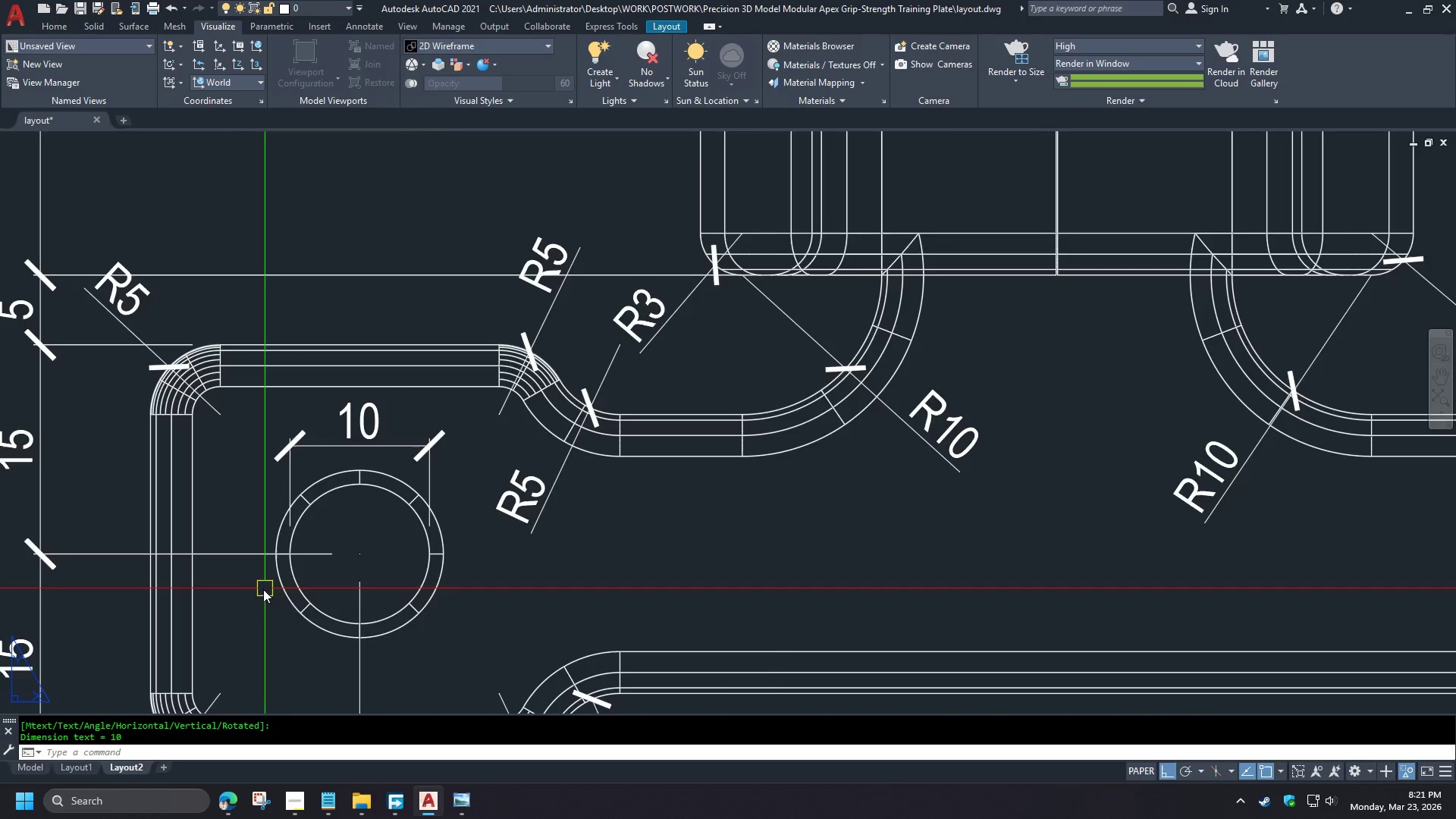 
key(Space)
 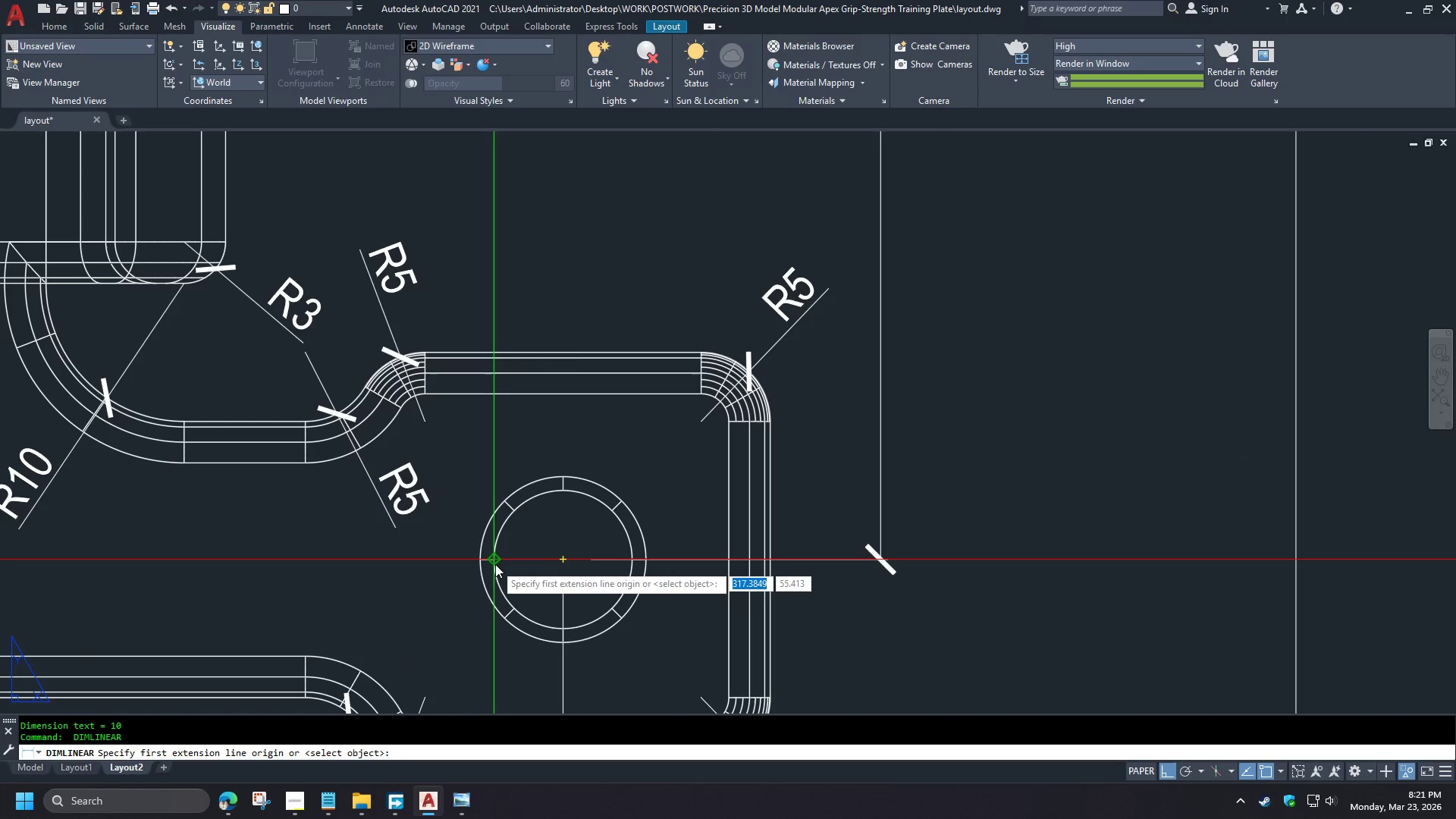 
left_click([495, 564])
 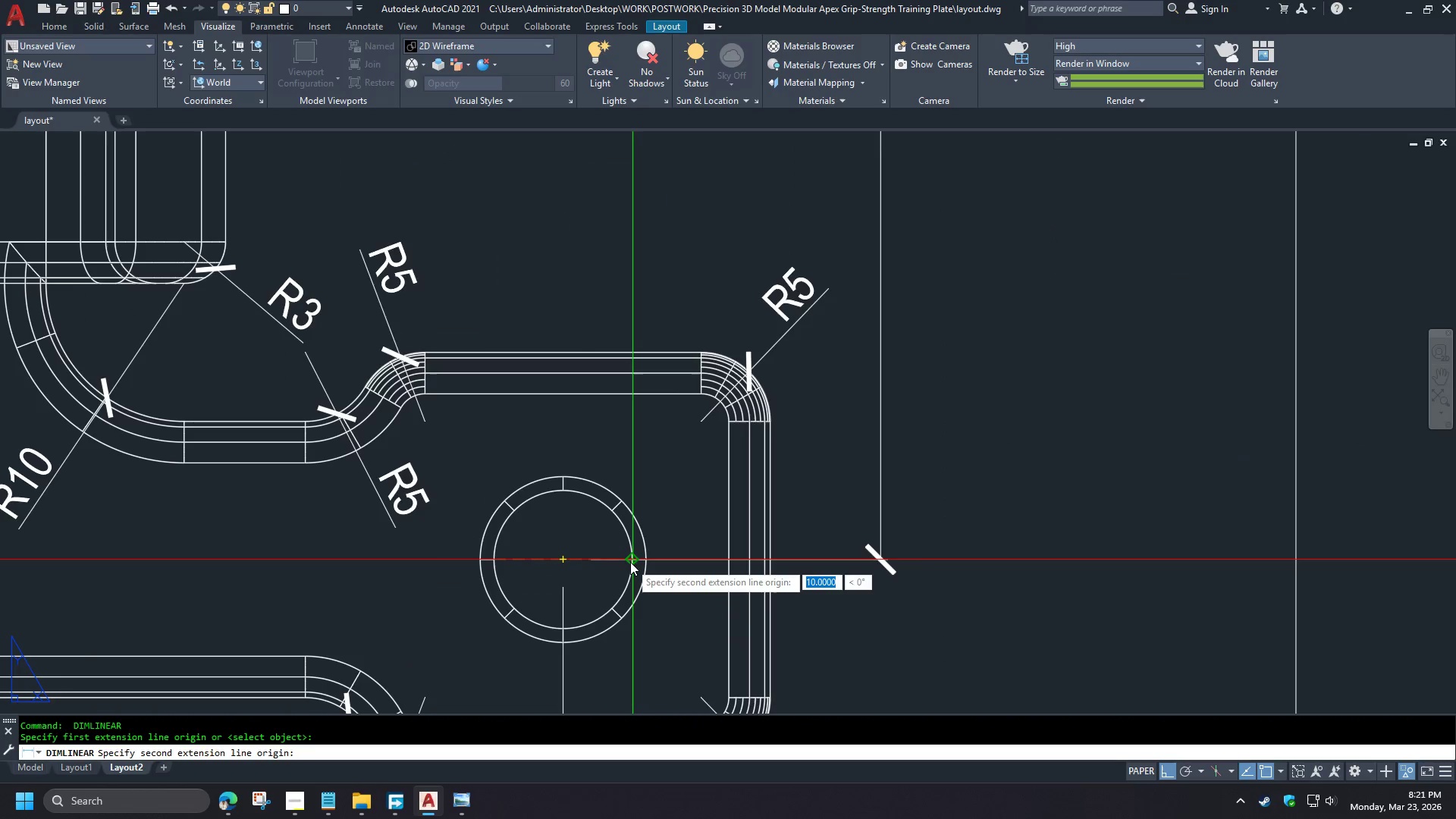 
left_click([631, 560])
 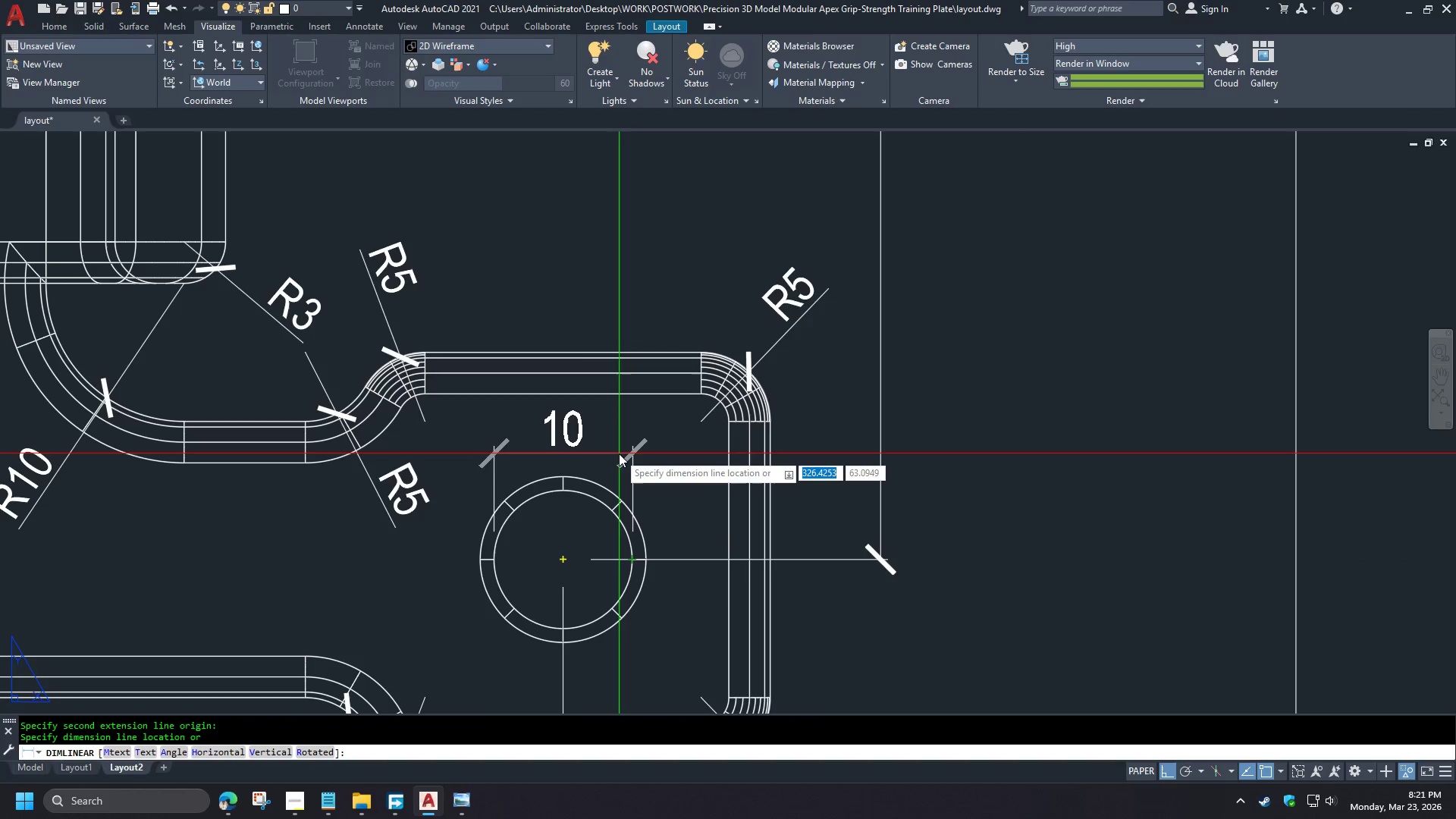 
left_click([271, 451])
 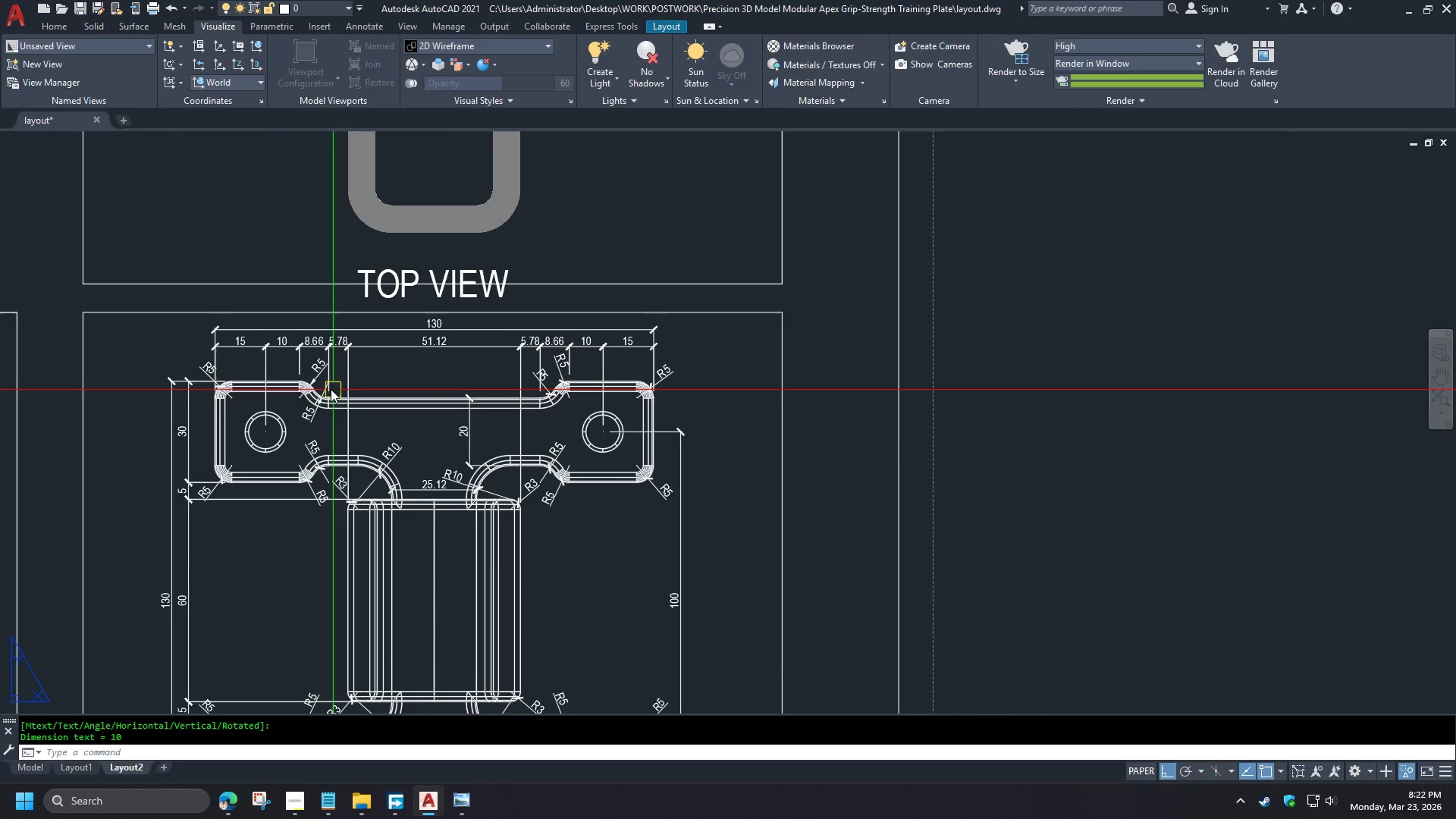 
key(Space)
 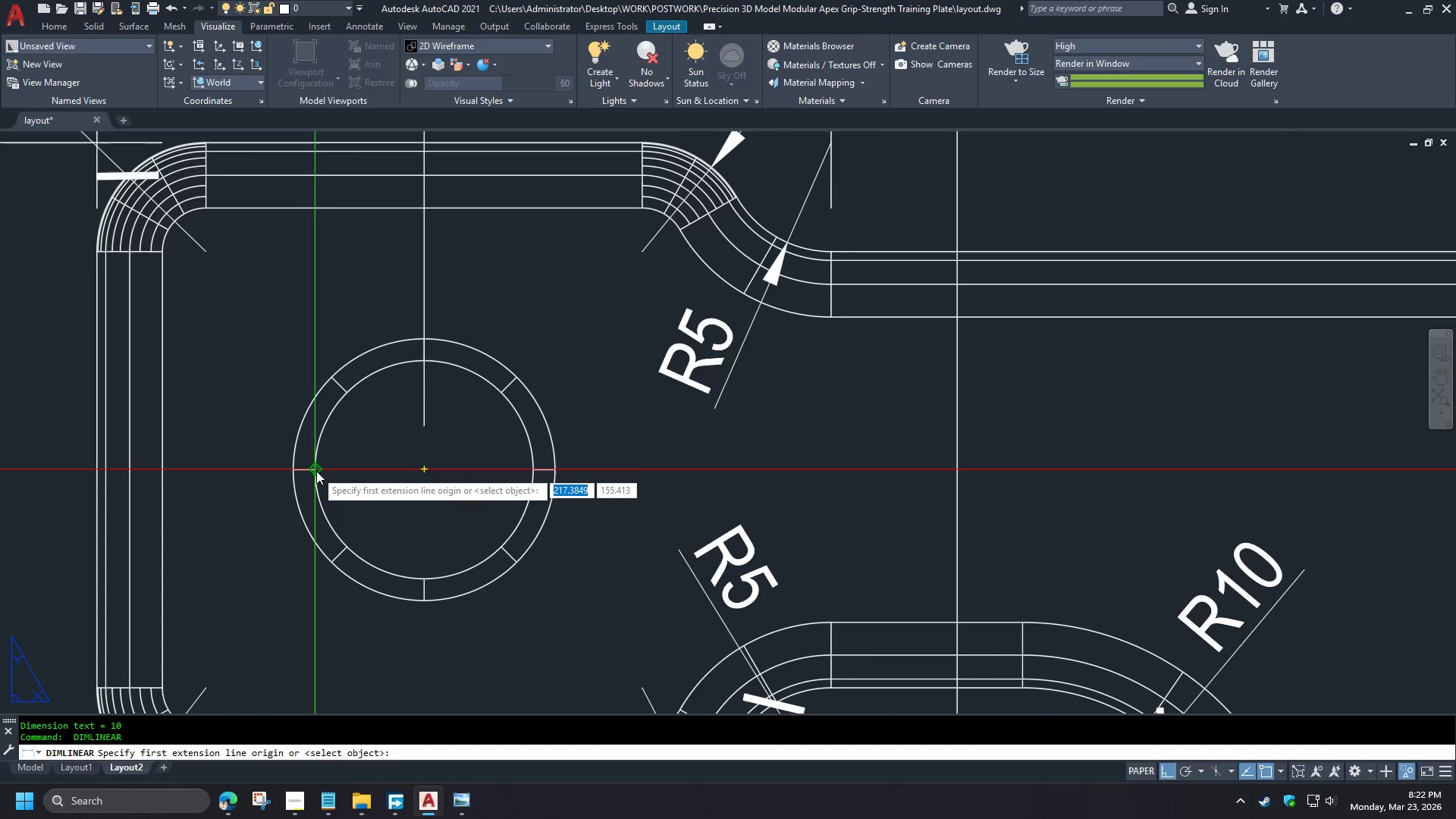 
left_click([316, 471])
 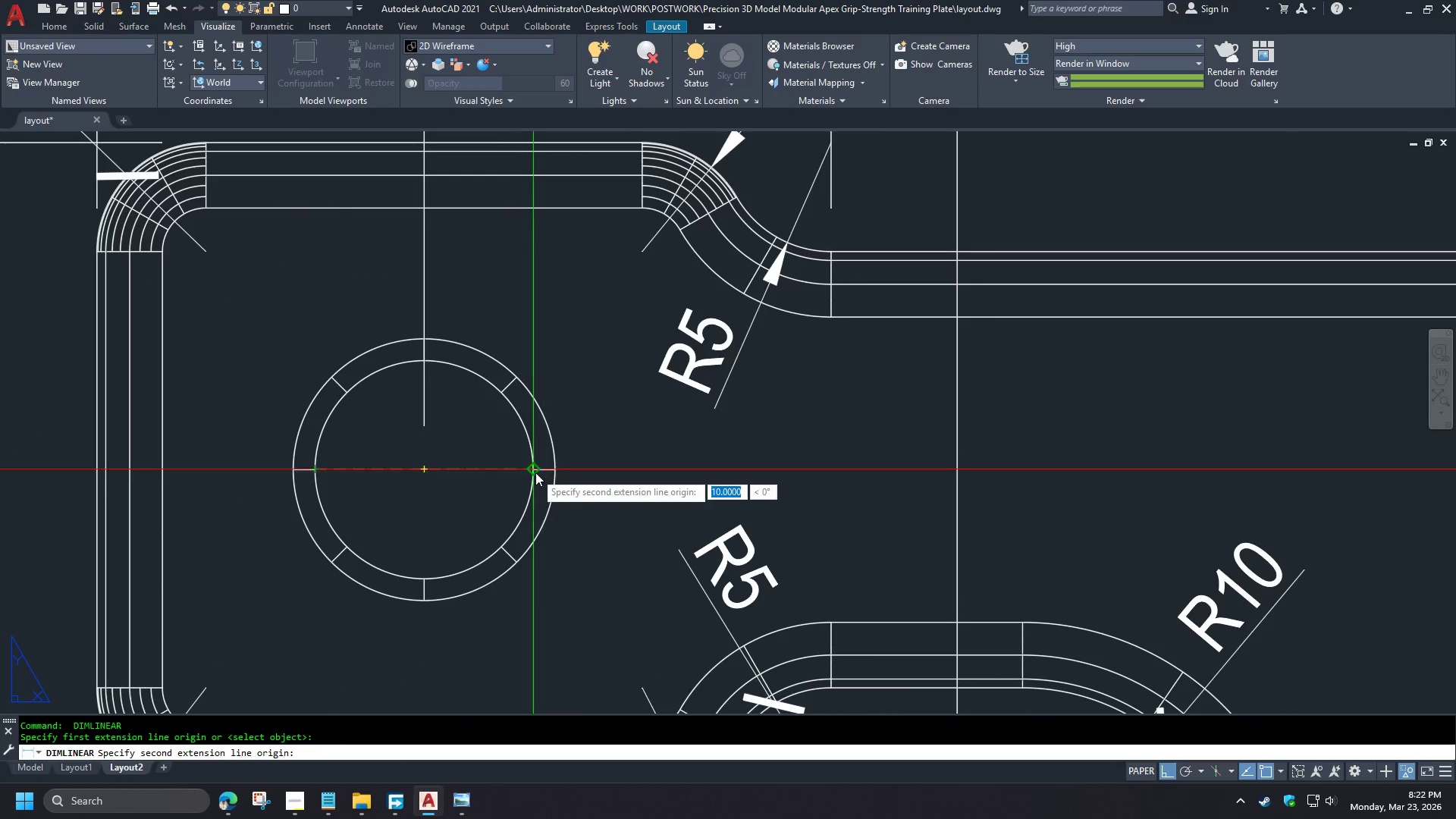 
left_click([535, 472])
 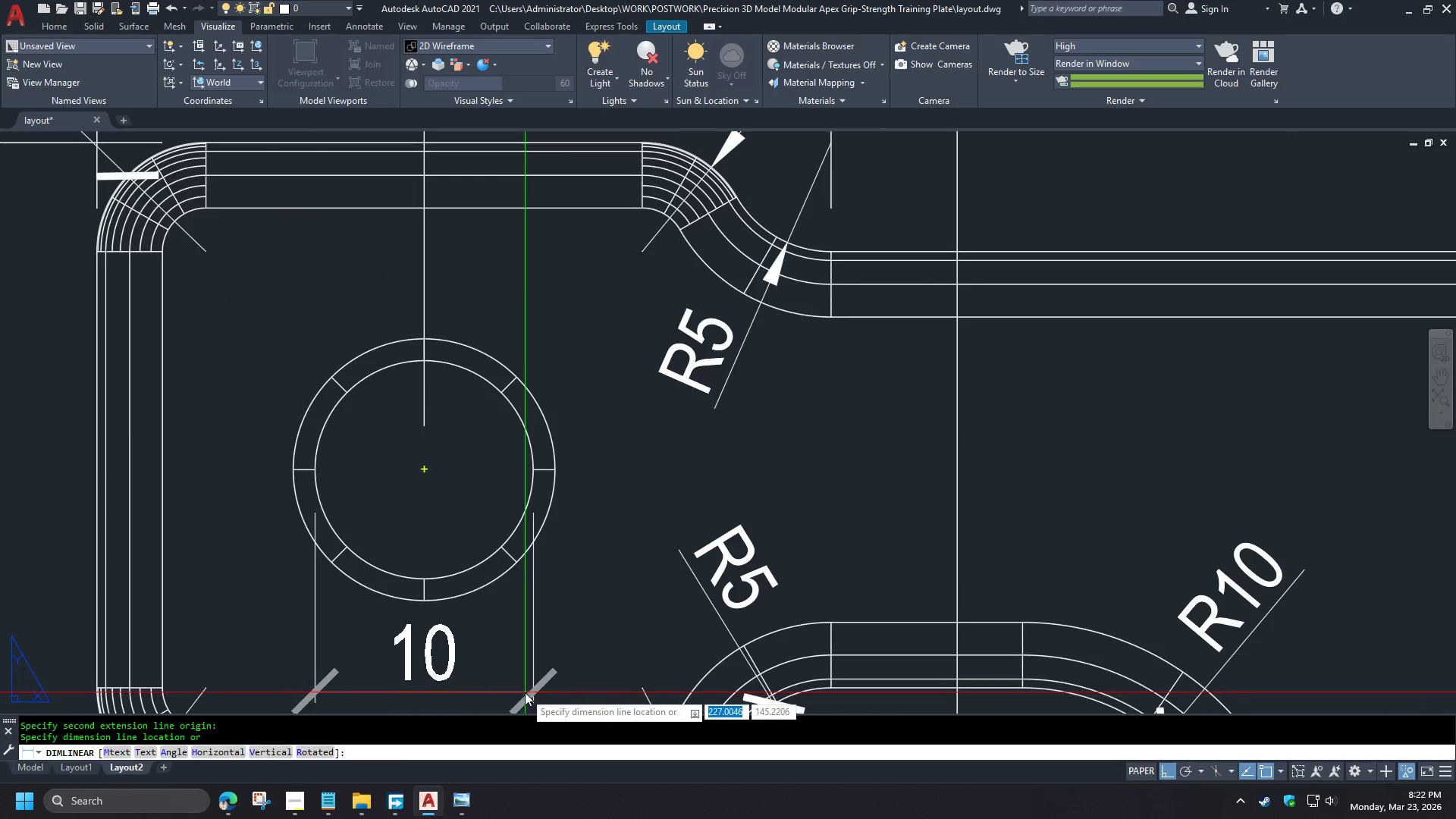 
scroll: coordinate [242, 601], scroll_direction: down, amount: 3.0
 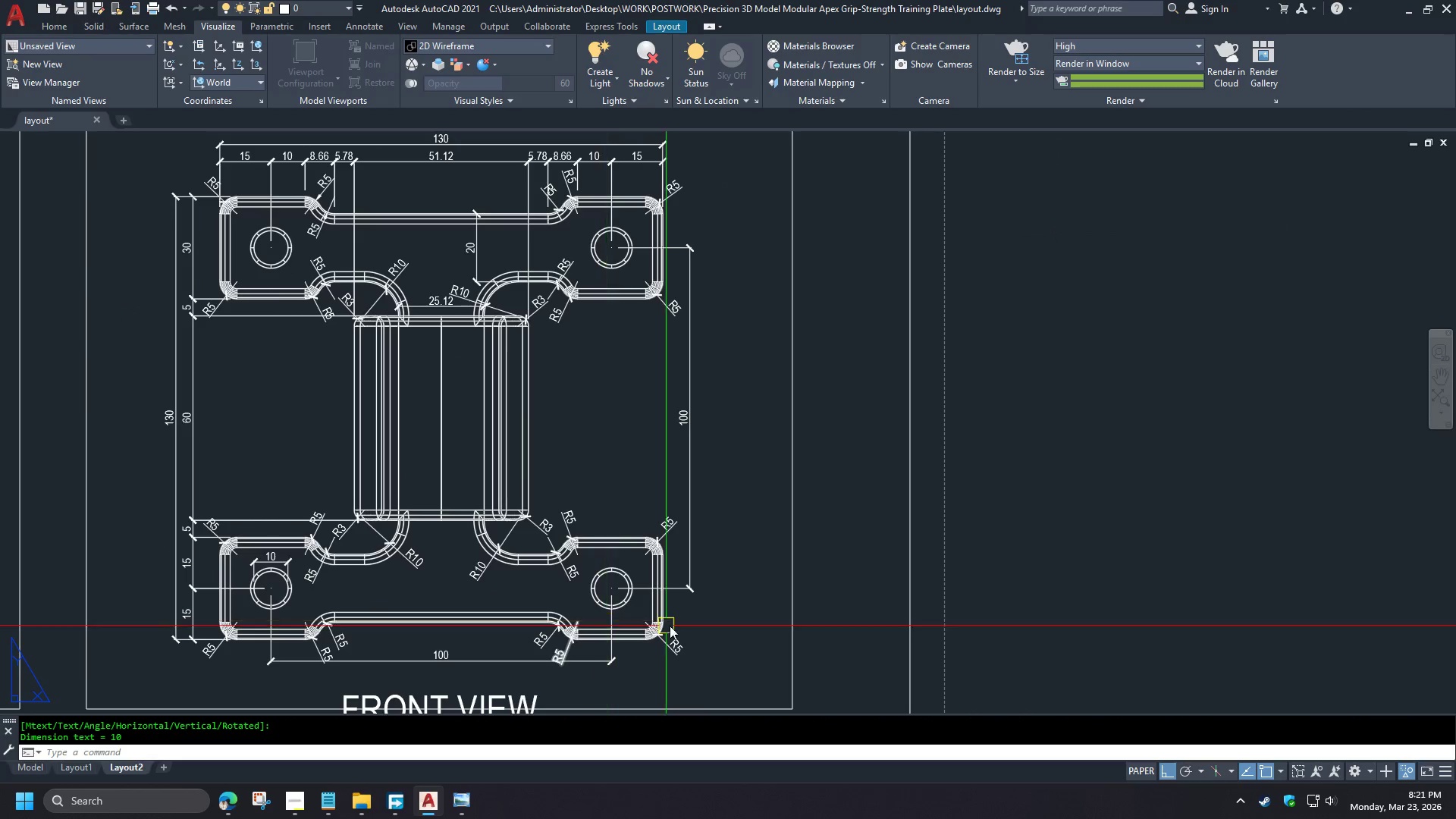 
scroll: coordinate [585, 592], scroll_direction: up, amount: 3.0
 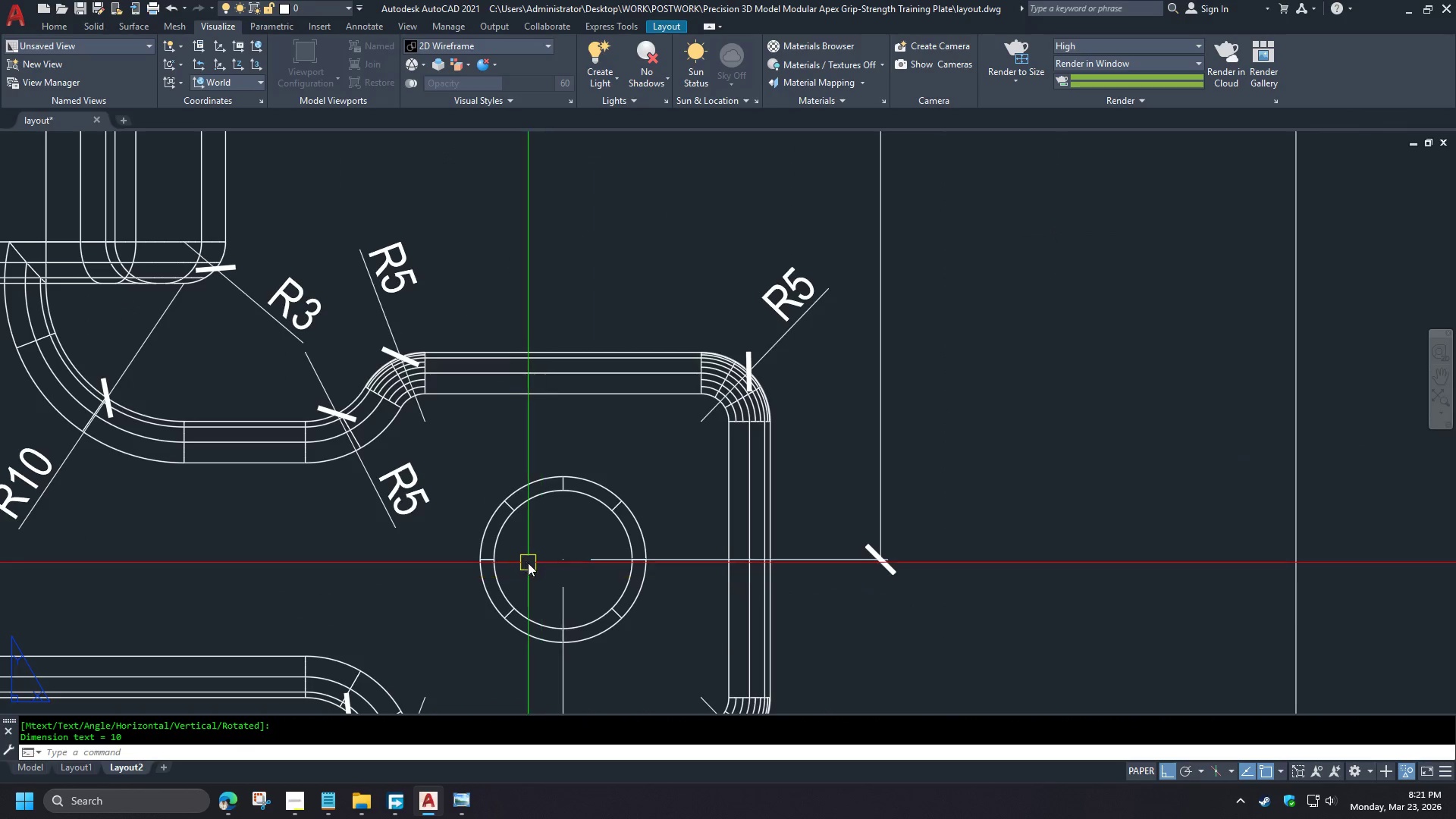 
left_click([444, 560])
 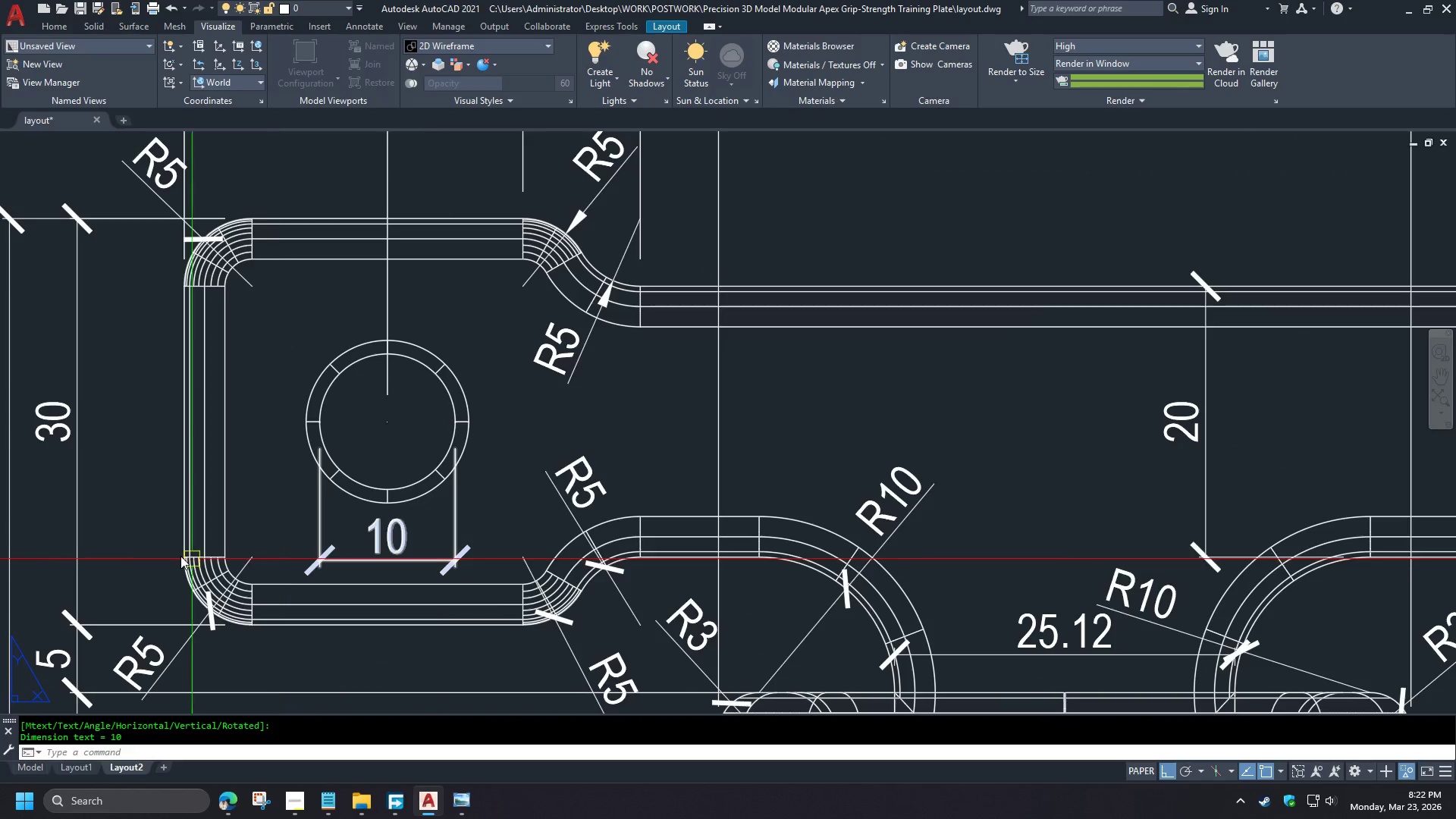 
key(Space)
 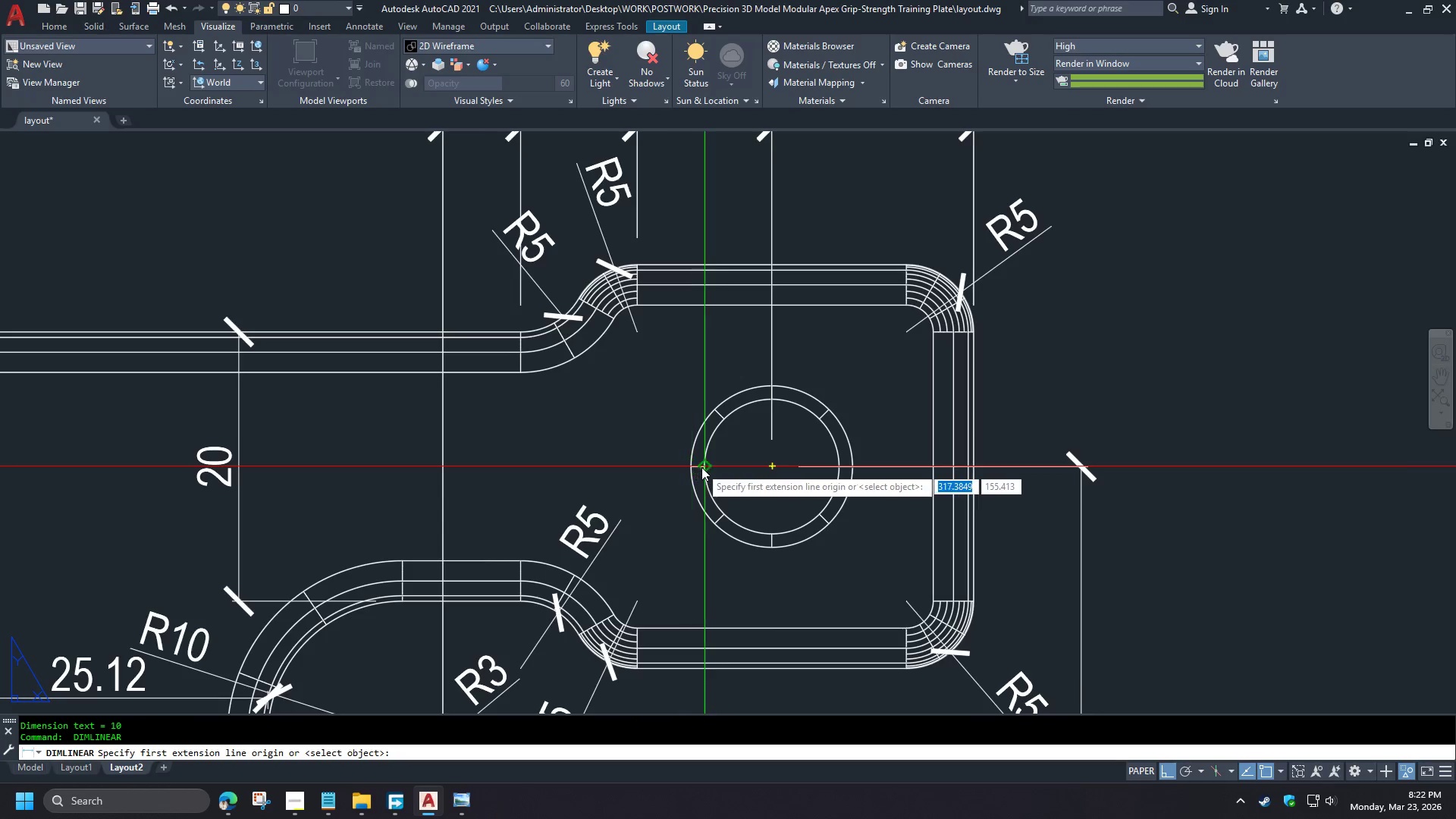 
scroll: coordinate [617, 451], scroll_direction: down, amount: 3.0
 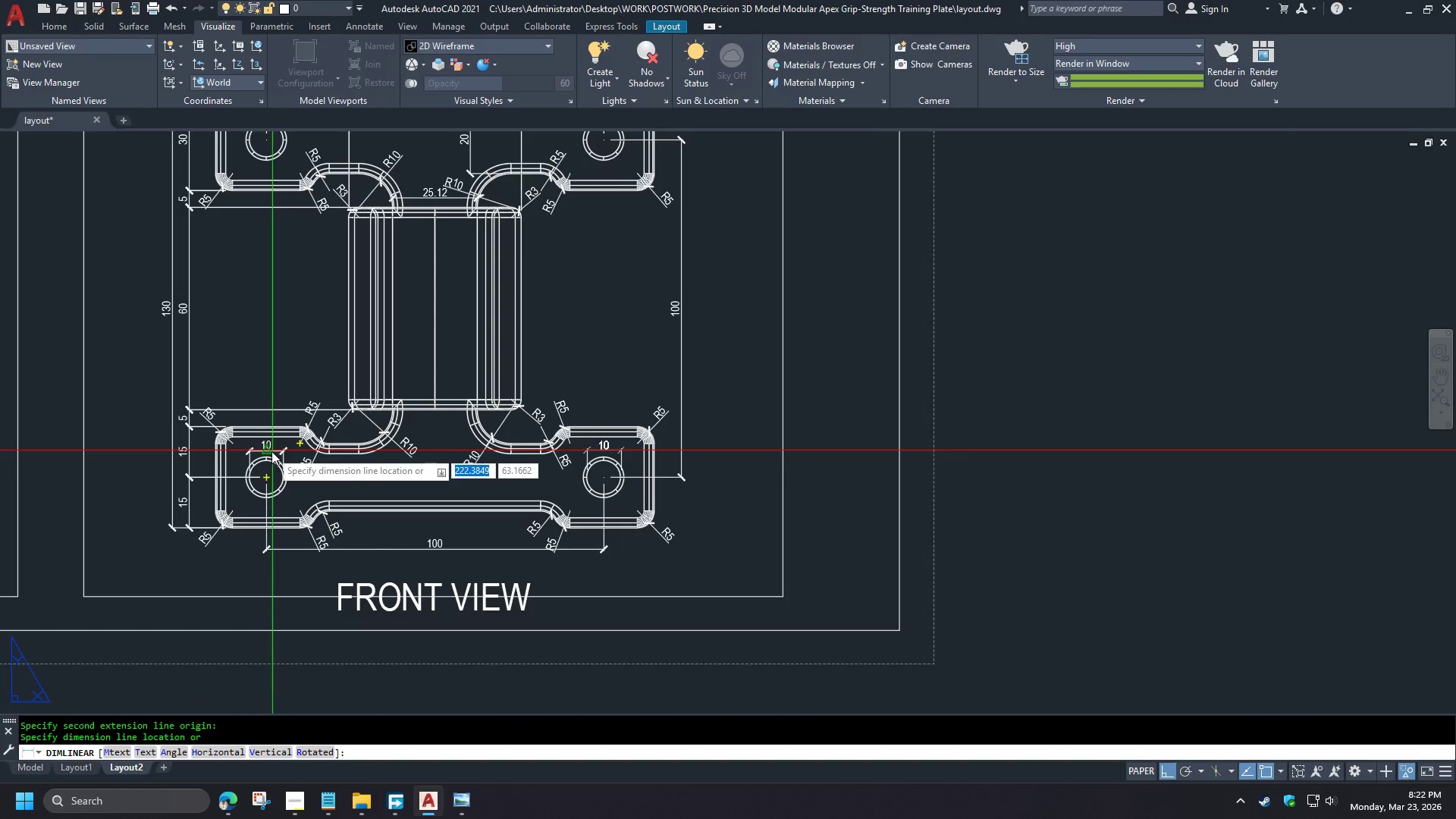 
left_click([702, 467])
 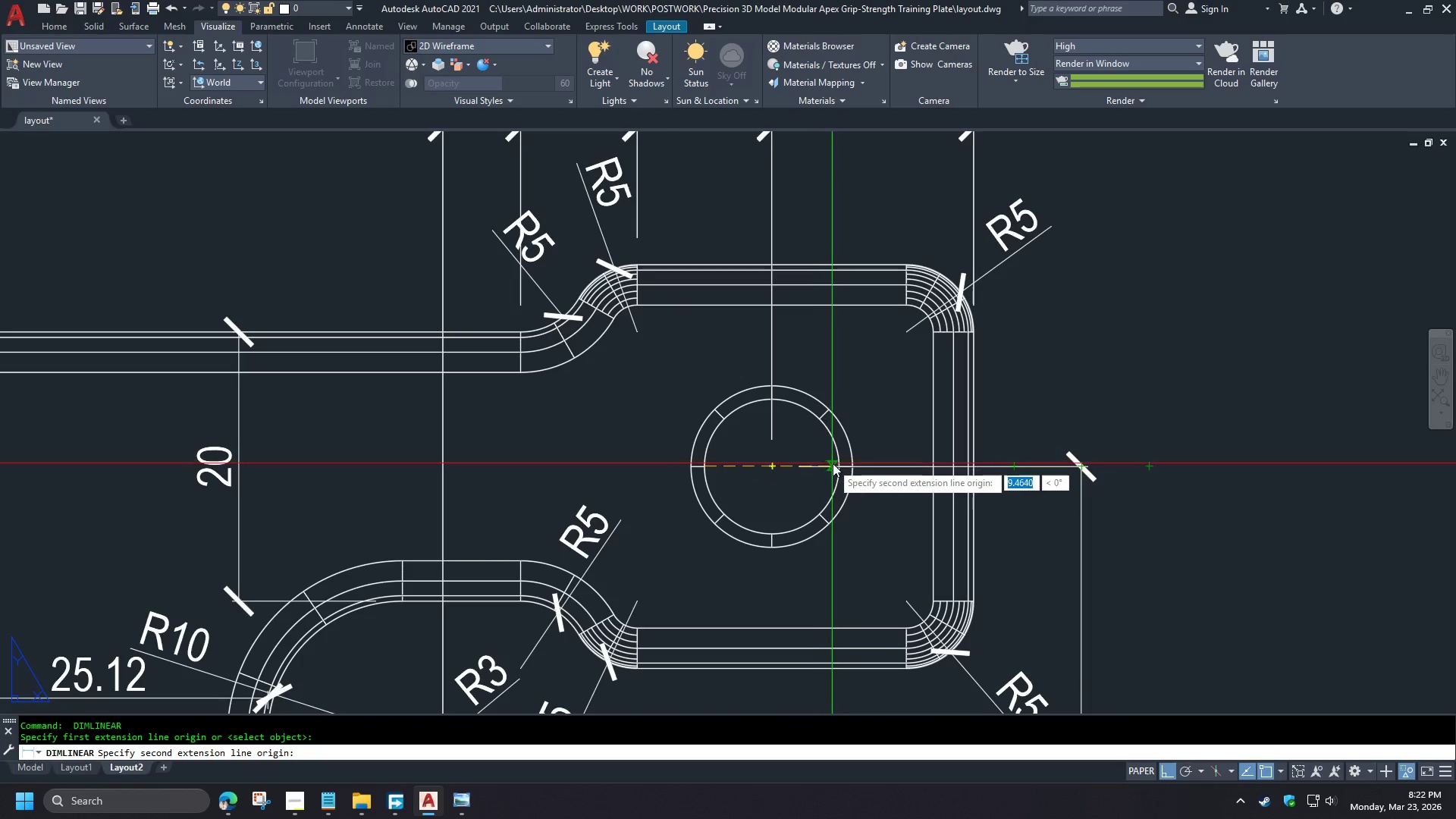 
left_click([838, 467])
 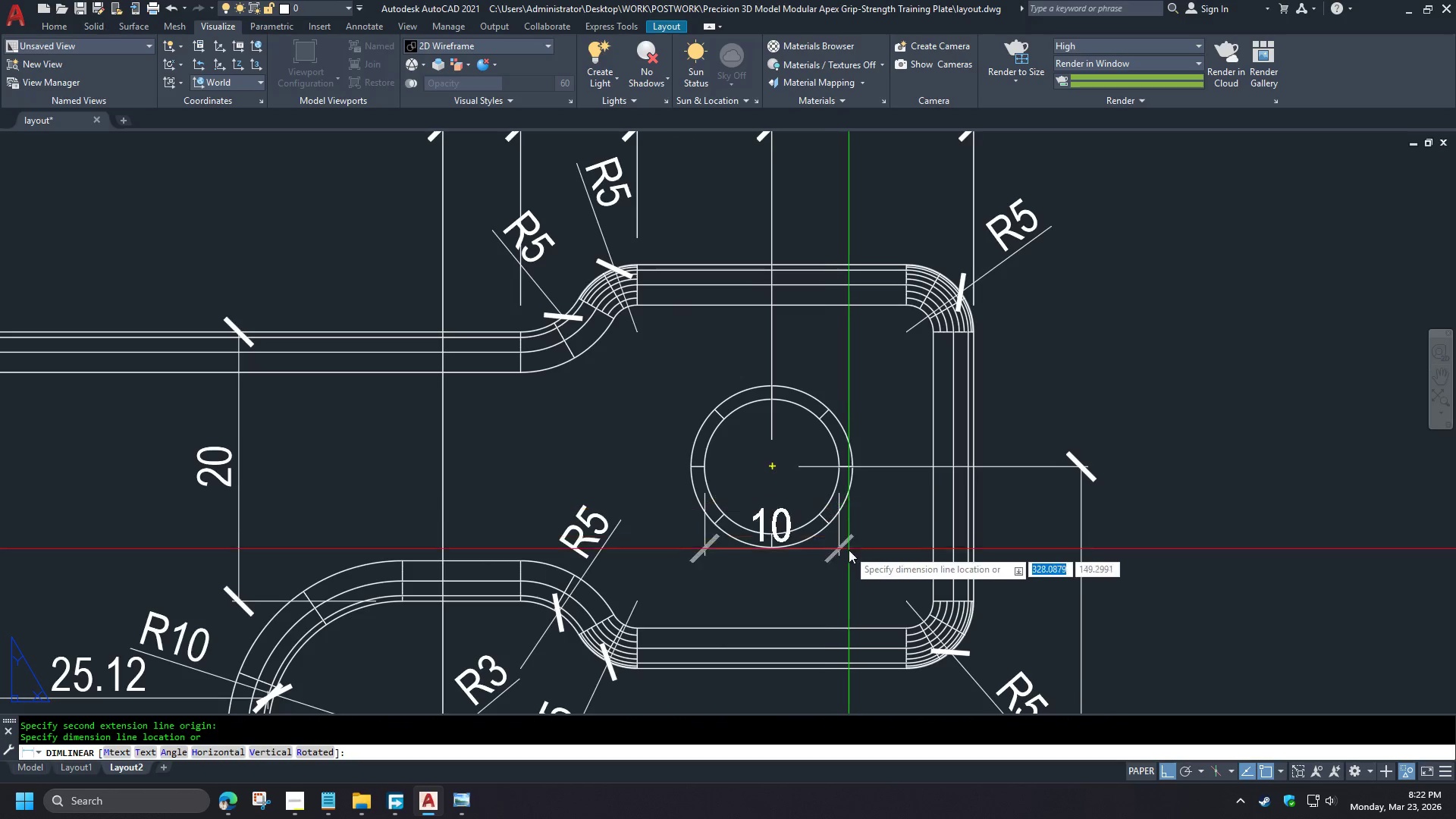 
scroll: coordinate [243, 441], scroll_direction: up, amount: 4.0
 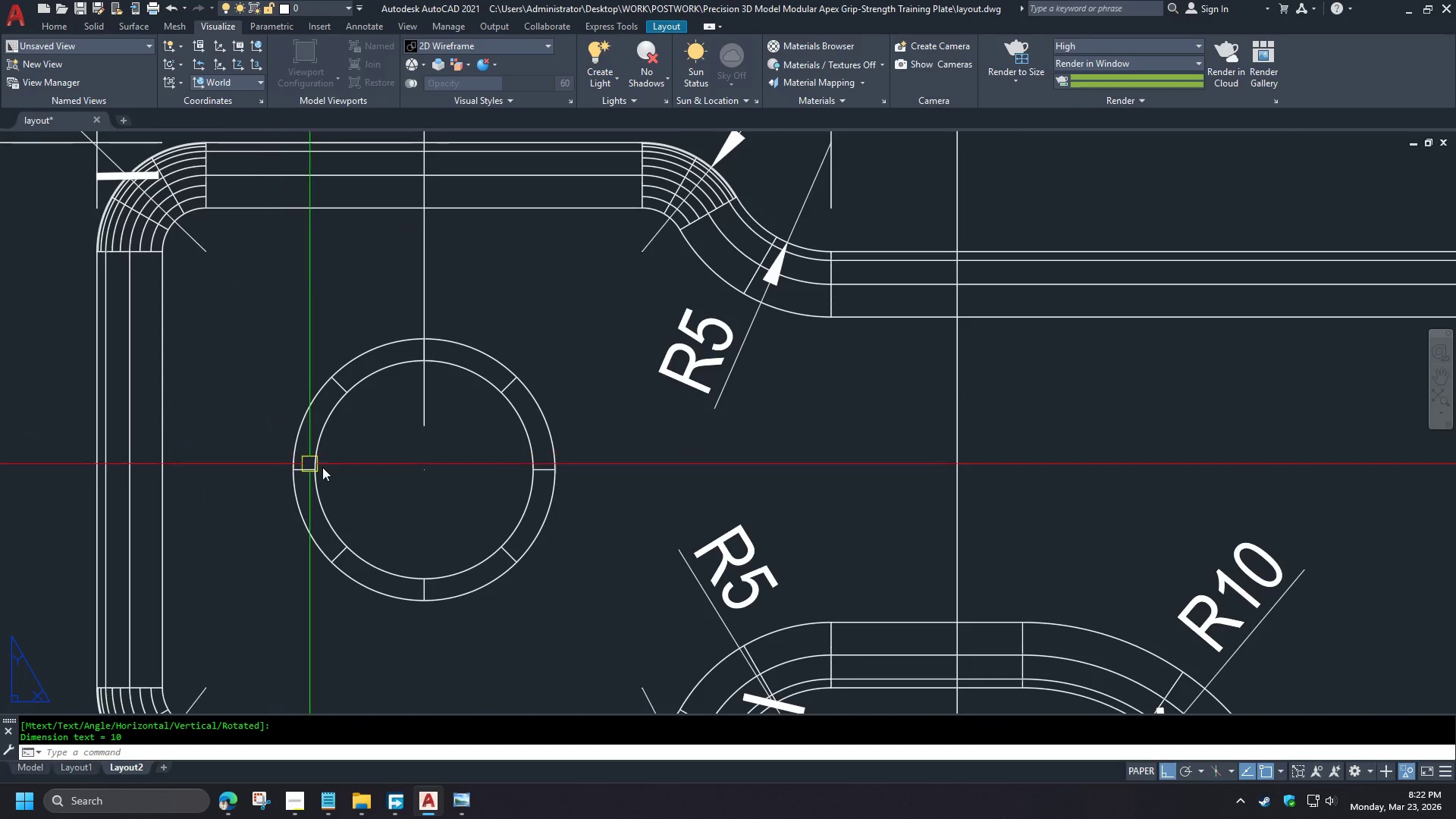 
left_click([479, 566])
 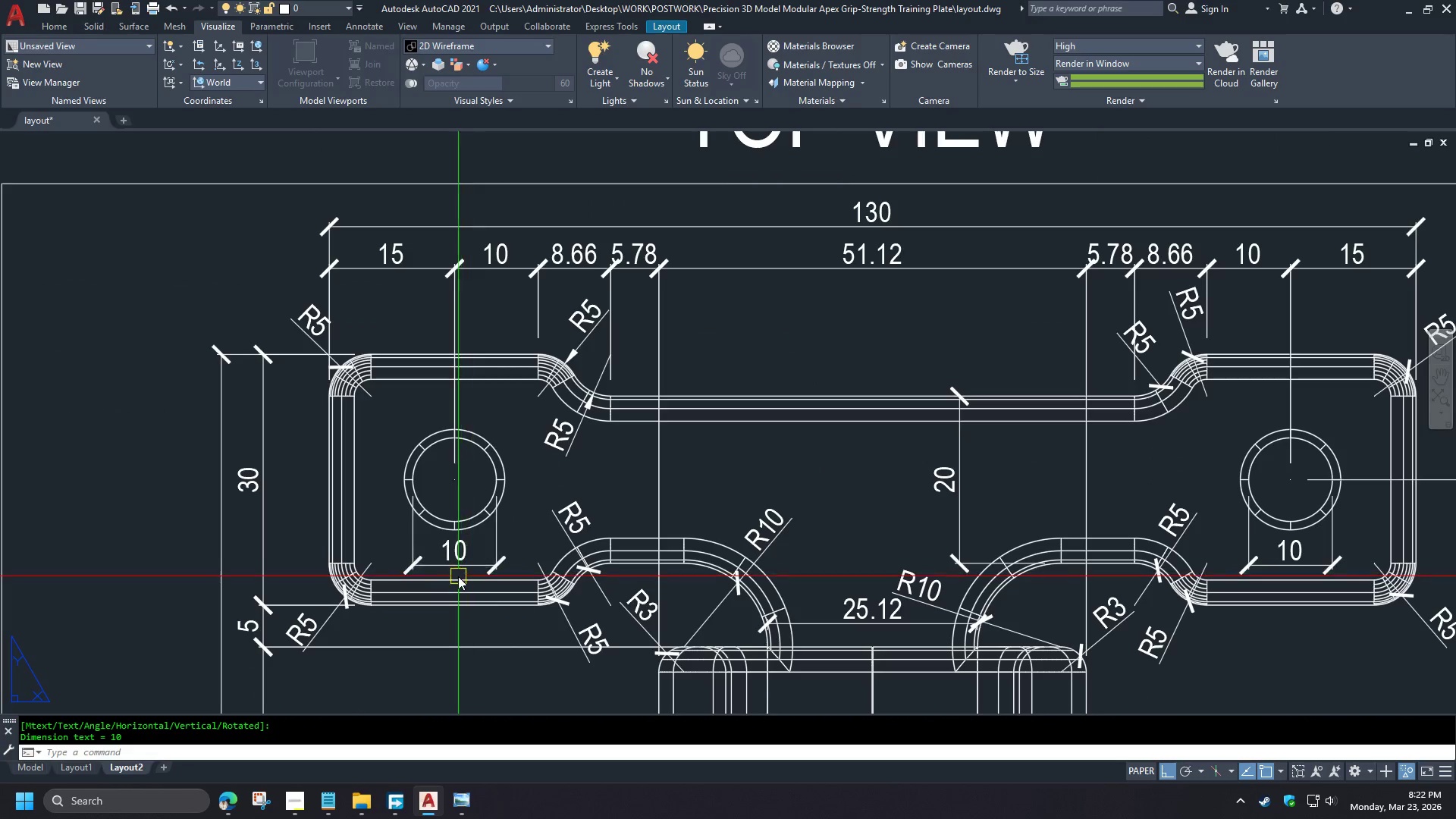 
scroll: coordinate [468, 570], scroll_direction: down, amount: 2.0
 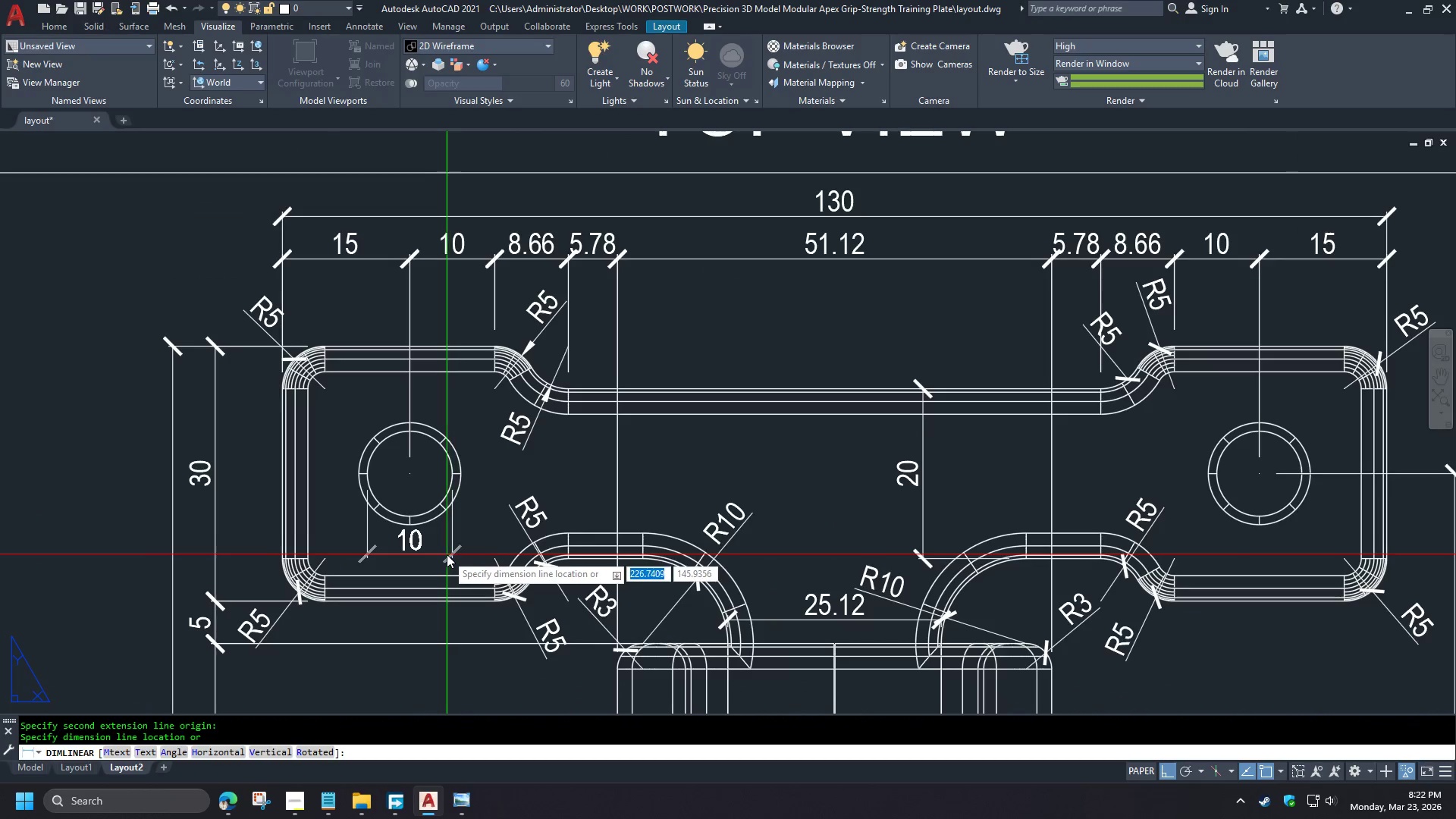 
scroll: coordinate [444, 562], scroll_direction: up, amount: 1.0
 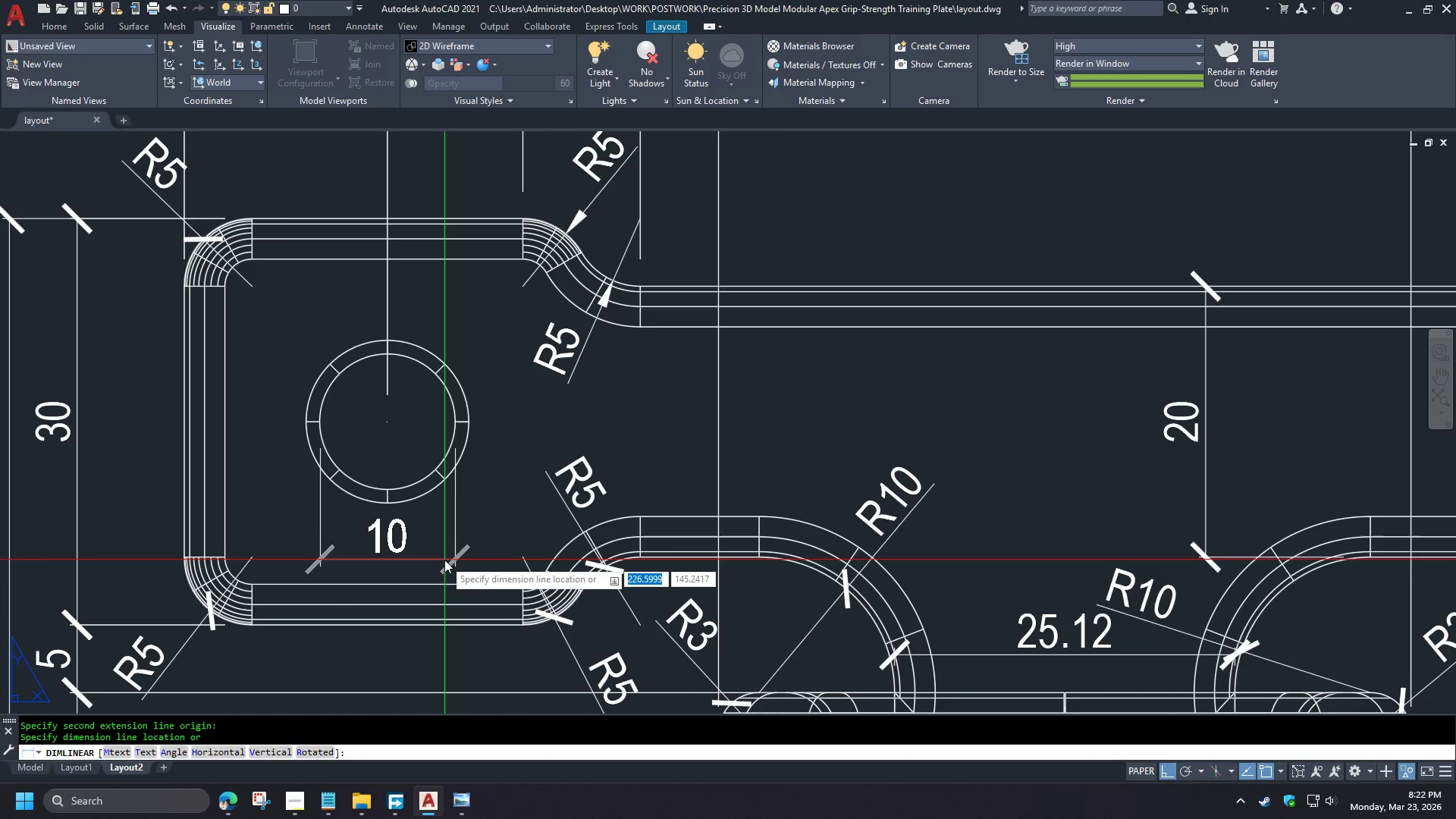 
scroll: coordinate [162, 554], scroll_direction: down, amount: 2.0
 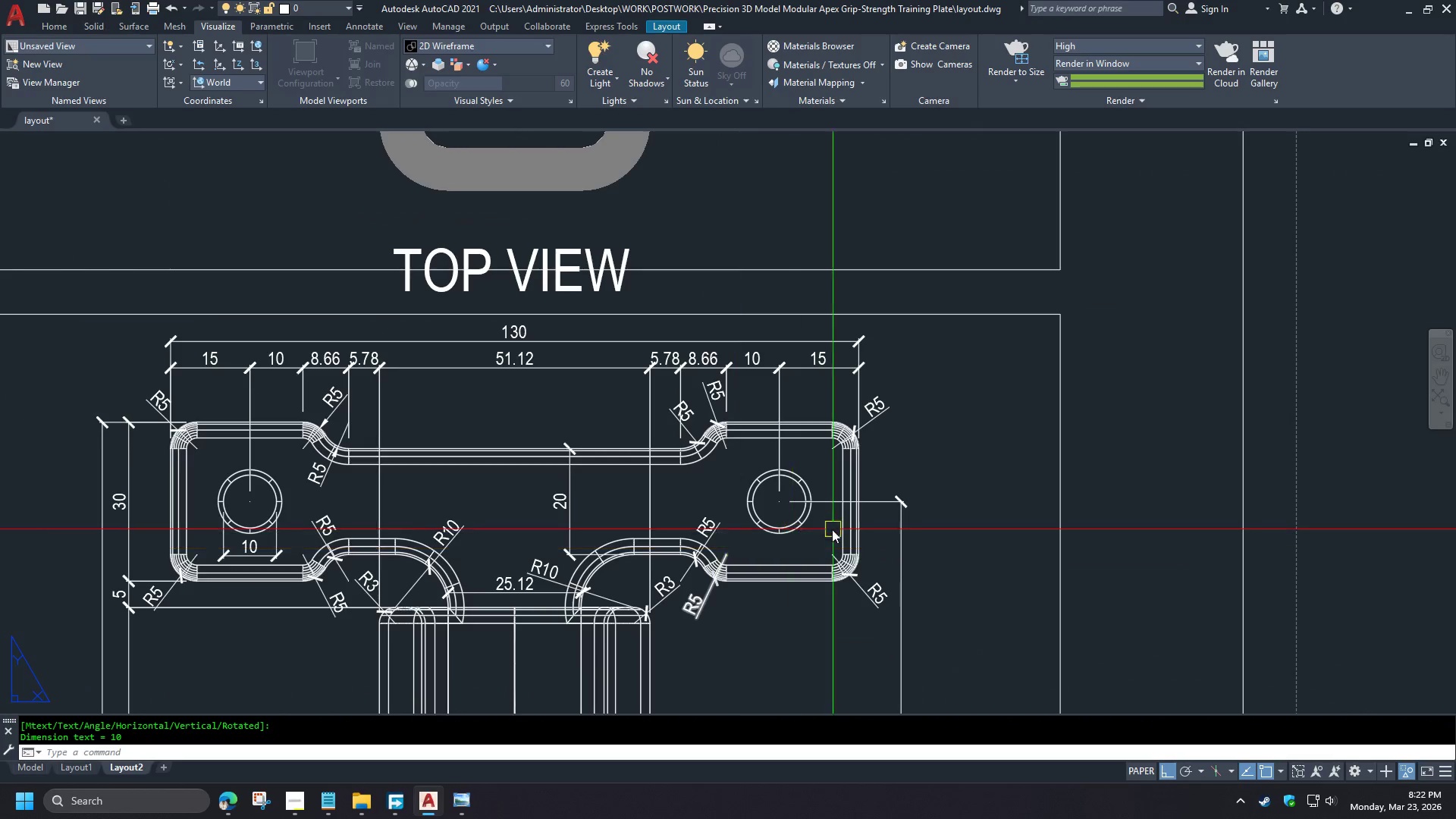 
scroll: coordinate [764, 526], scroll_direction: up, amount: 2.0
 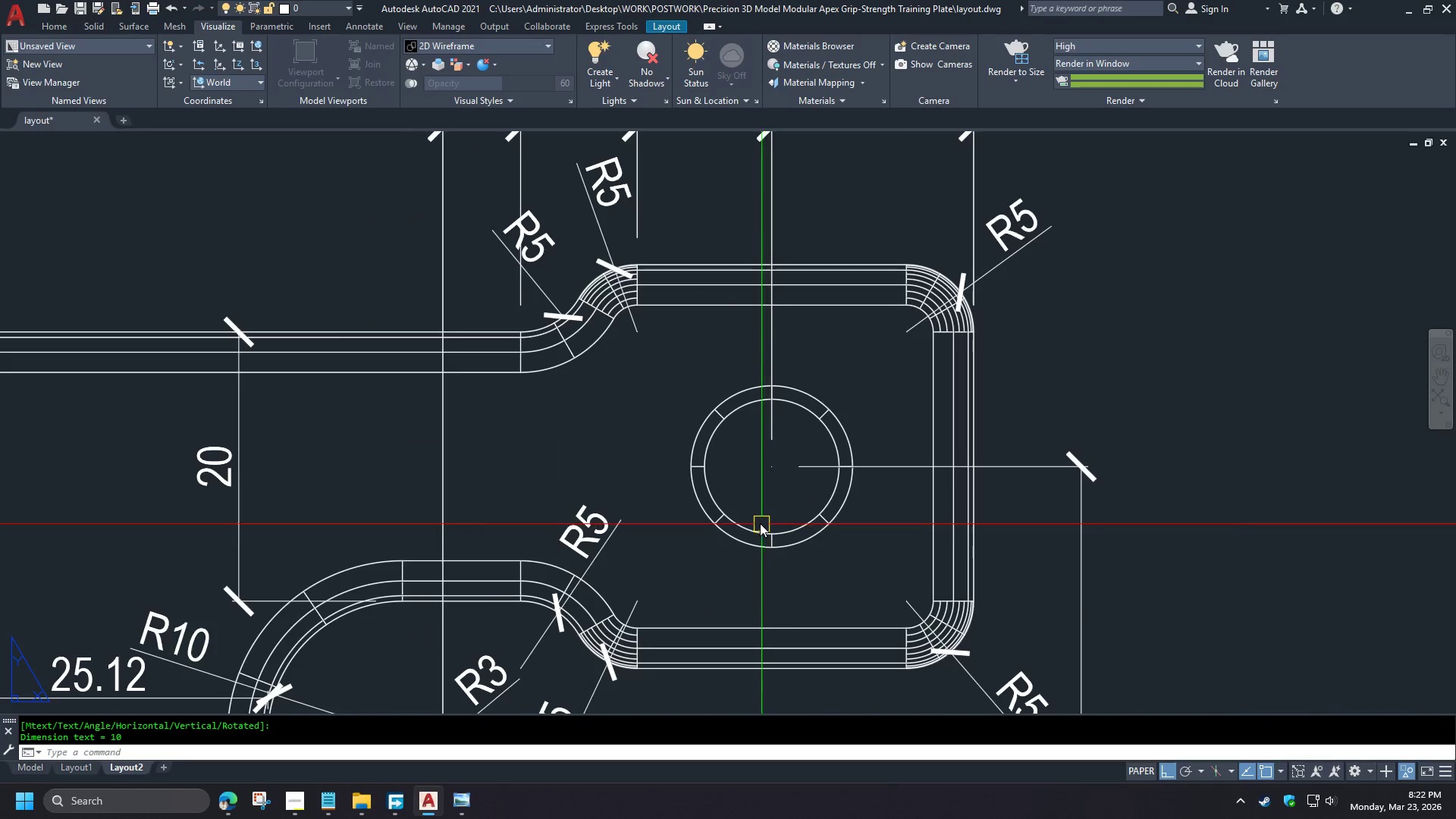 
scroll: coordinate [843, 549], scroll_direction: down, amount: 3.0
 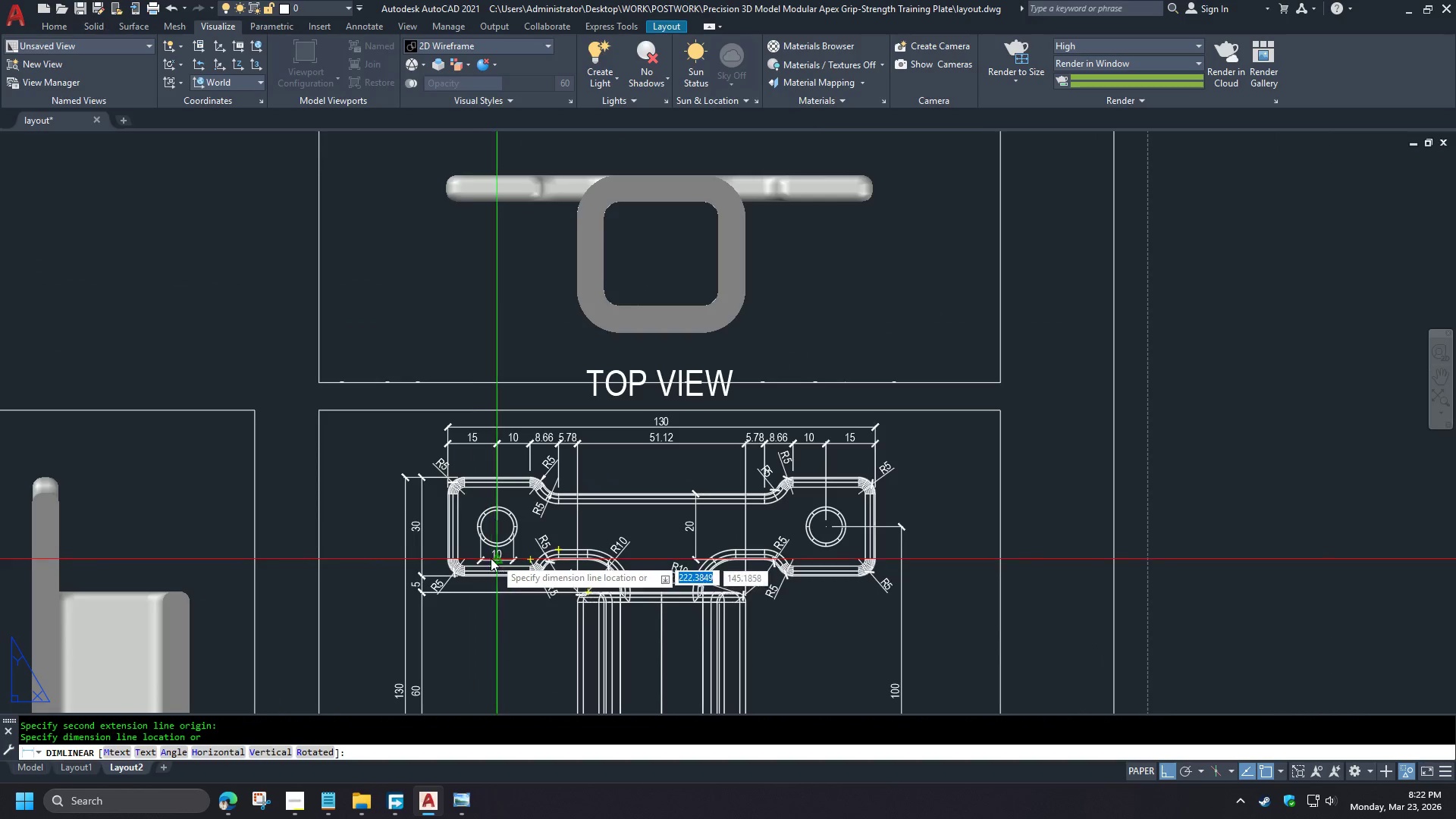 
scroll: coordinate [521, 557], scroll_direction: up, amount: 2.0
 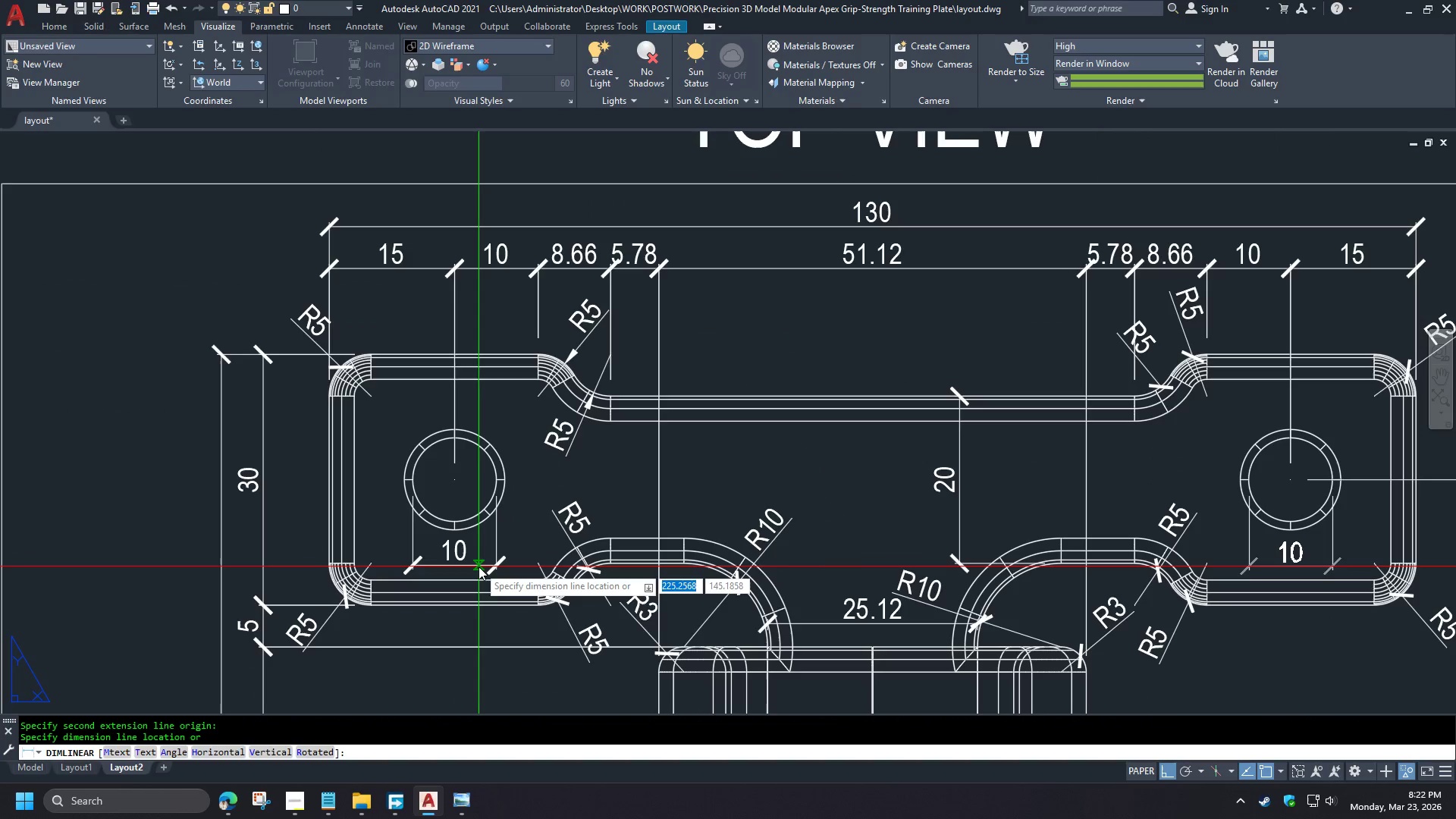 
scroll: coordinate [460, 577], scroll_direction: down, amount: 1.0
 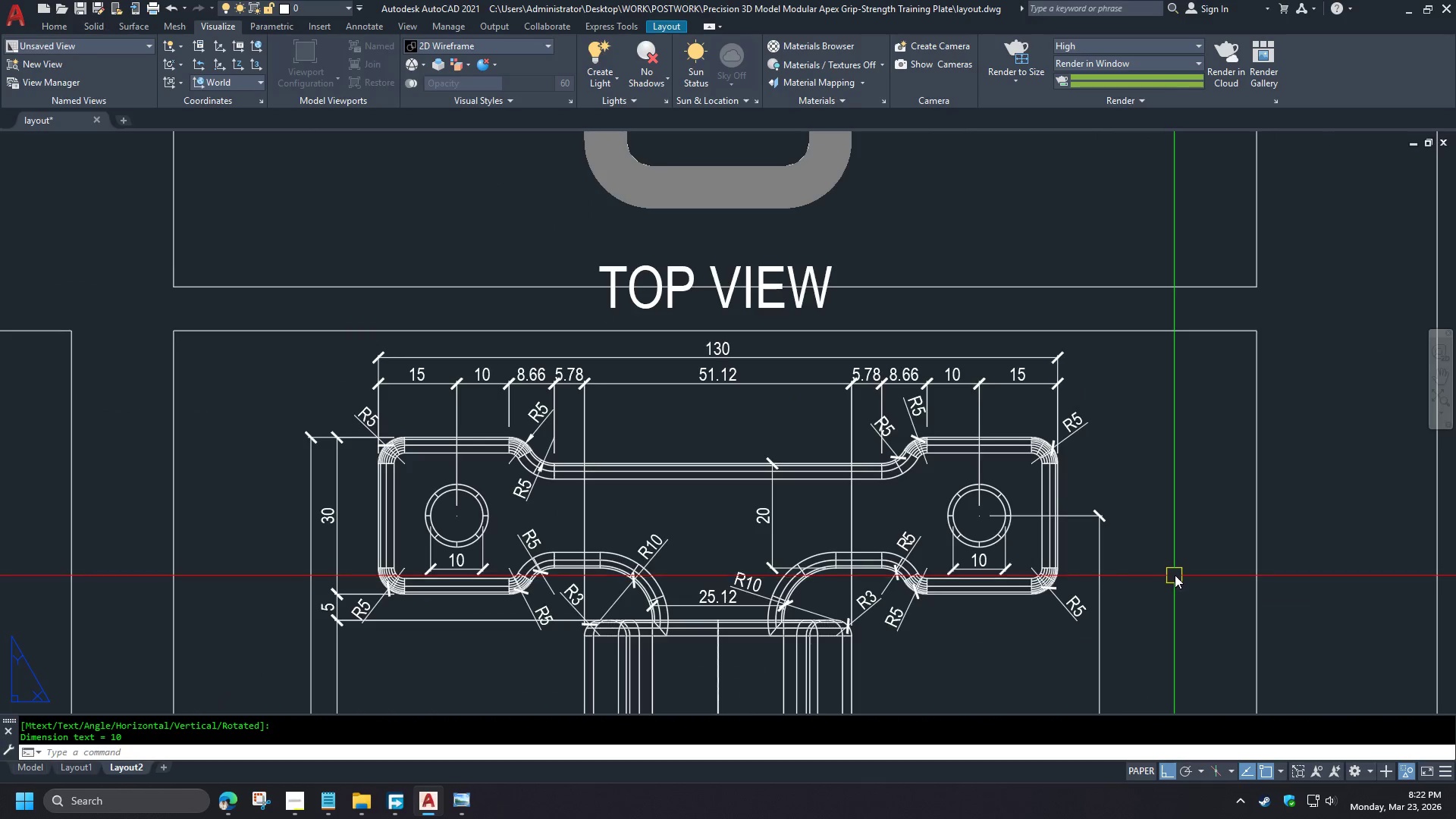 
scroll: coordinate [1164, 560], scroll_direction: up, amount: 2.0
 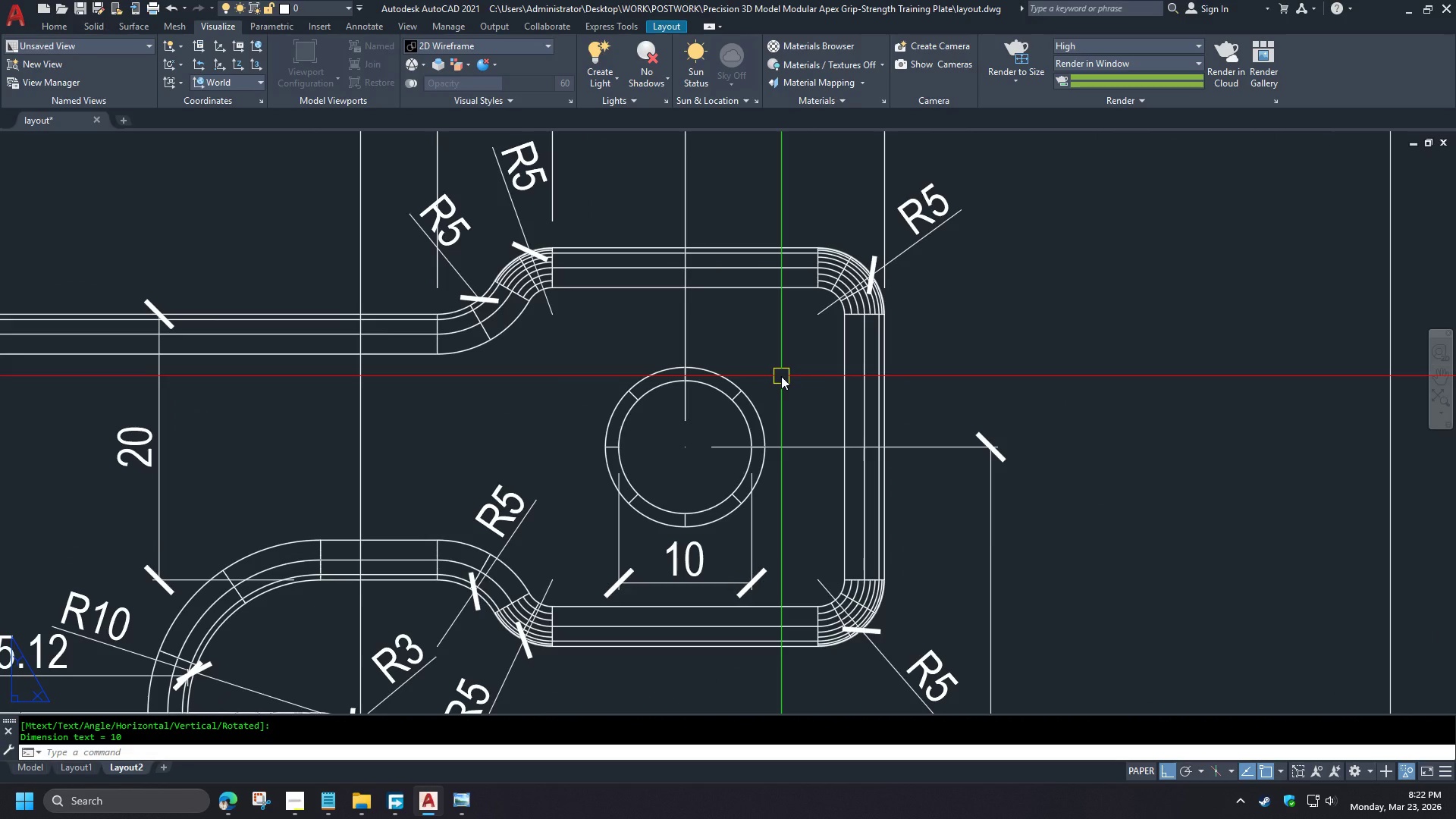 
wait(12.45)
 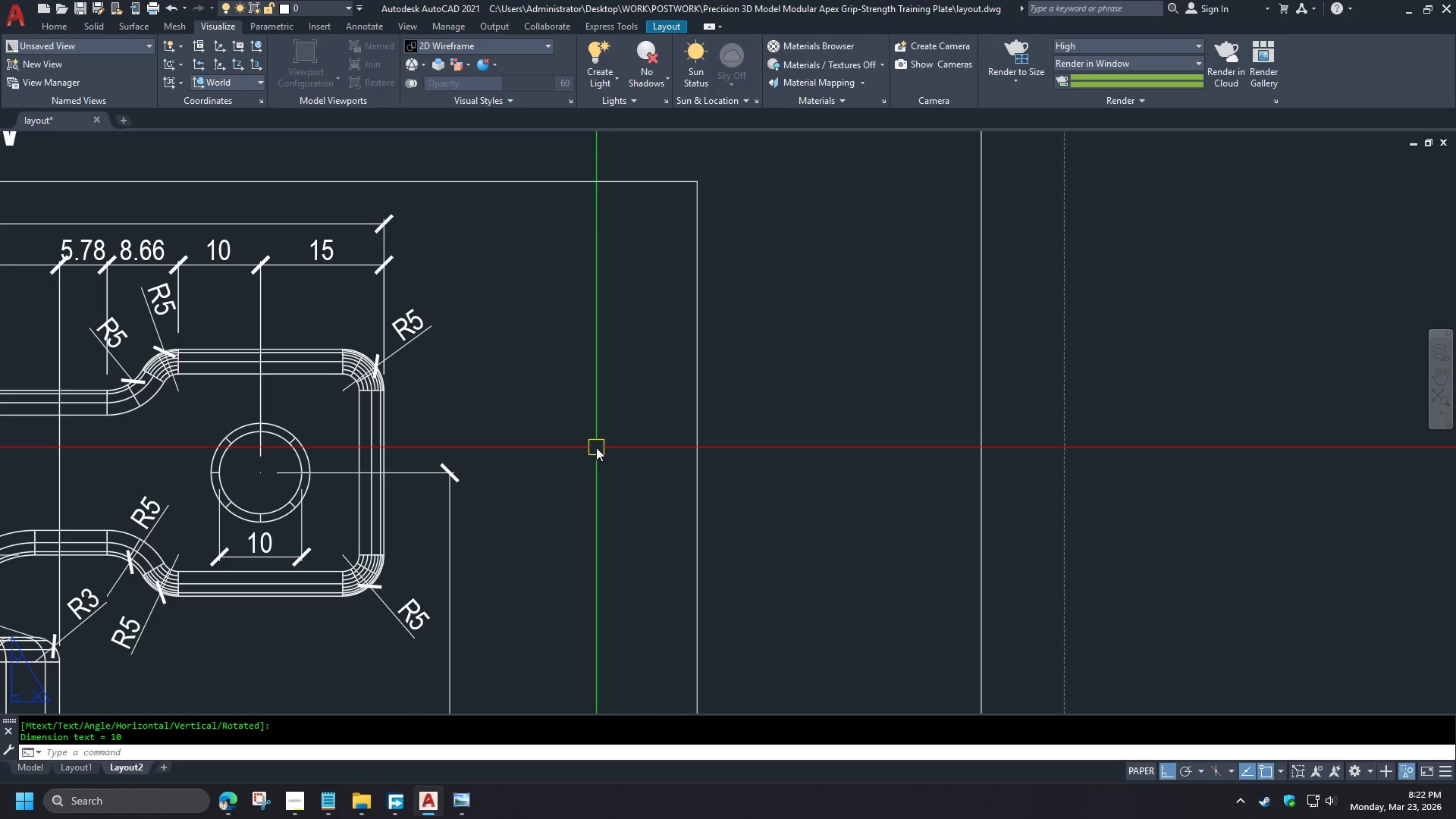 
type(MLD )
 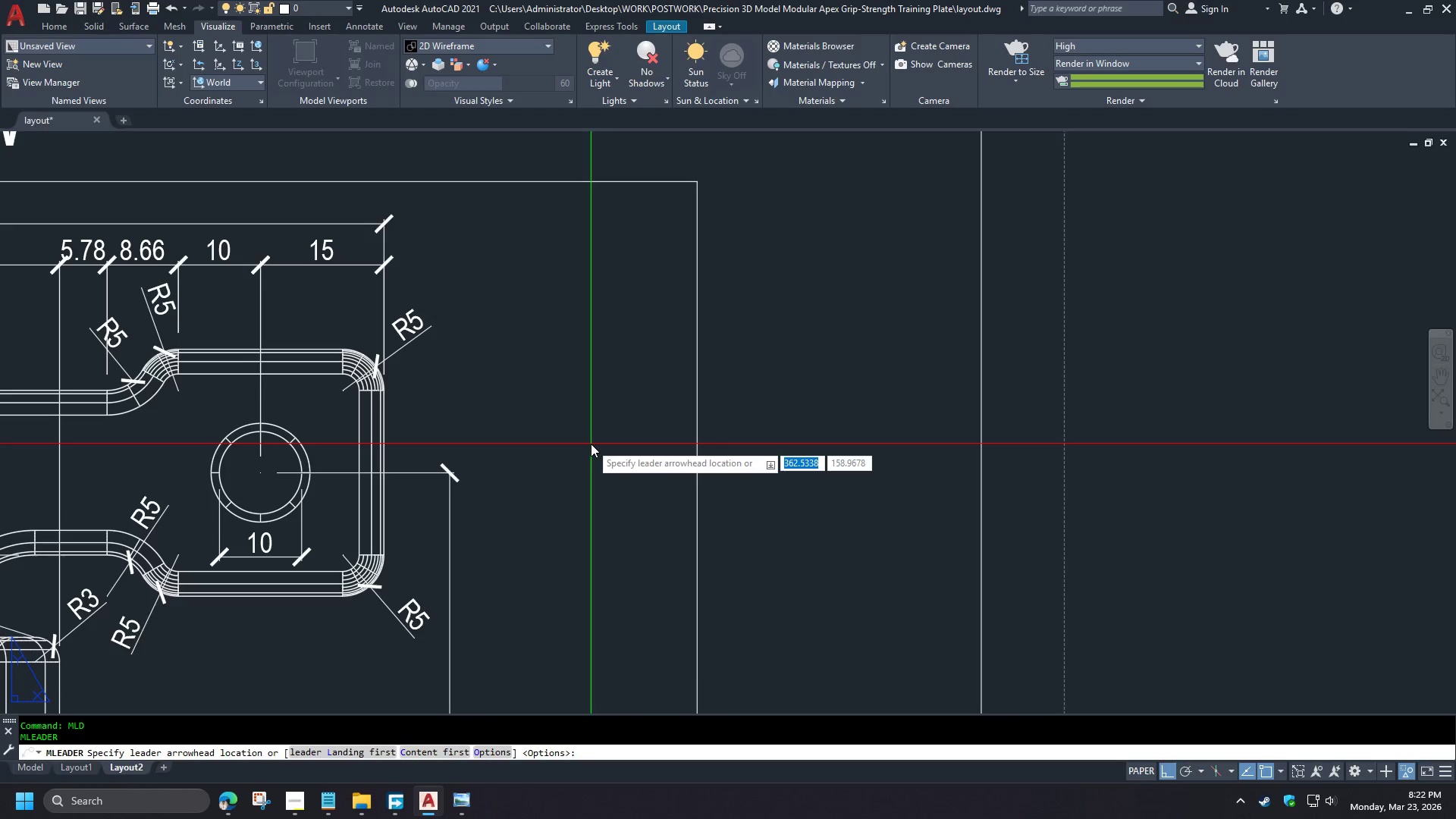 
scroll: coordinate [781, 376], scroll_direction: down, amount: 2.0
 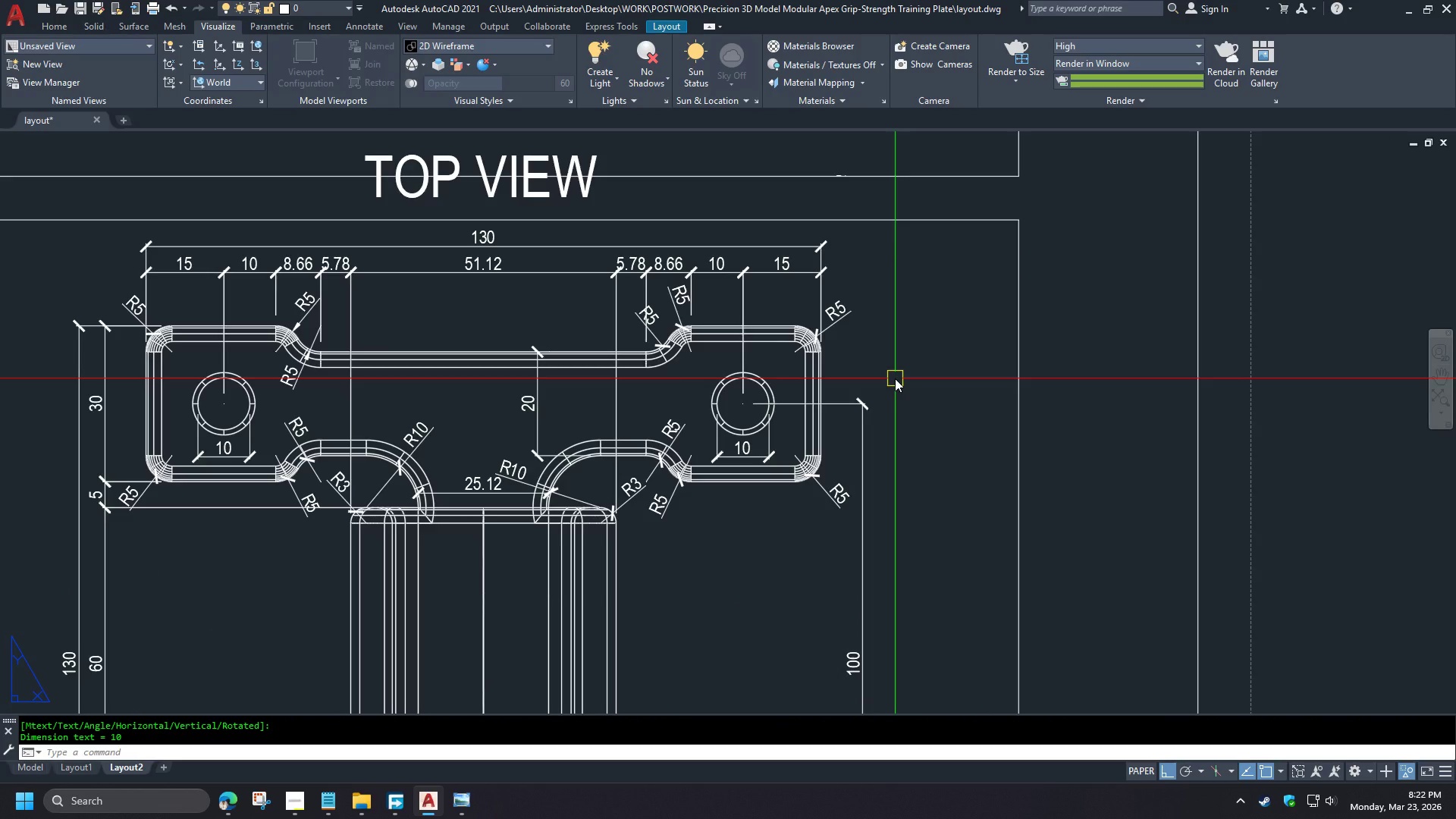 
key(Escape)
type(ML)
 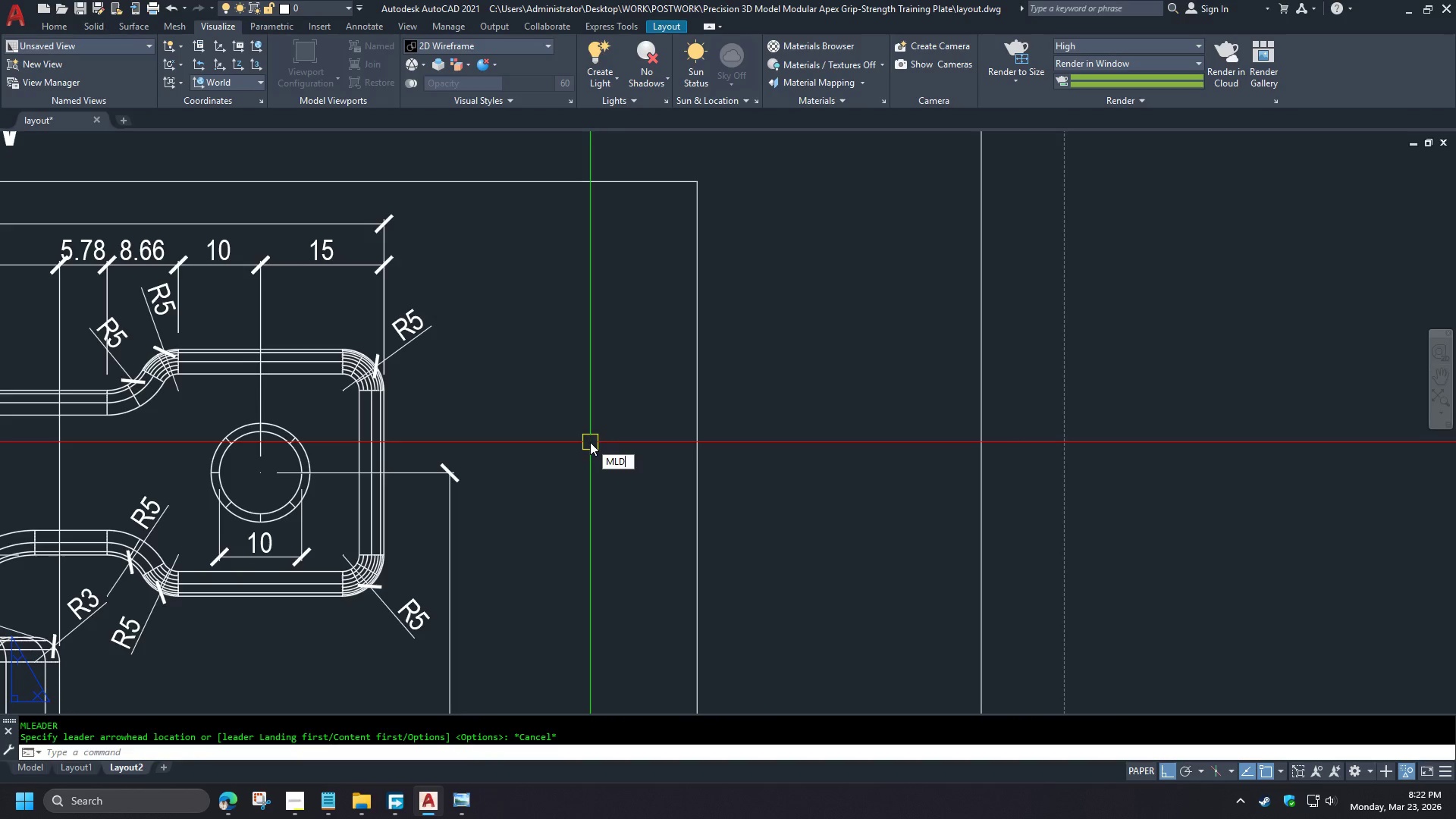 
key(D)
 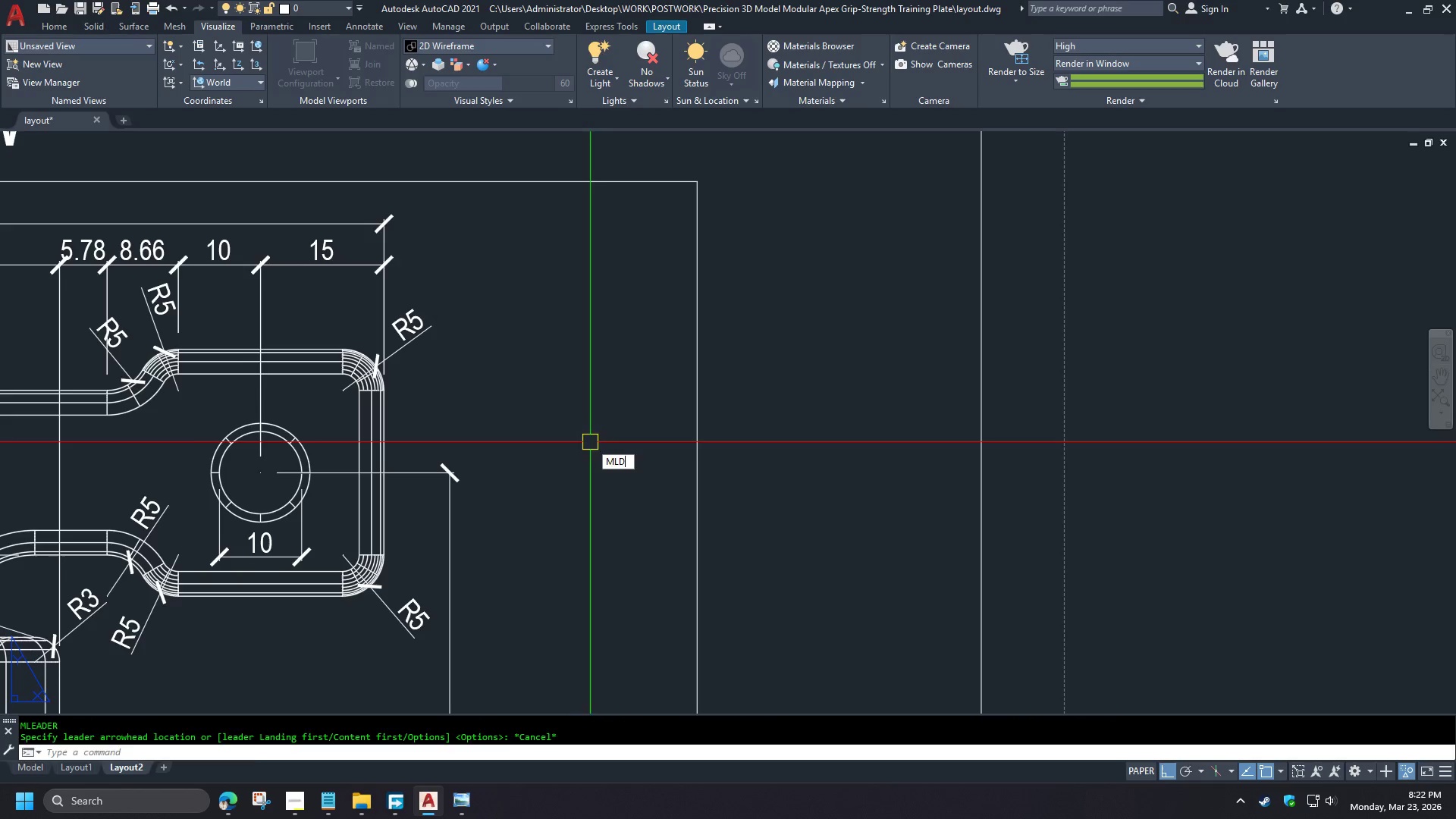 
key(Space)
 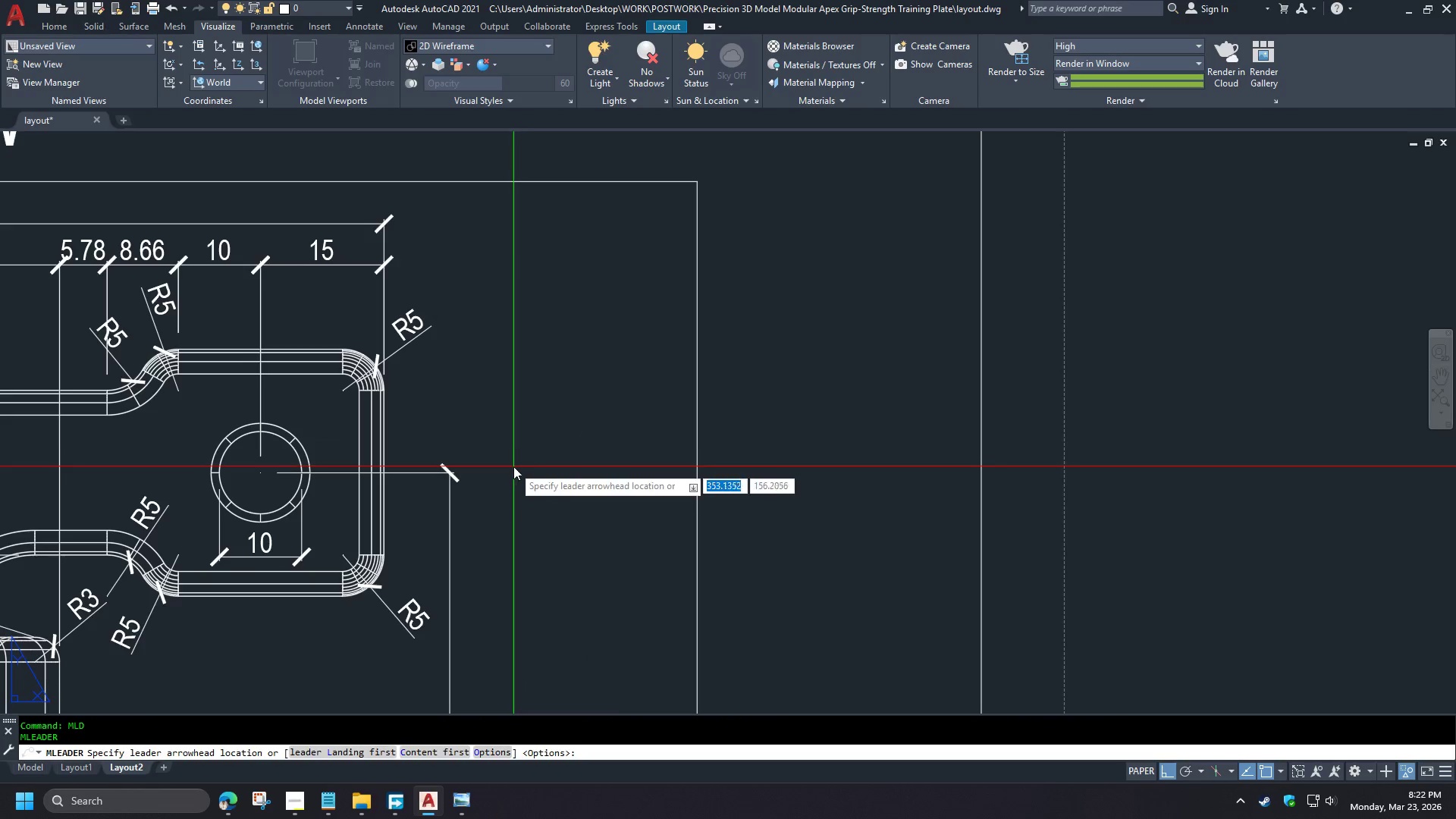 
left_click([513, 466])
 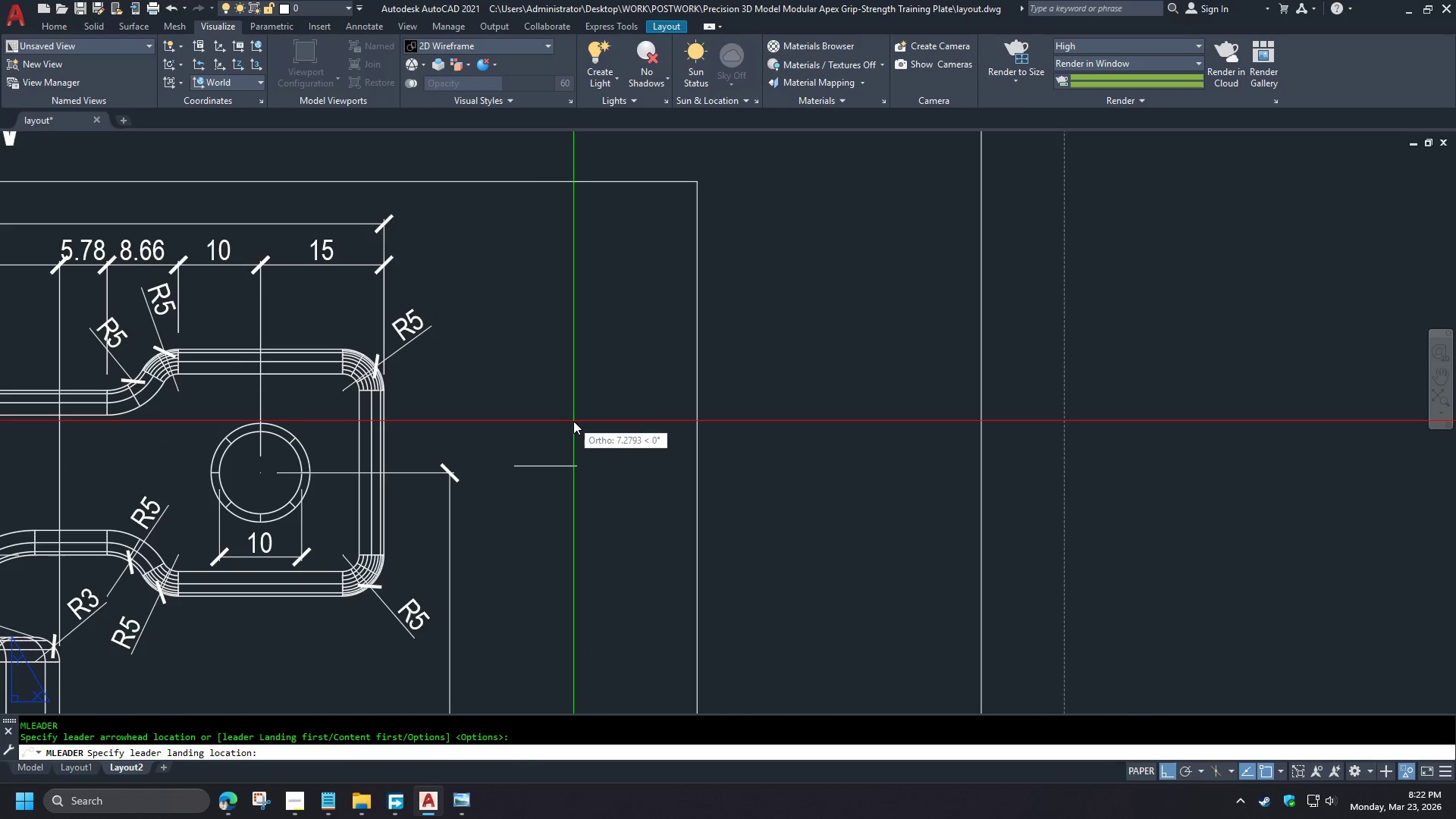 
hold_key(key=ShiftLeft, duration=1.34)
left_click([570, 417])
 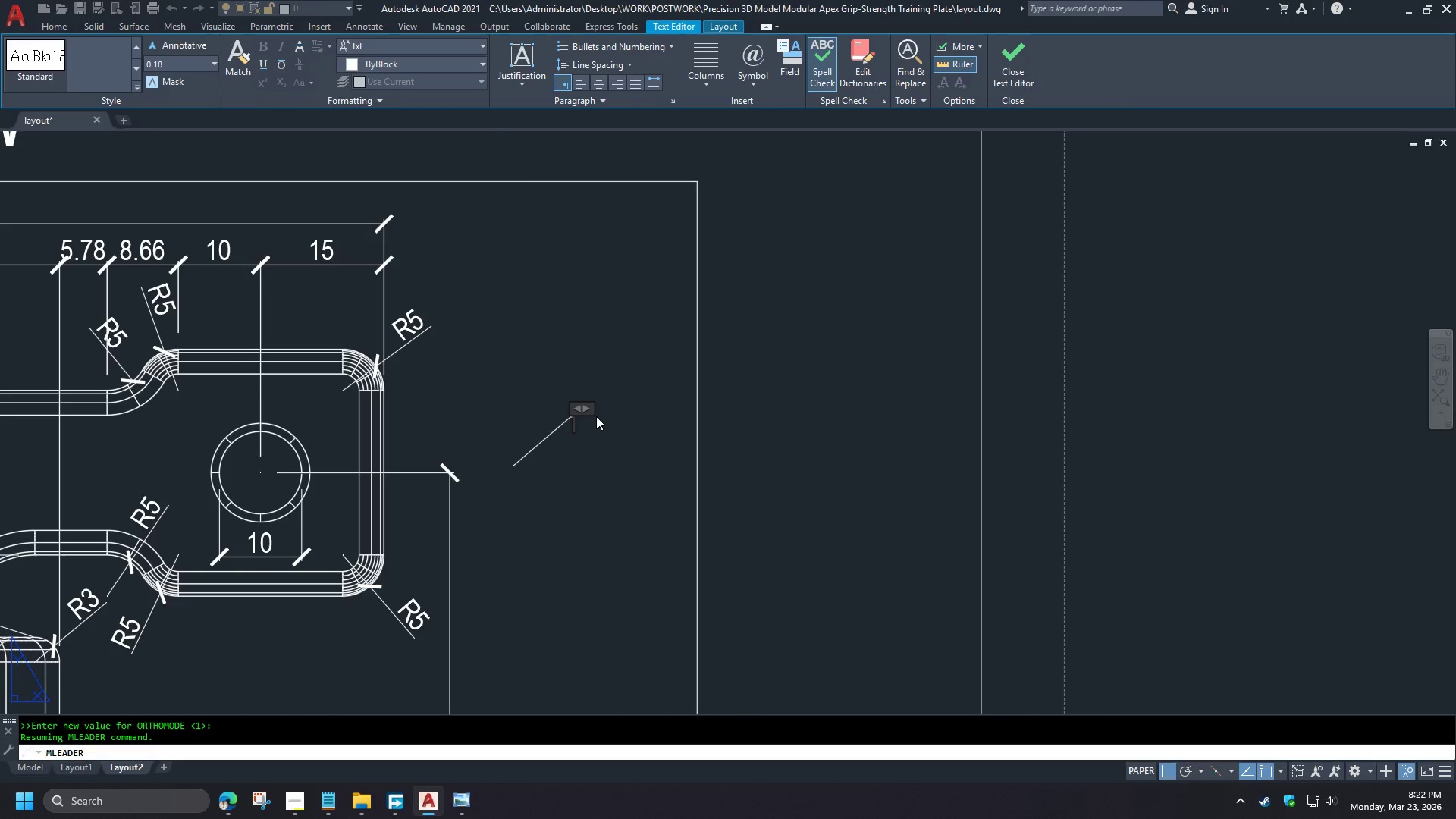 
key(A)
 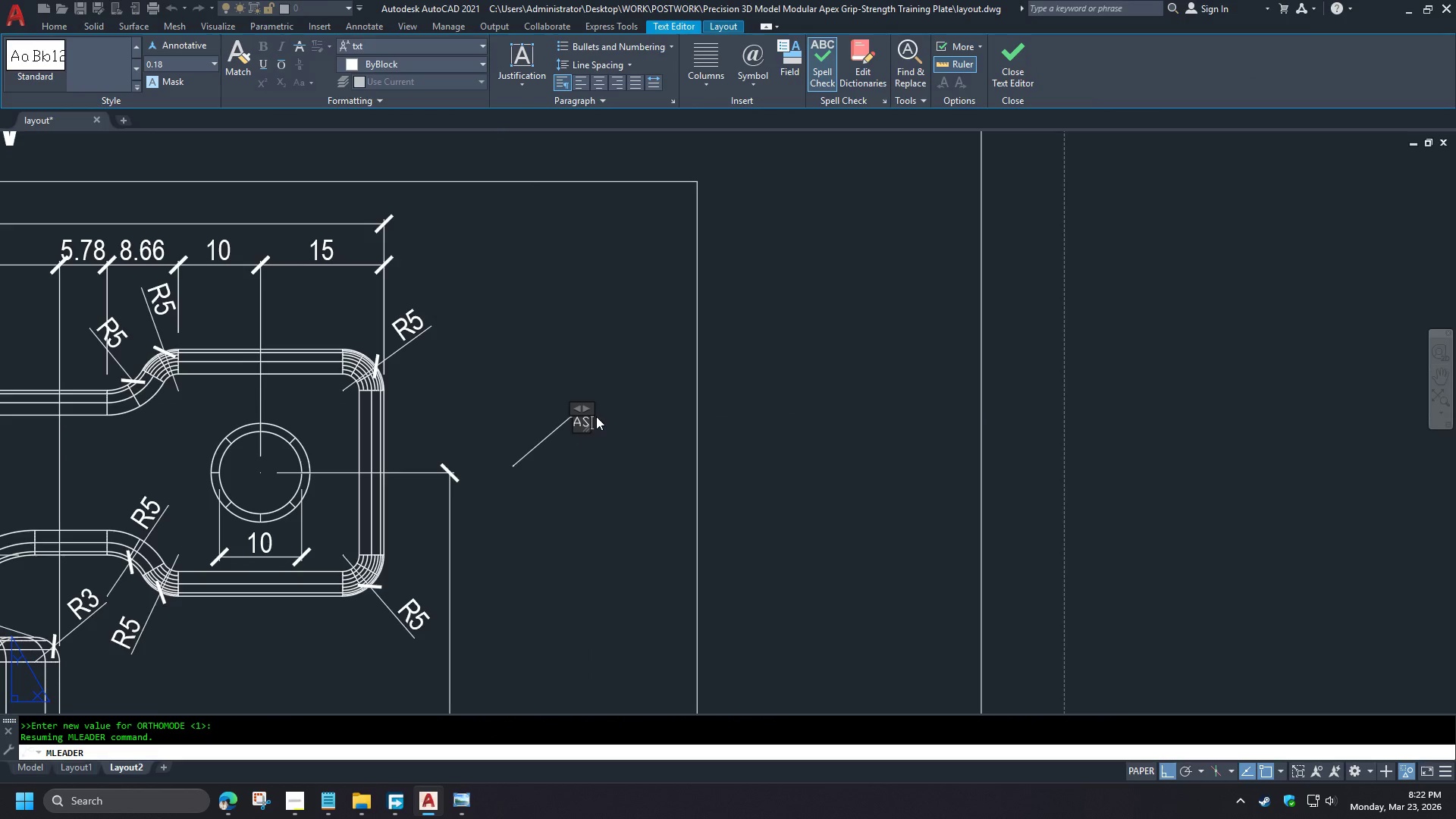 
scroll: coordinate [898, 378], scroll_direction: down, amount: 1.0
 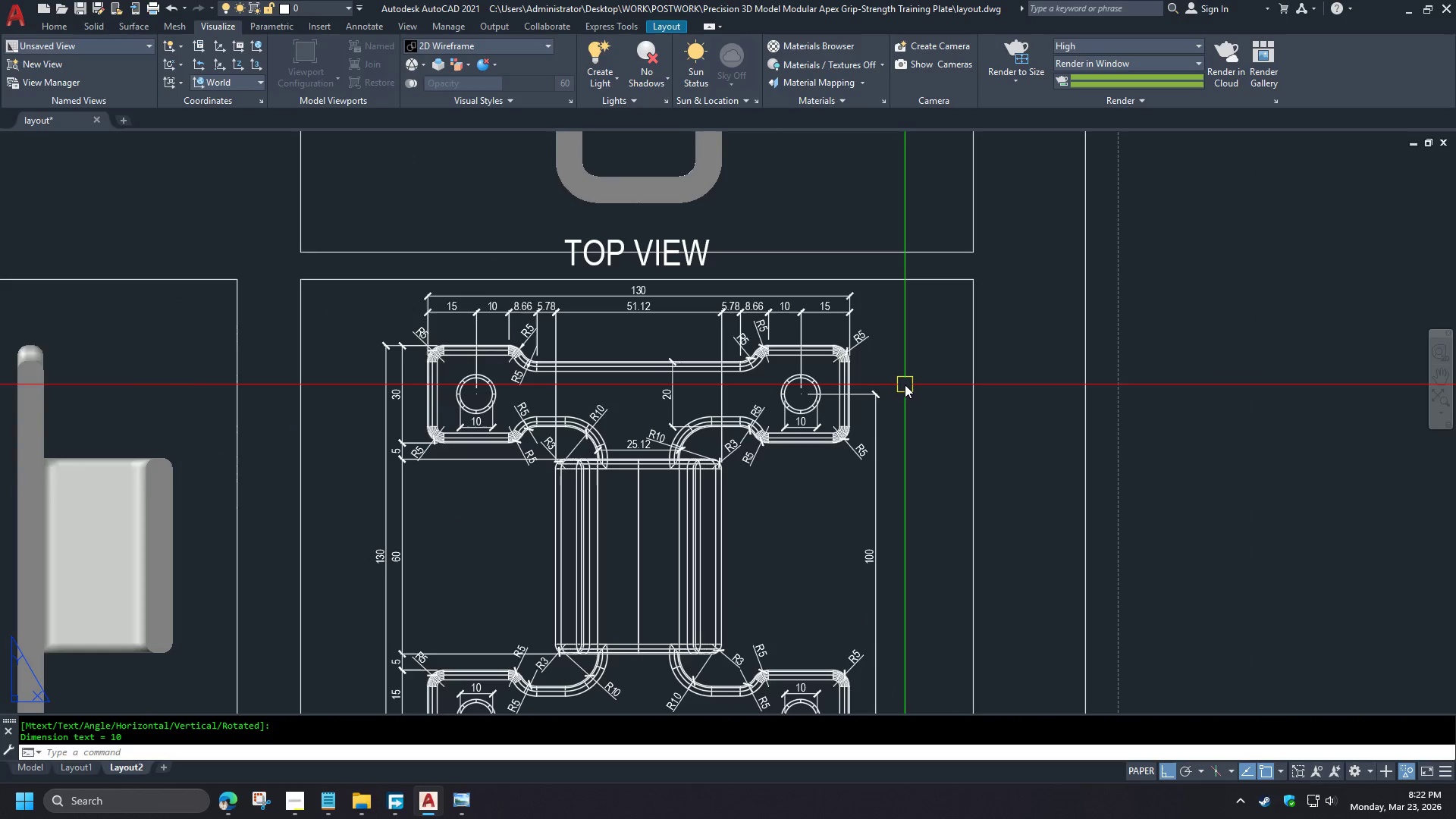 
type(SDADS)
 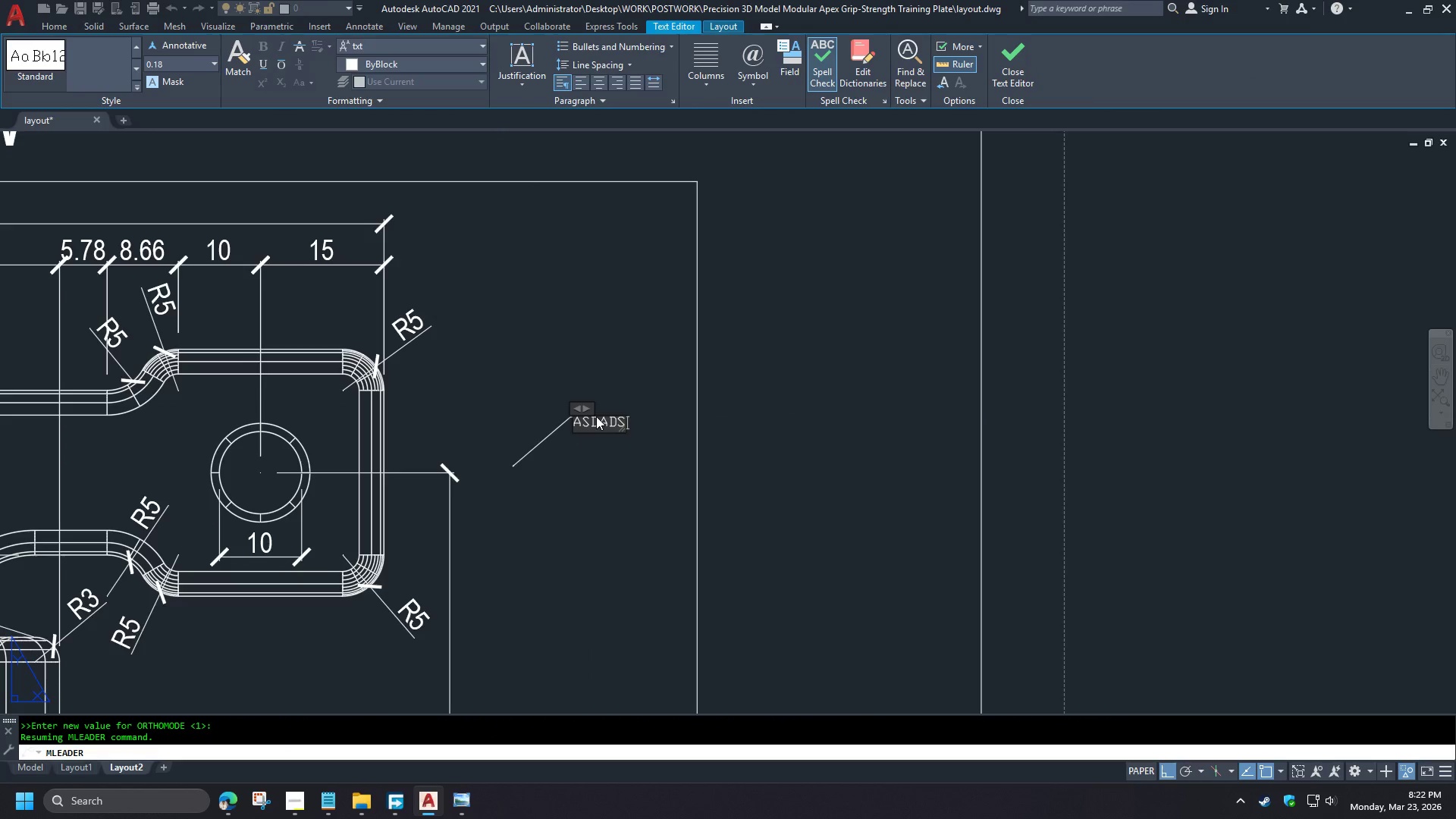 
key(Control+NumpadEnter)
 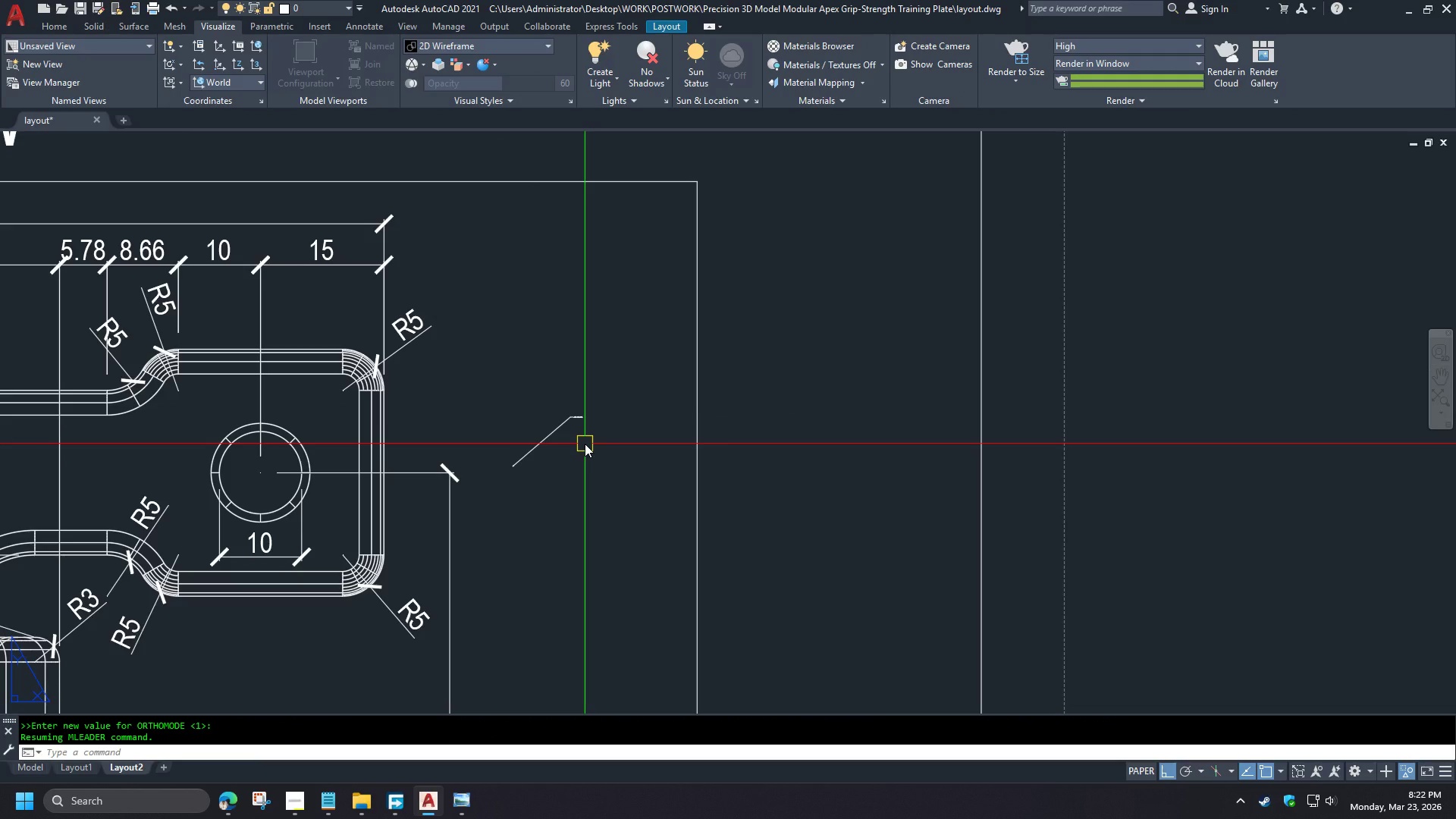 
scroll: coordinate [900, 385], scroll_direction: down, amount: 1.0
 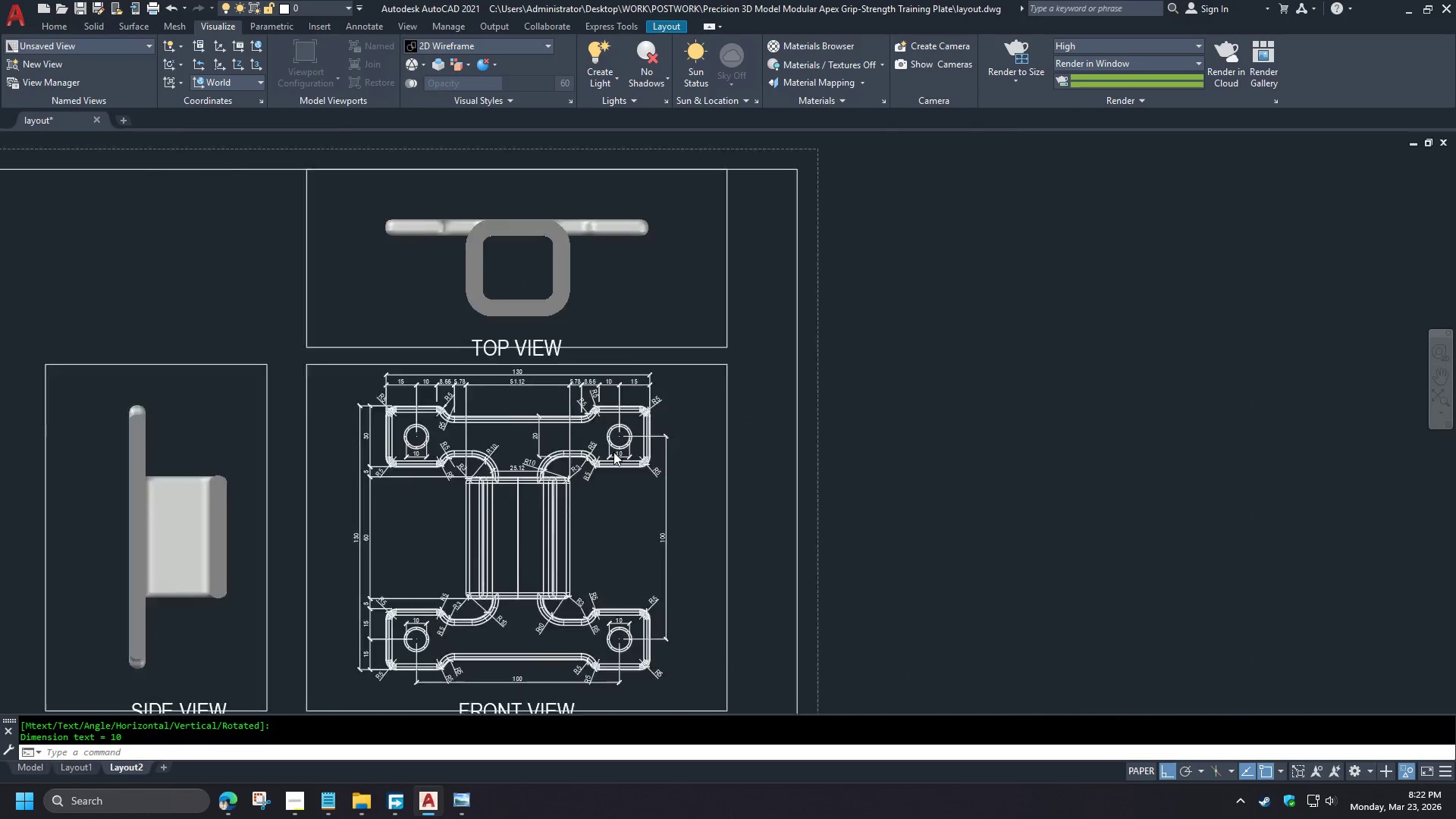 
scroll: coordinate [613, 453], scroll_direction: up, amount: 2.0
 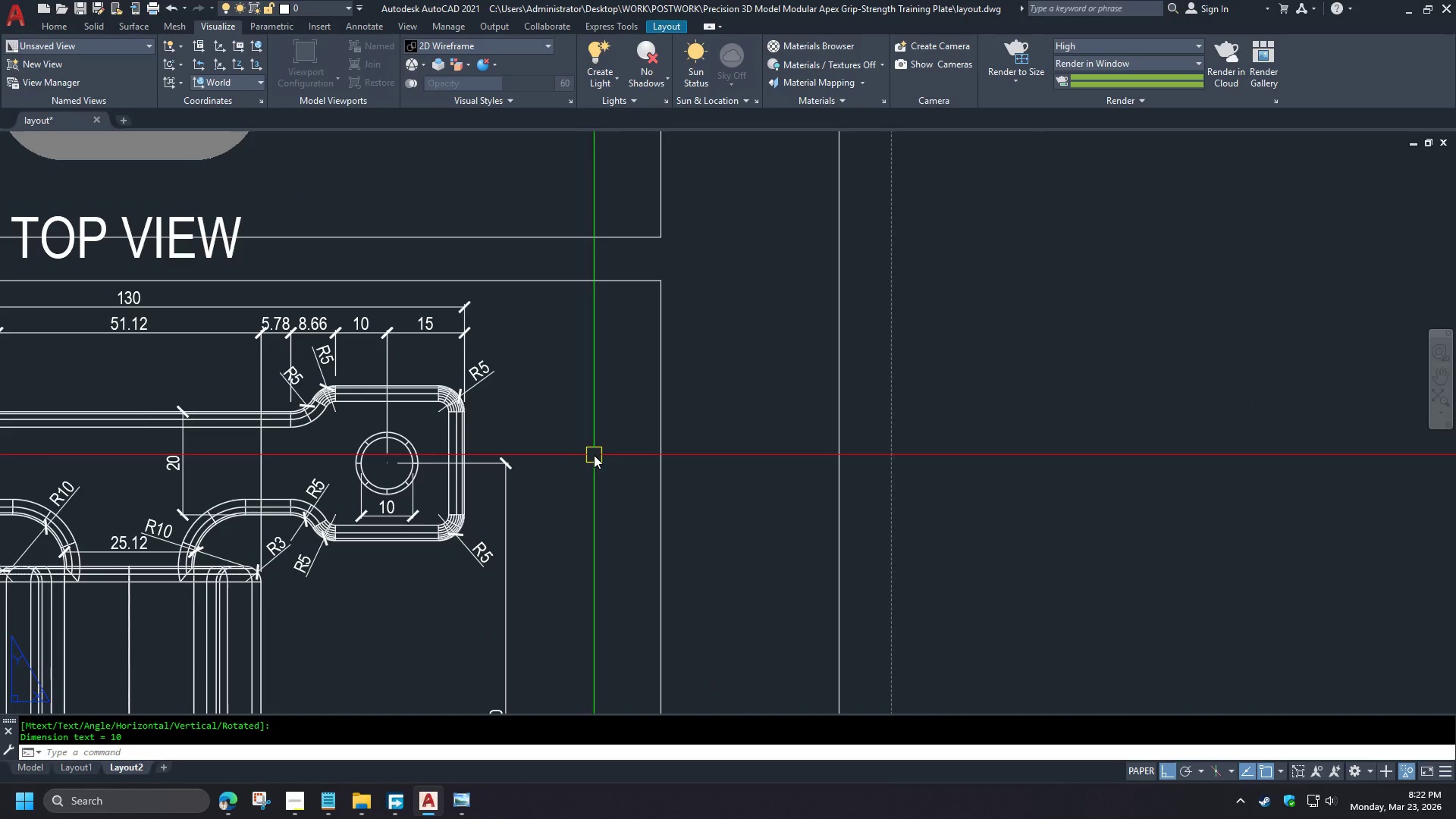 
type(MLS )
 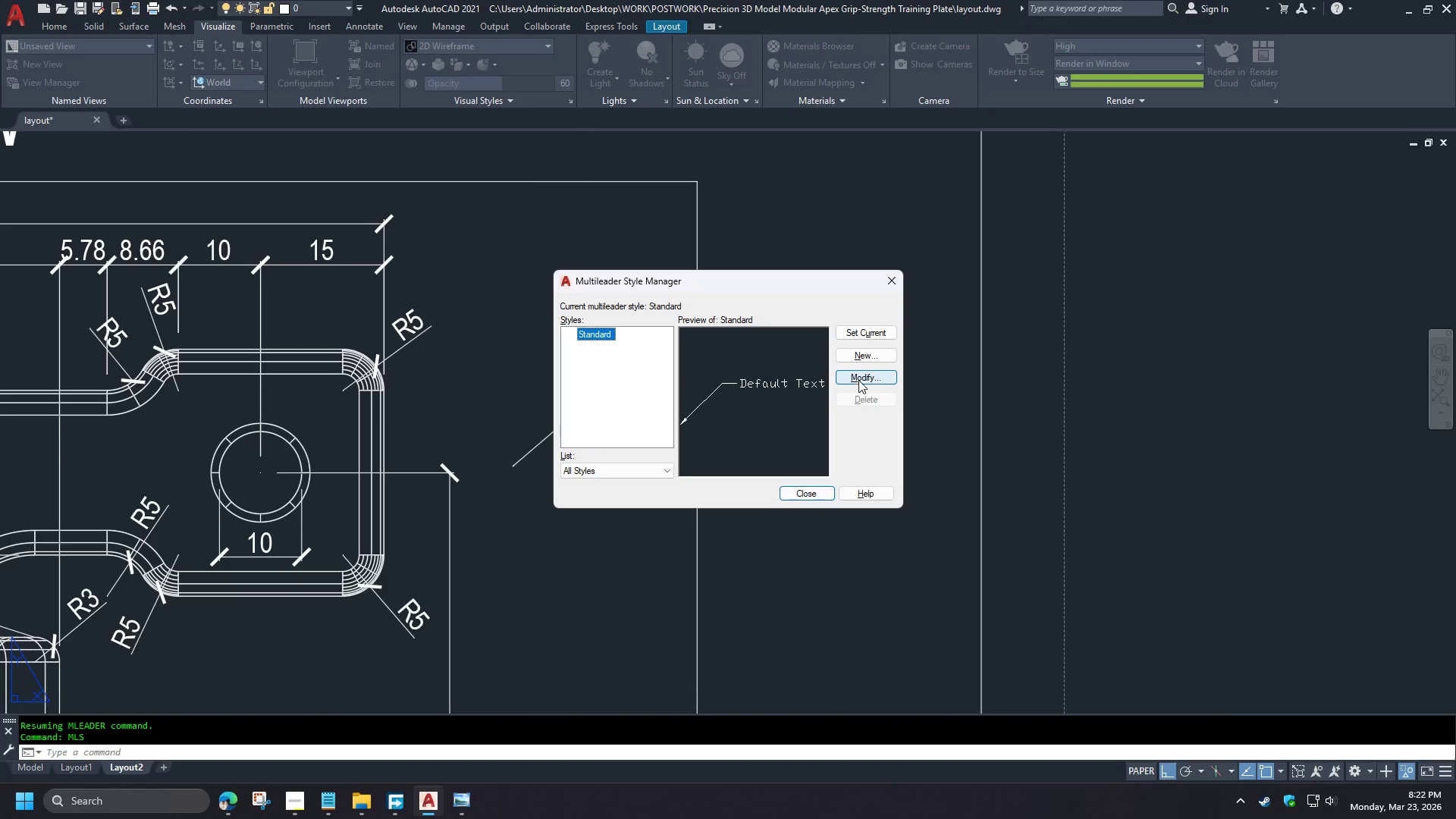 
scroll: coordinate [597, 448], scroll_direction: up, amount: 1.0
 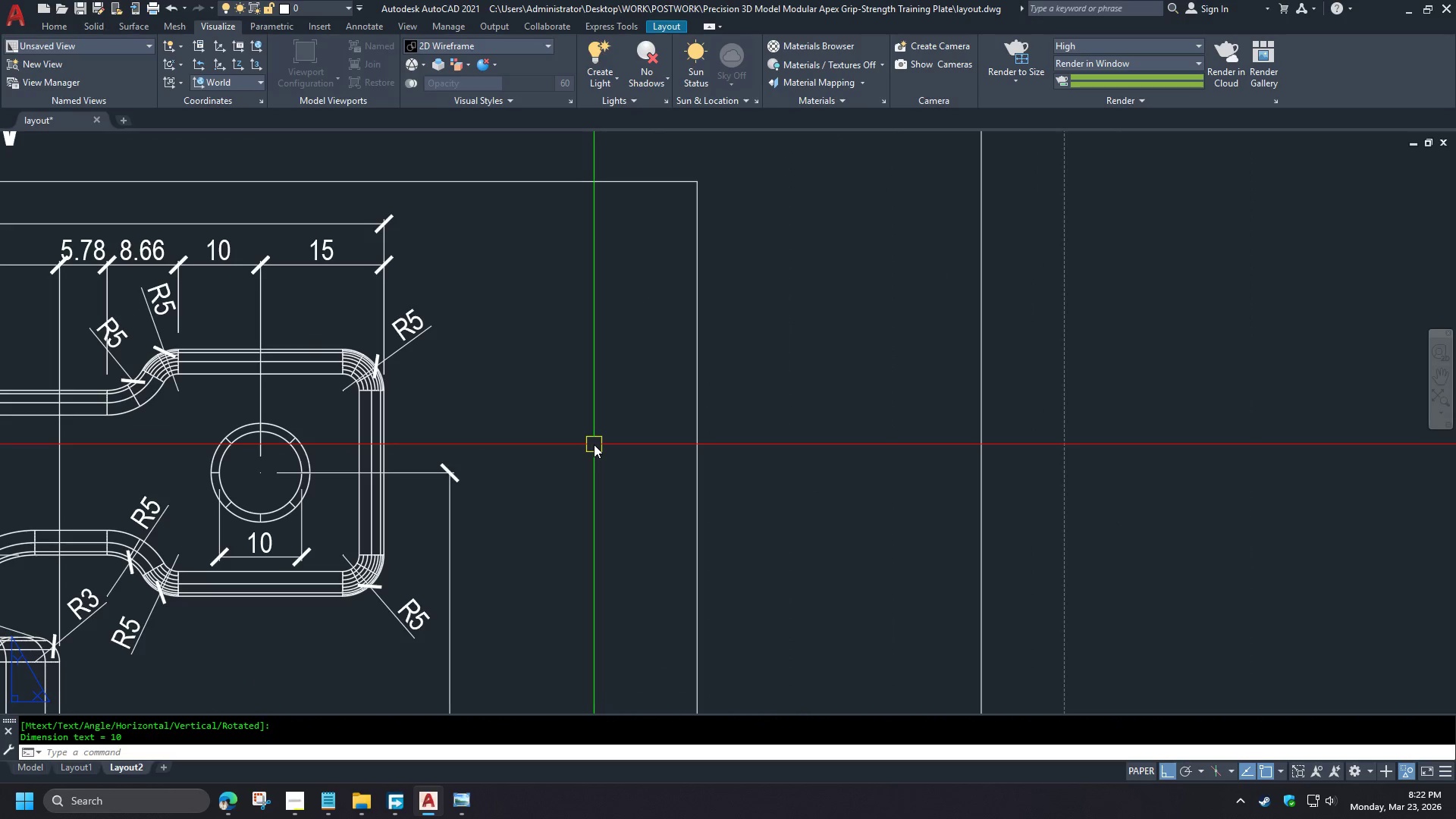 
left_click([861, 356])
 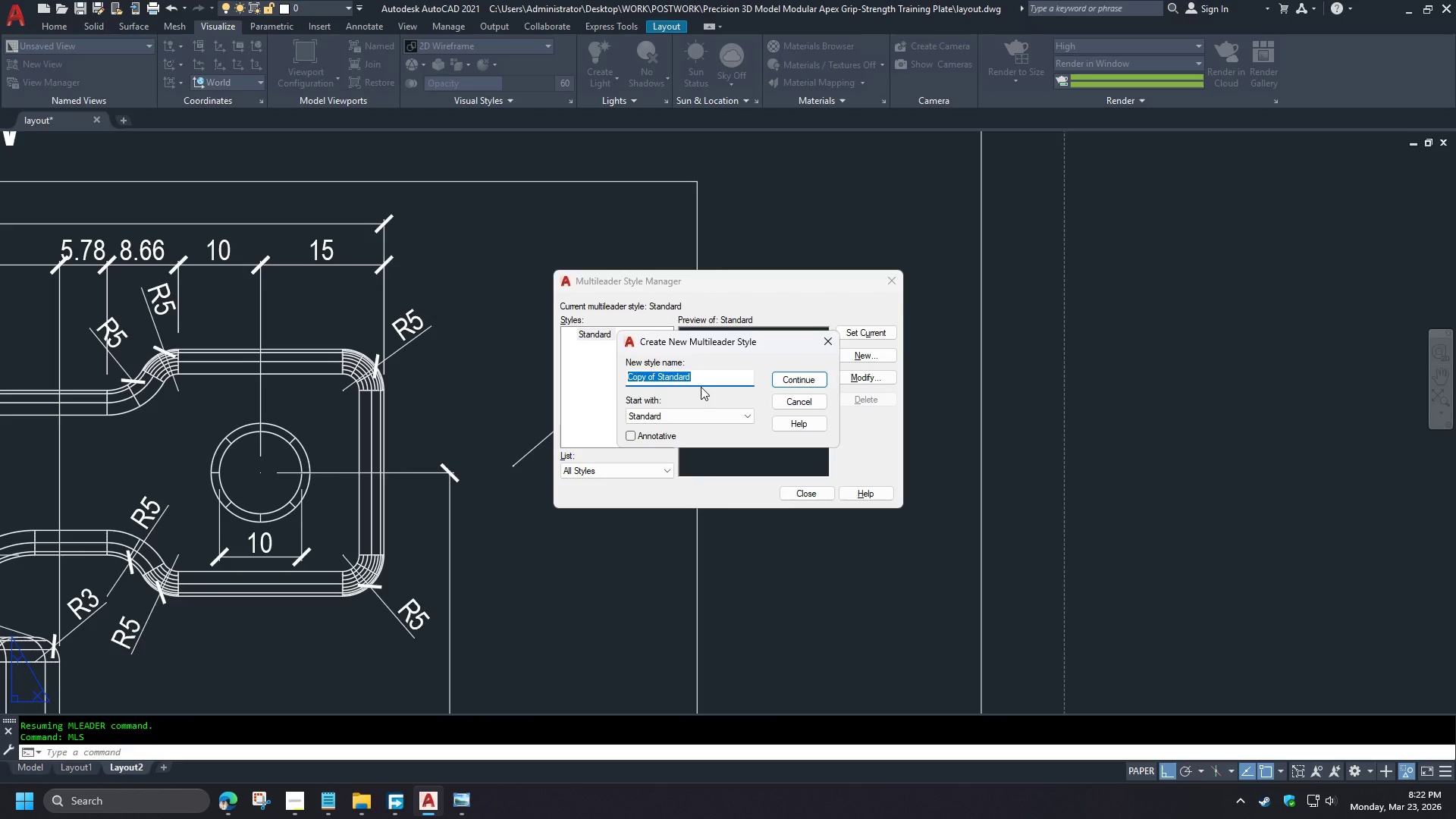 
type(MLD)
key(NumpadEnter)
 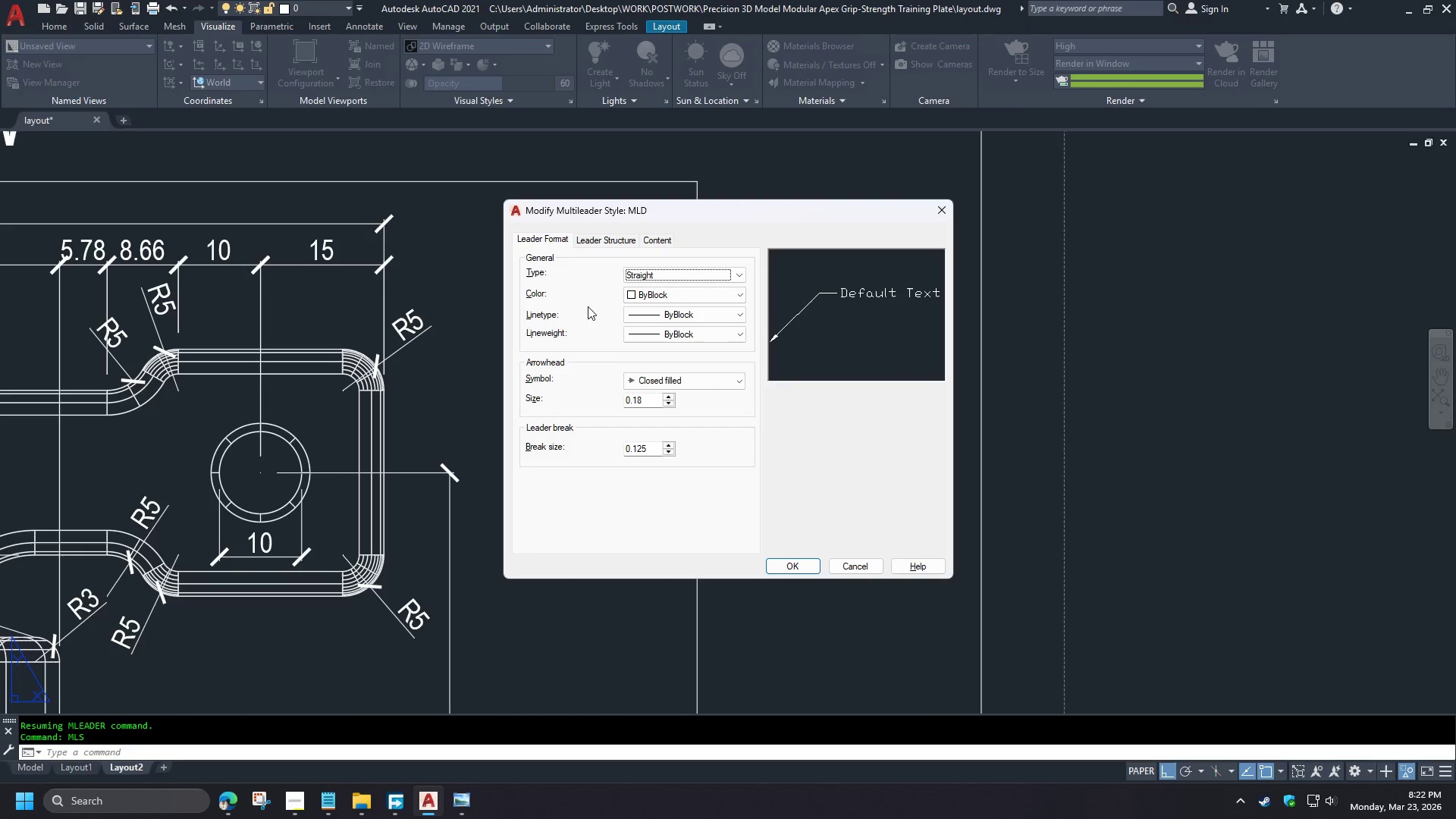 
wait(8.62)
 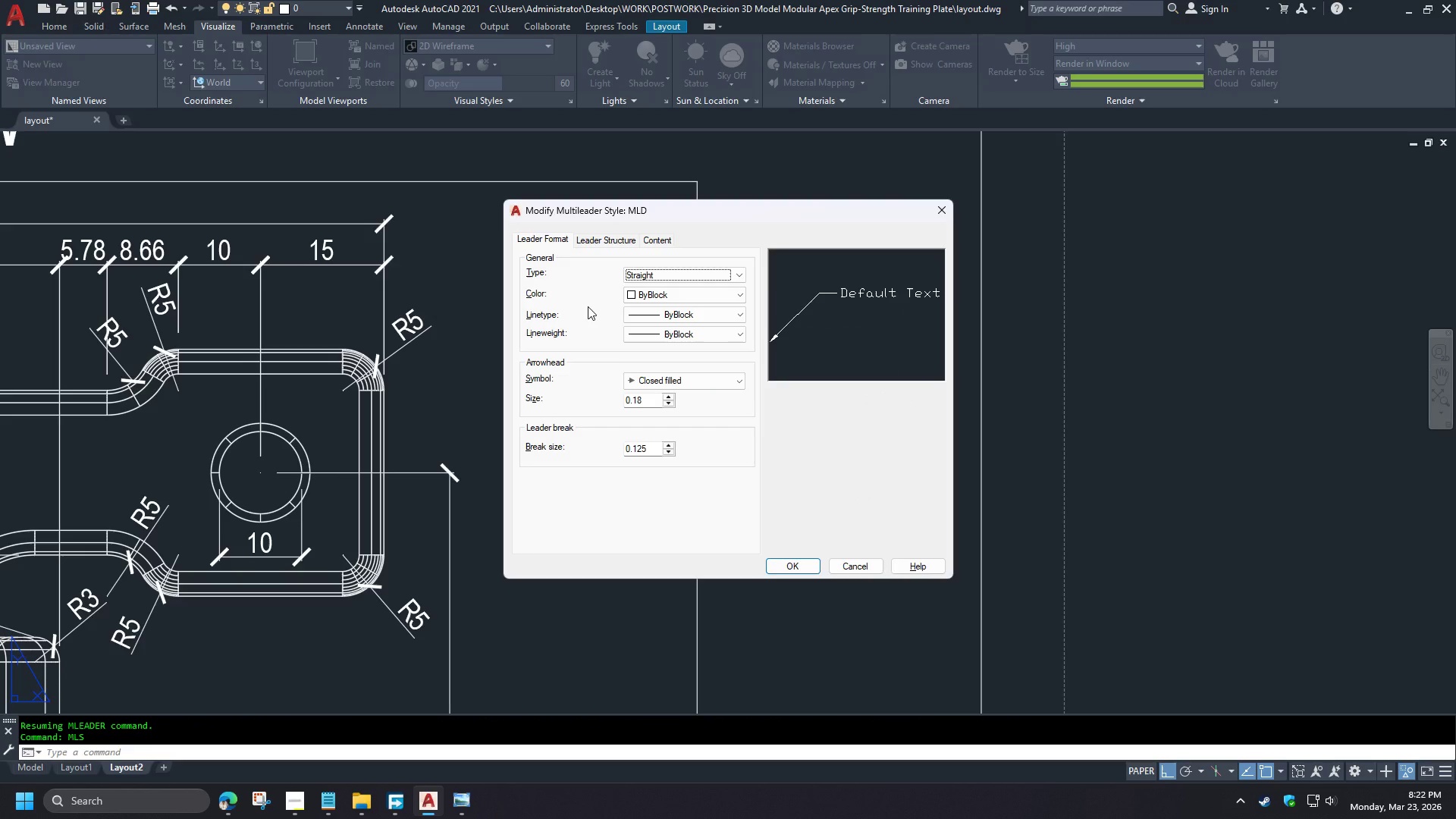 
left_click([599, 243])
 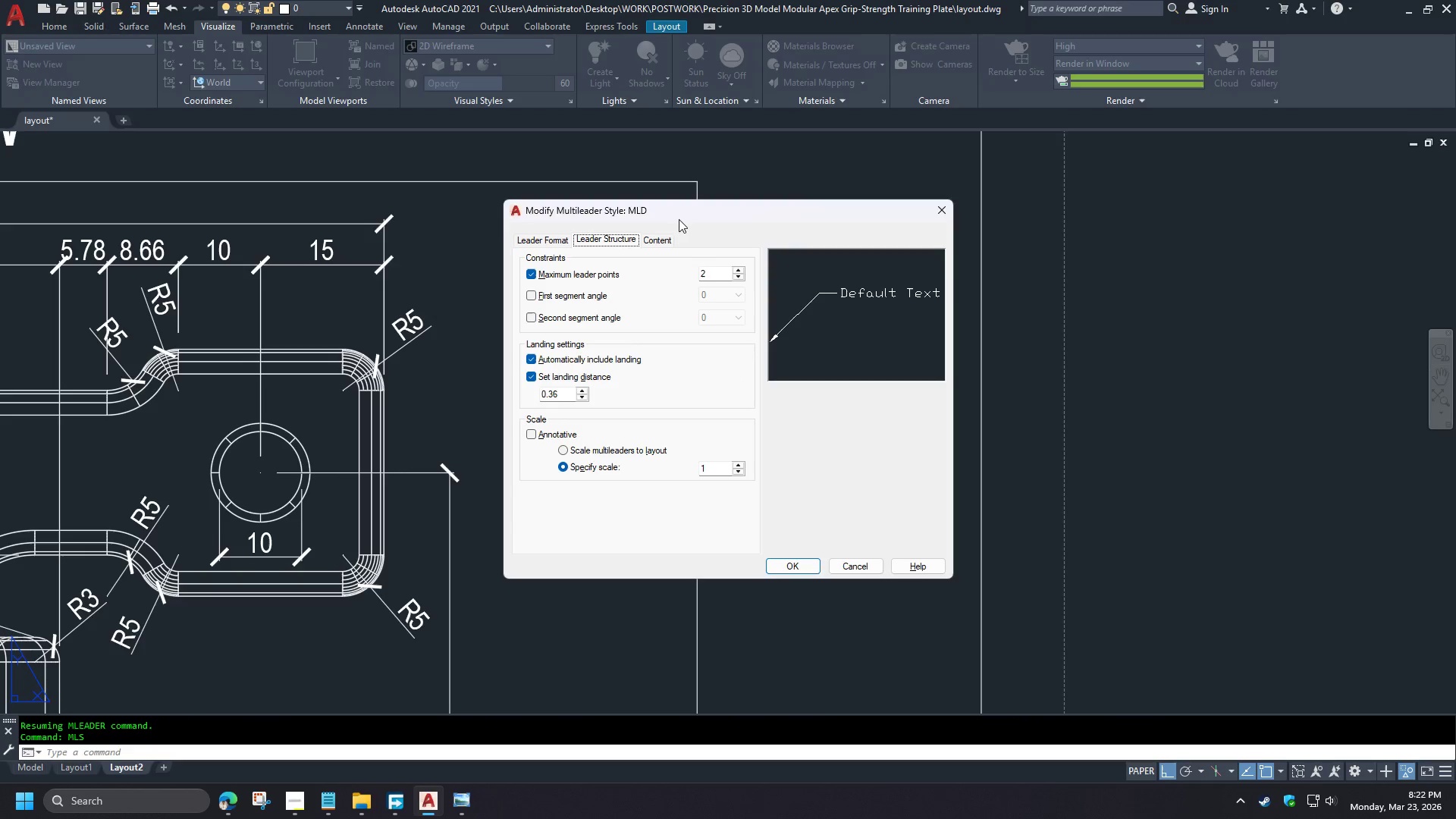 
left_click_drag(start_coordinate=[679, 217], to_coordinate=[956, 288])
 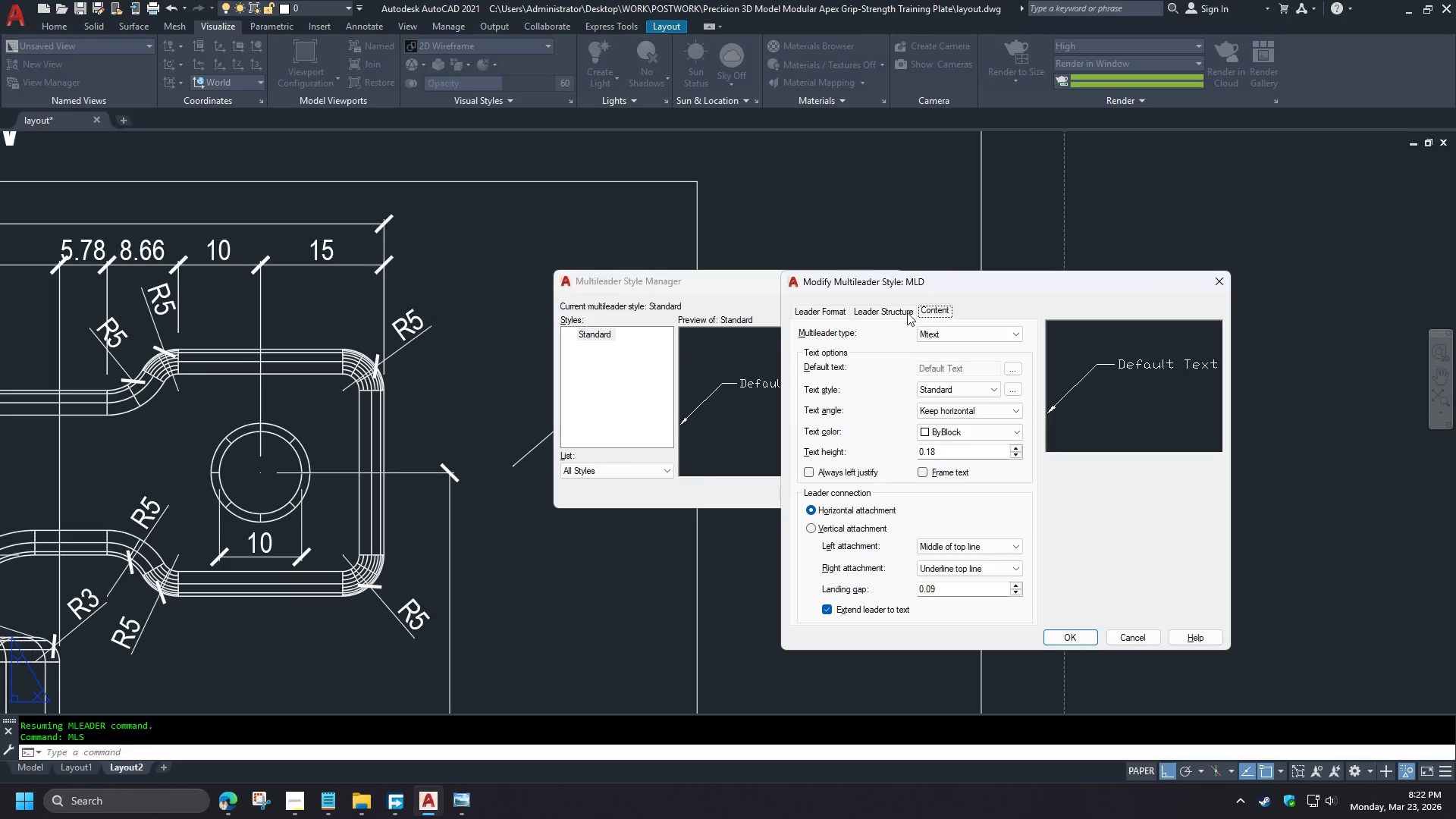 
left_click([952, 392])
 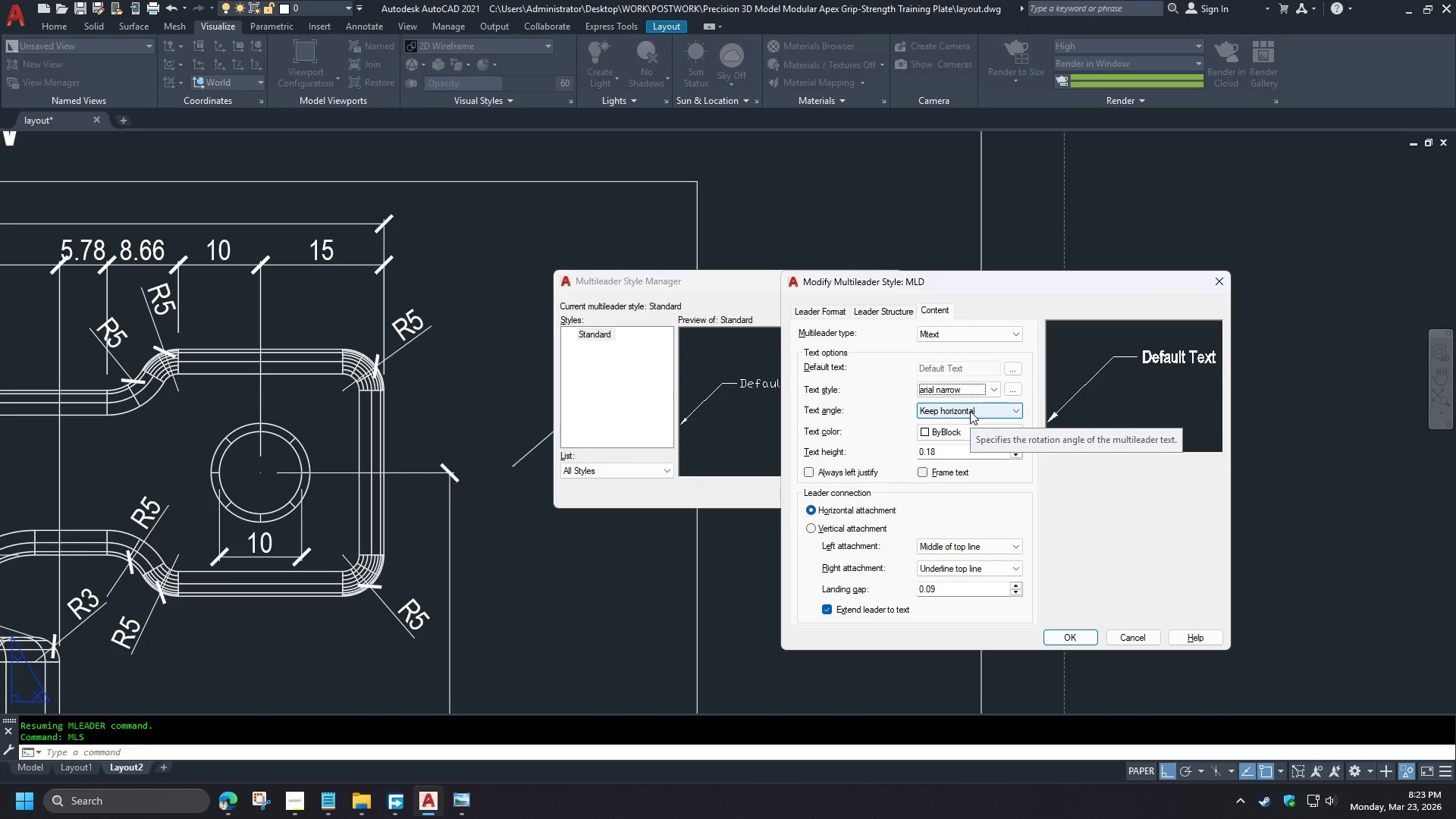 
left_click_drag(start_coordinate=[943, 451], to_coordinate=[905, 453])
 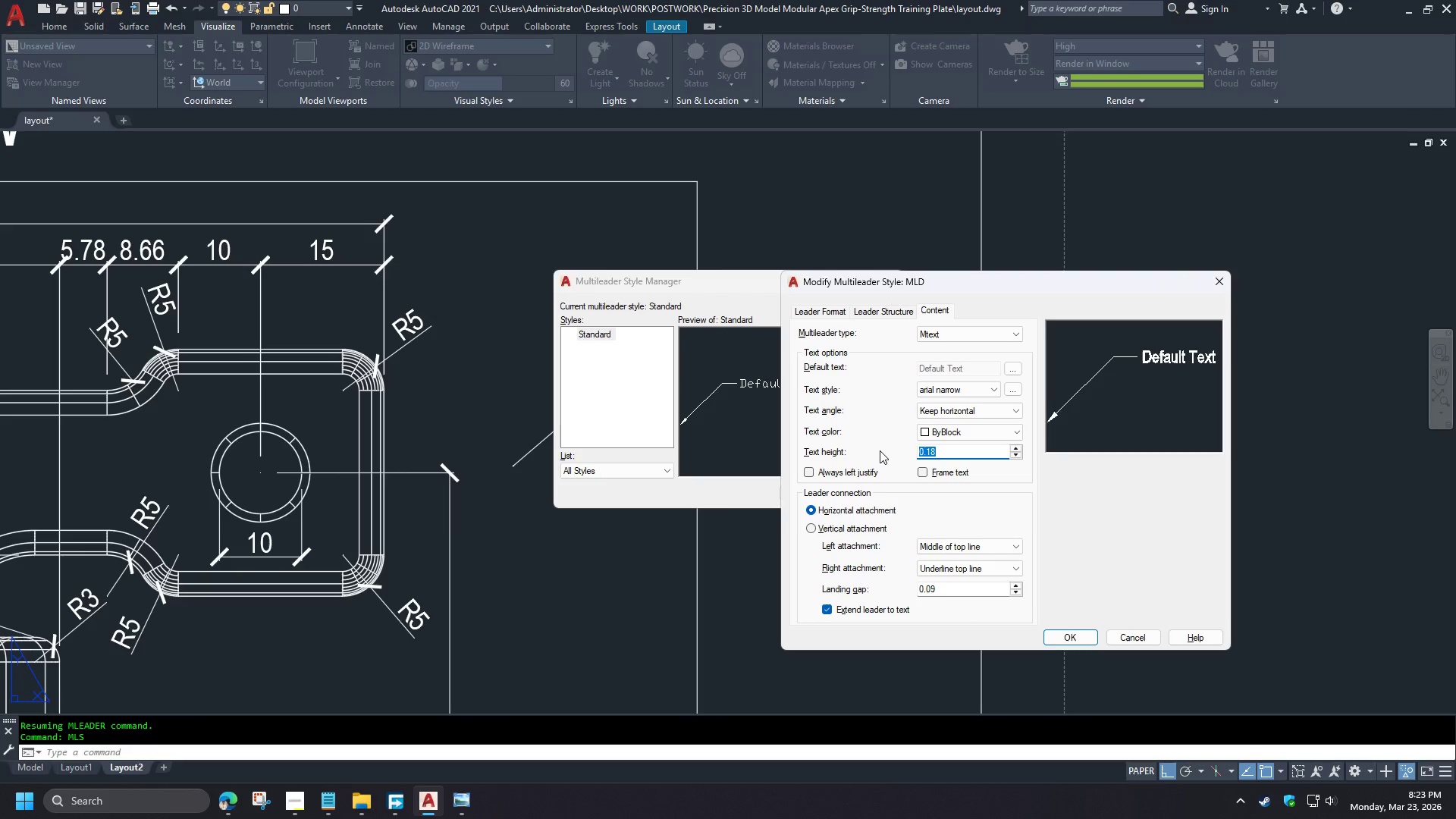 
key(Numpad2)
 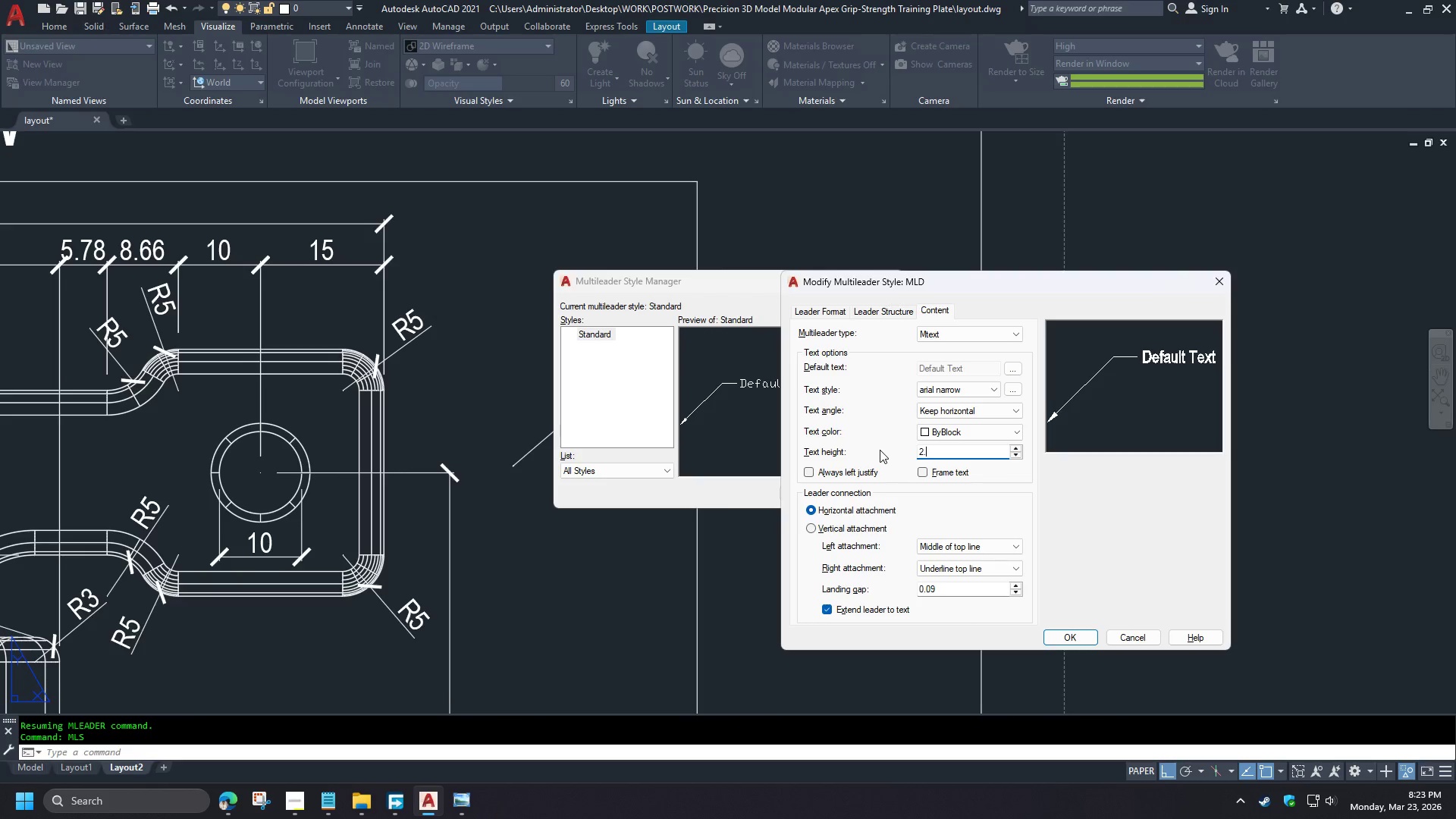 
key(NumpadDecimal)
 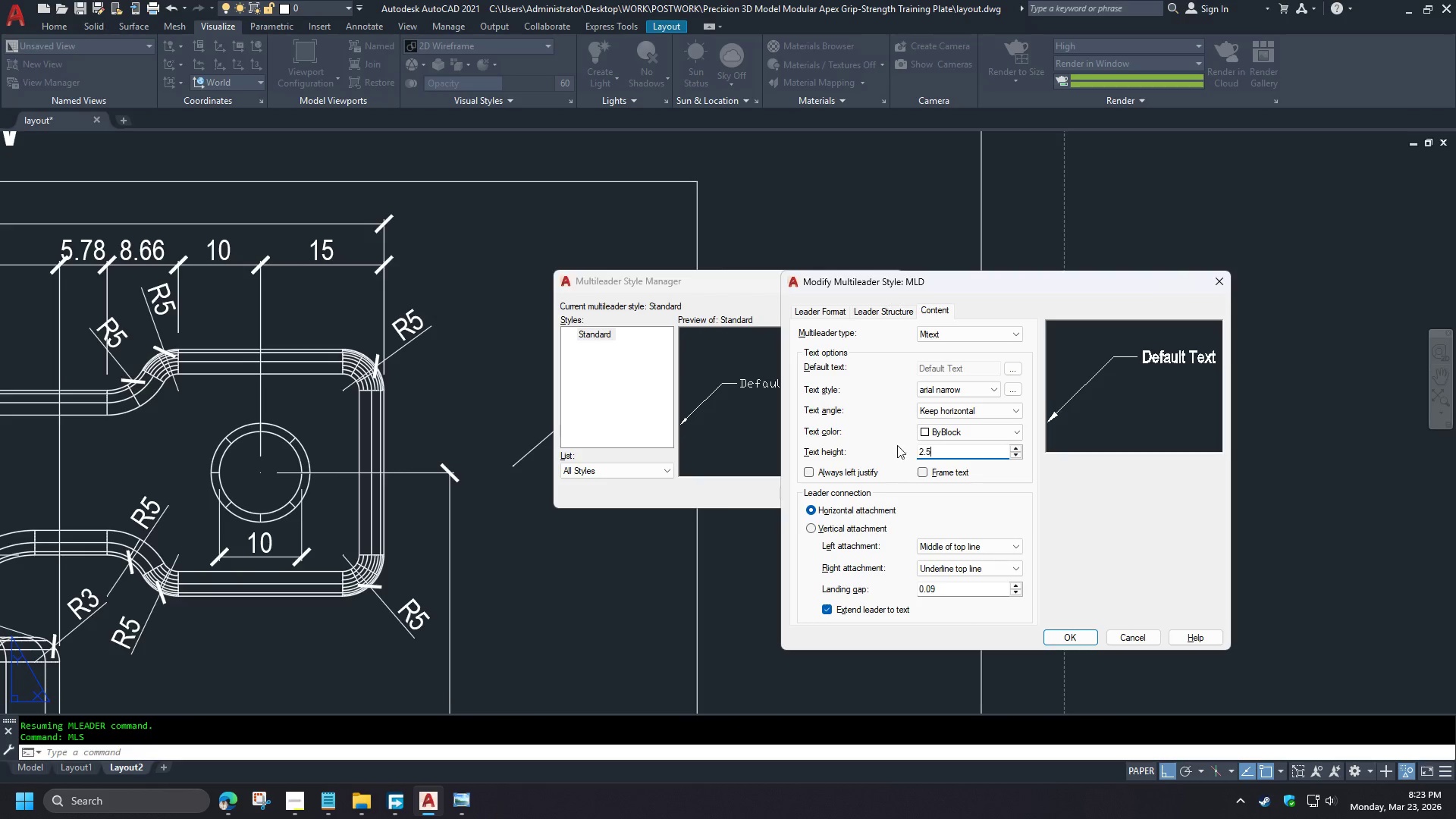 
key(Numpad5)
 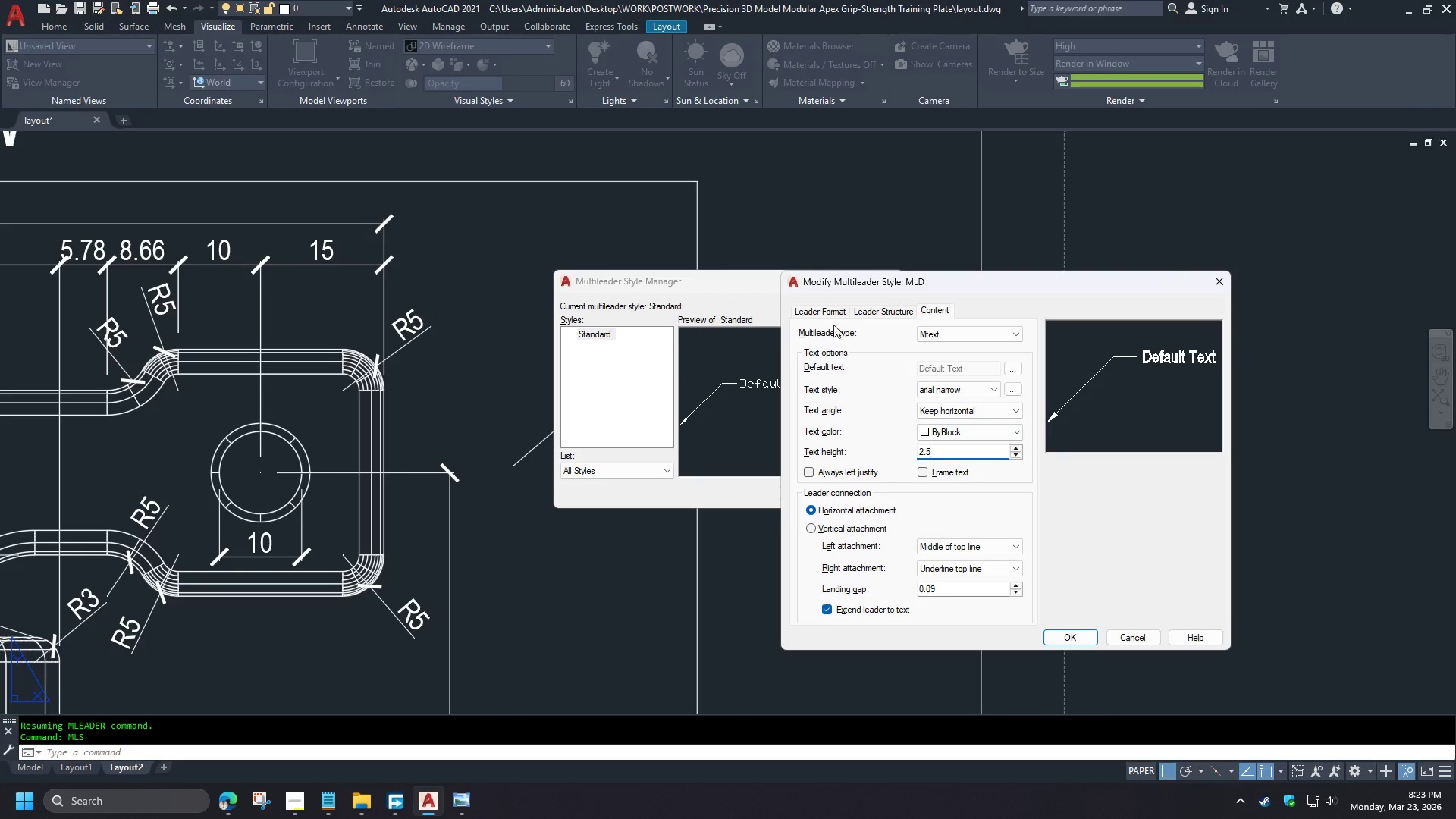 
left_click([825, 309])
 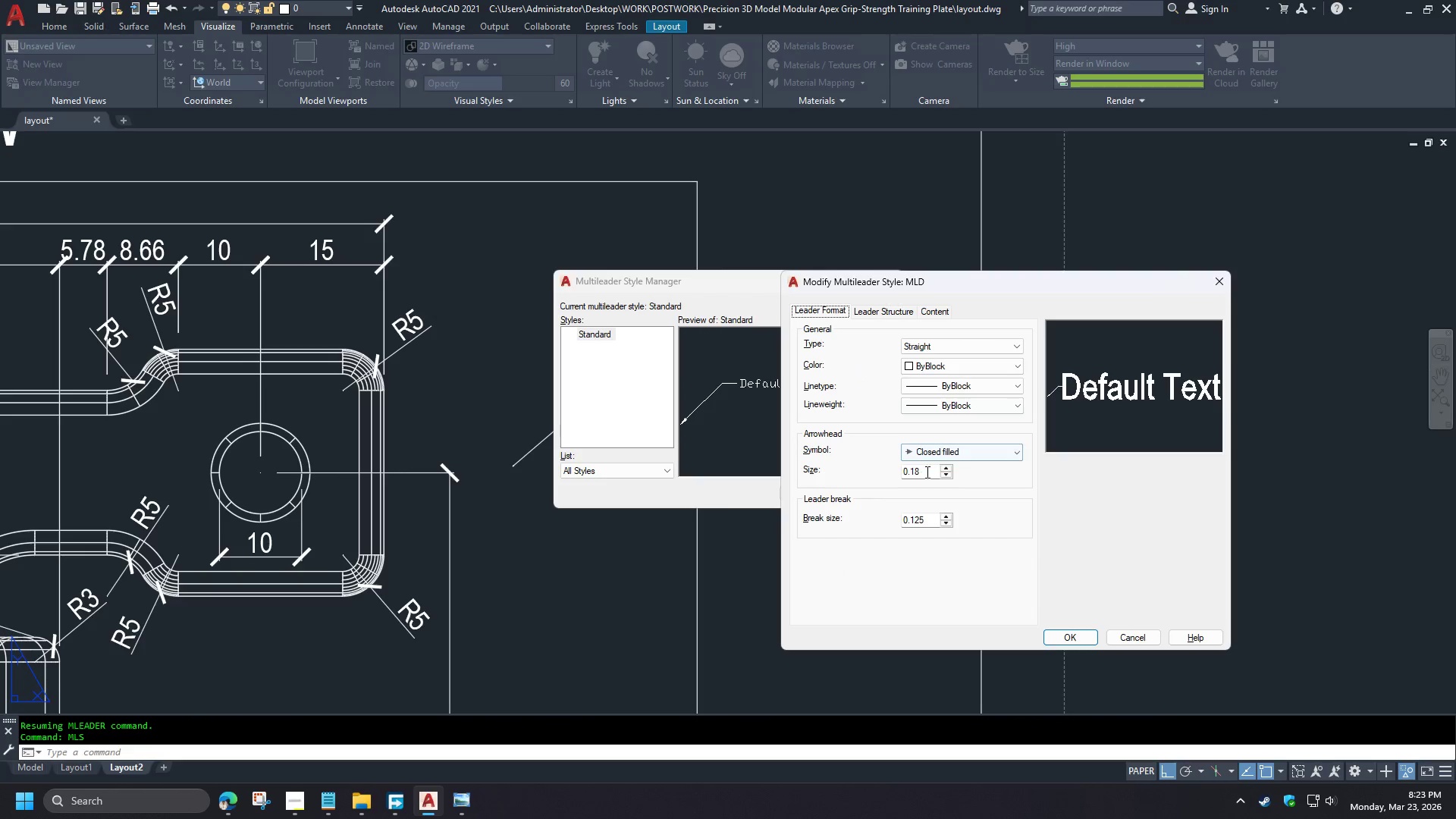 
left_click_drag(start_coordinate=[926, 472], to_coordinate=[864, 472])
 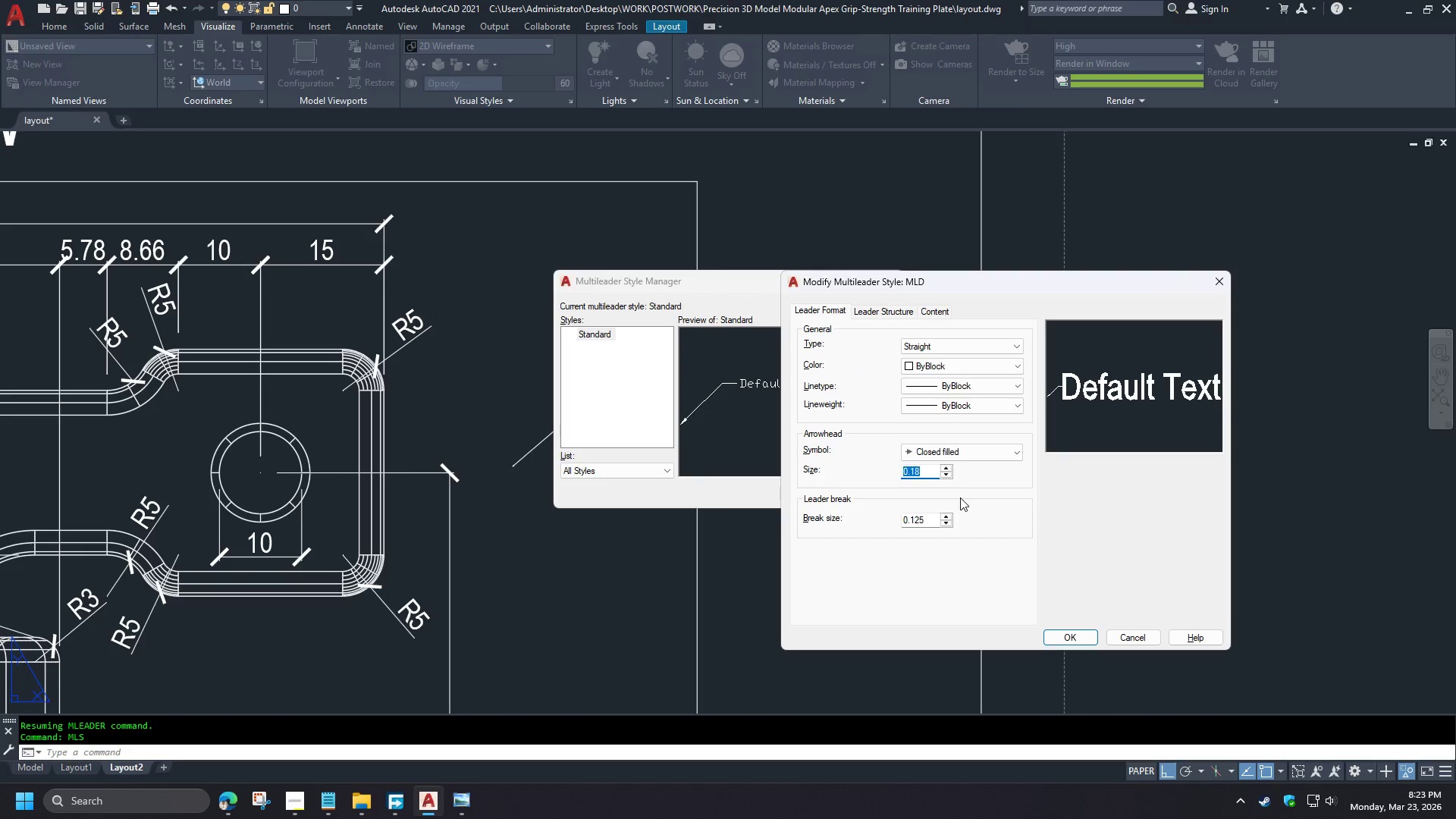 
key(Numpad2)
 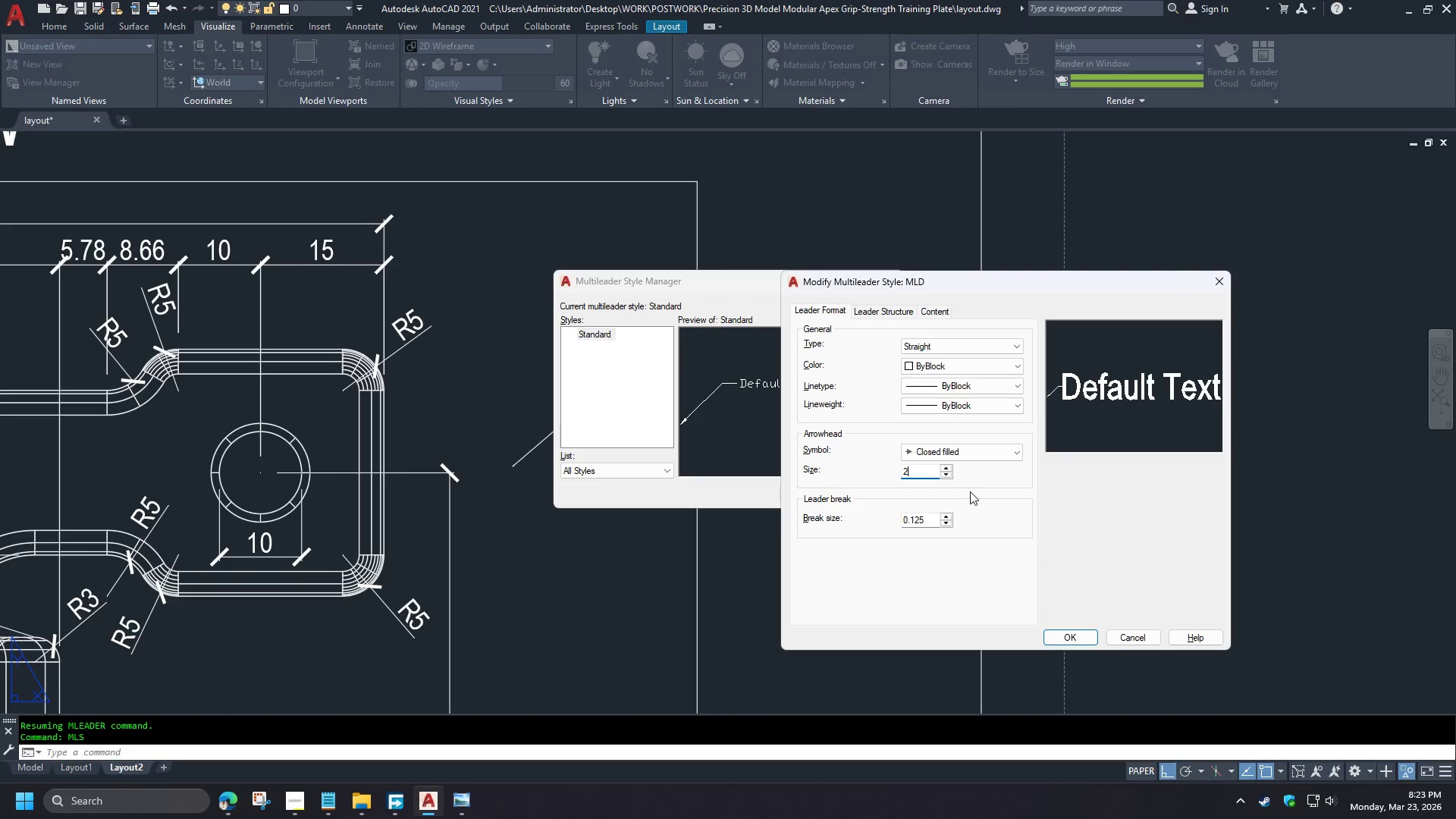 
left_click([975, 490])
 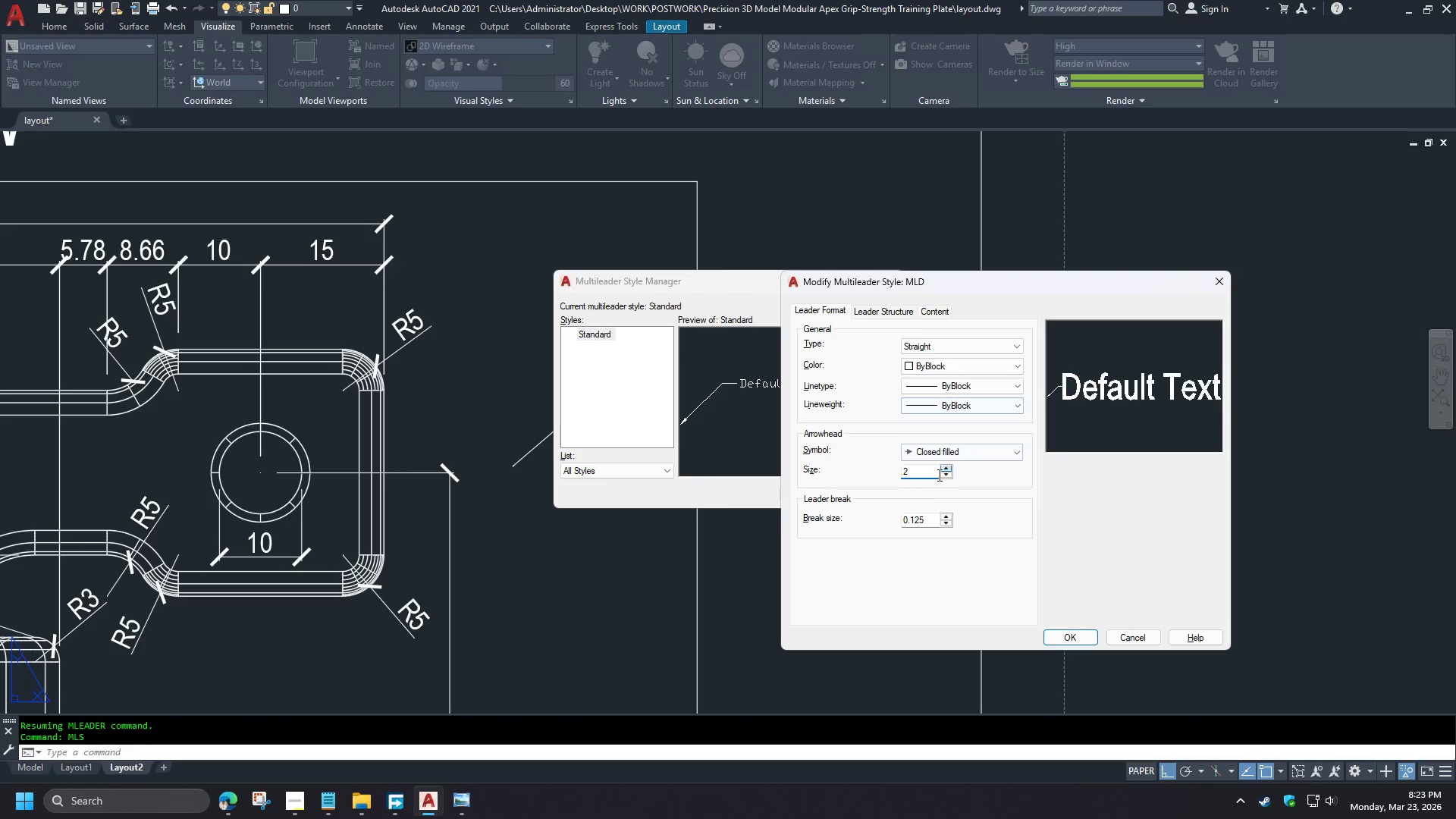 
left_click([924, 514])
 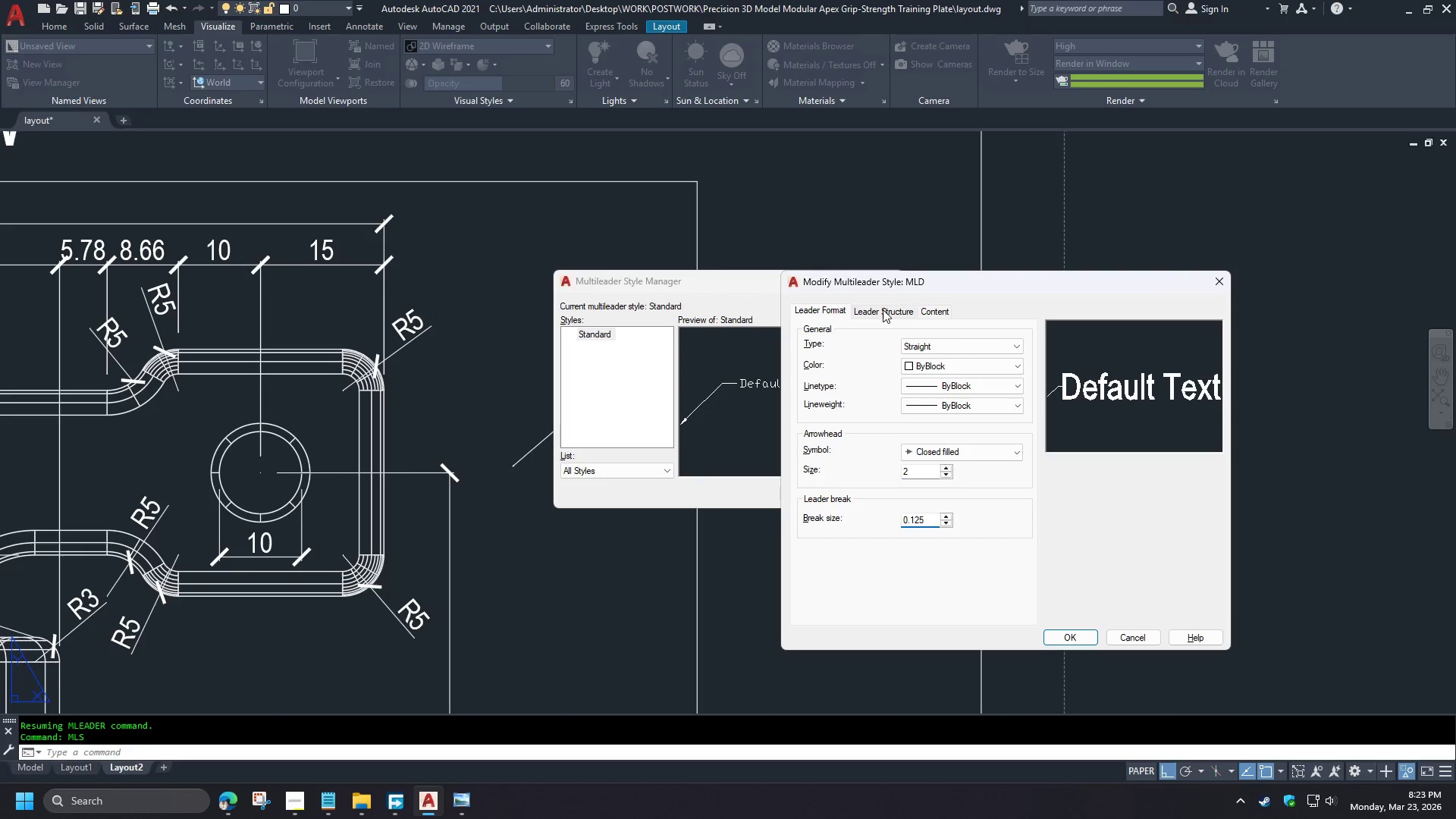 
left_click([883, 309])
 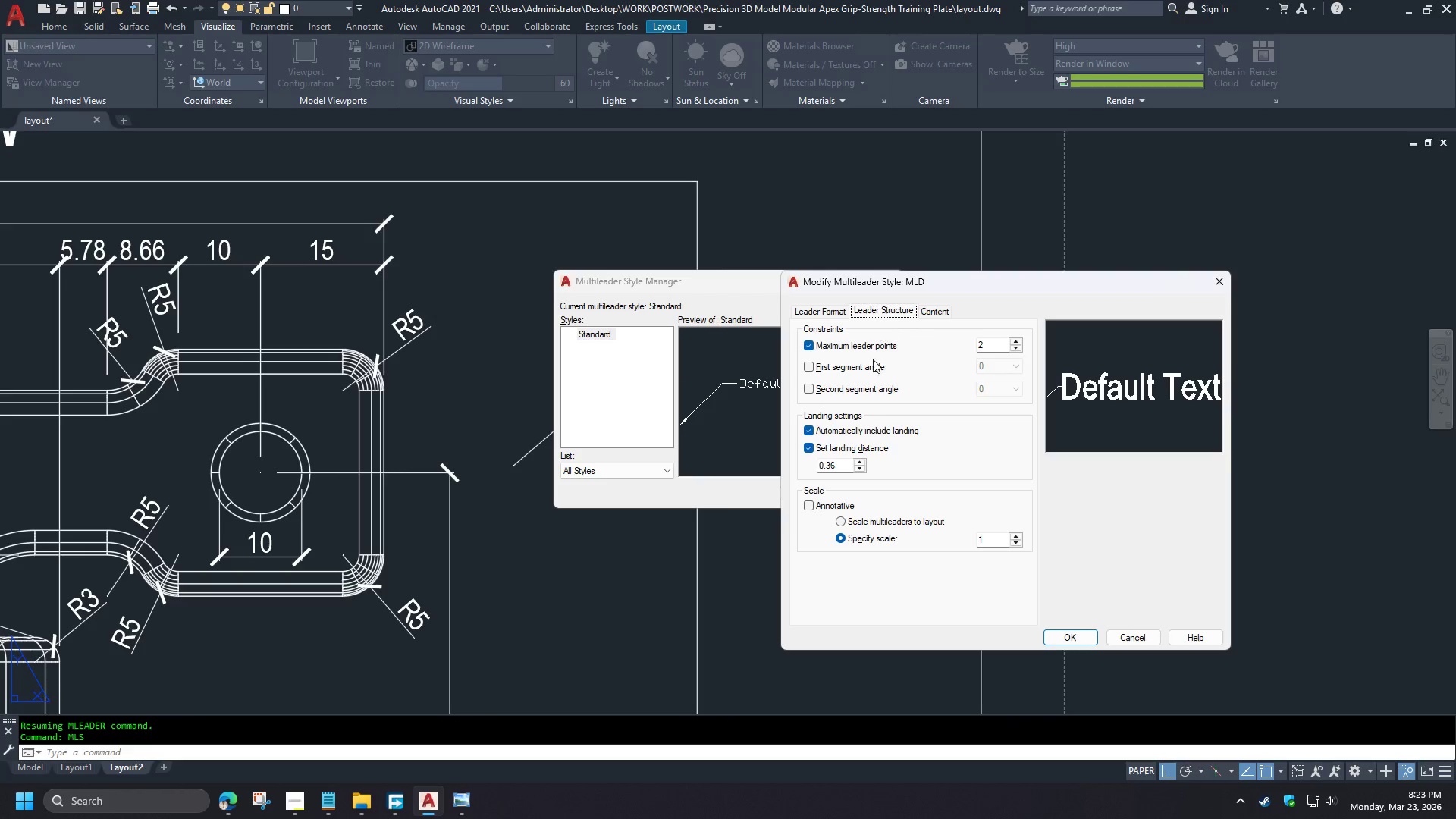 
left_click_drag(start_coordinate=[842, 464], to_coordinate=[763, 475])
 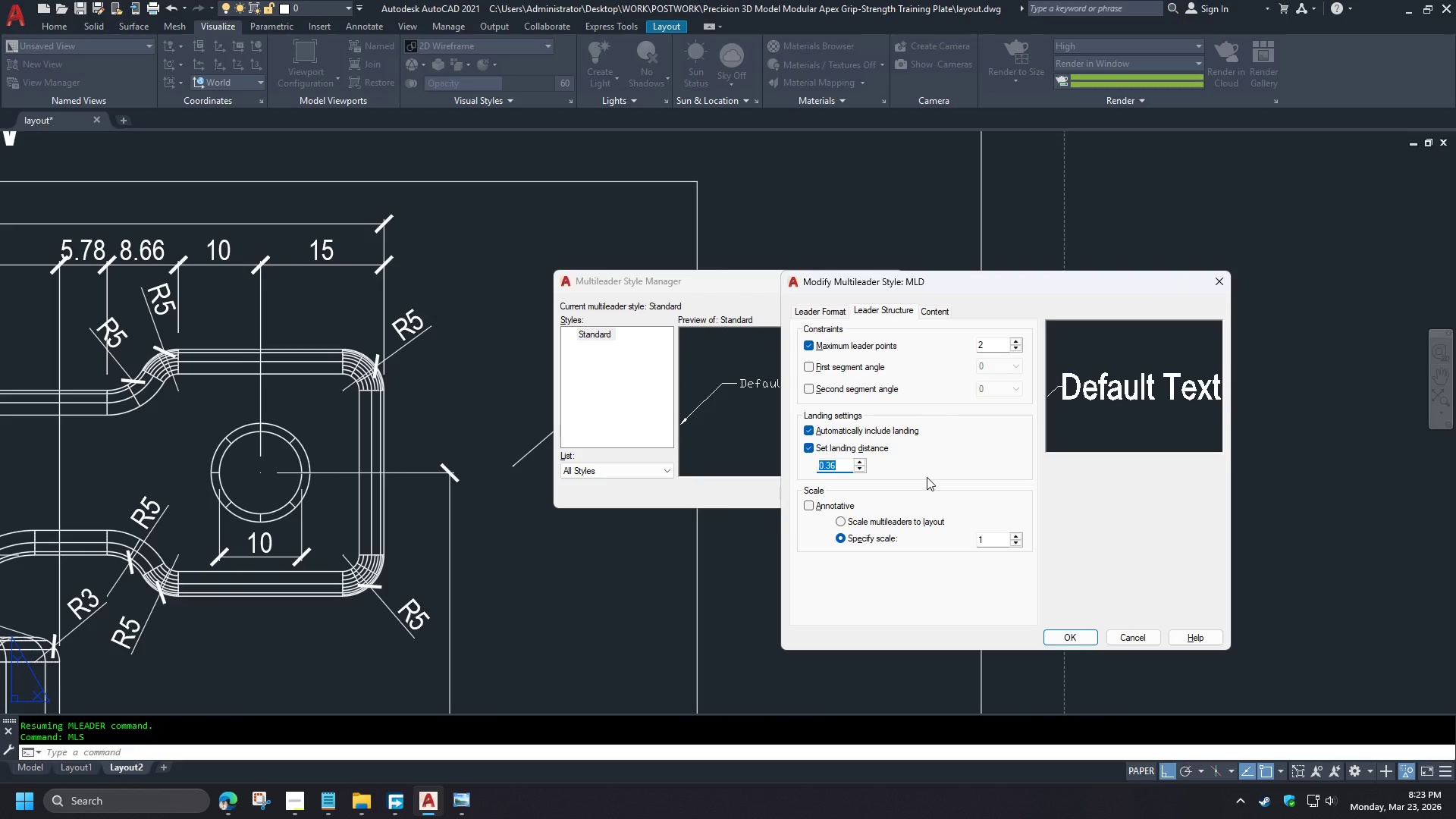 
key(NumpadDecimal)
 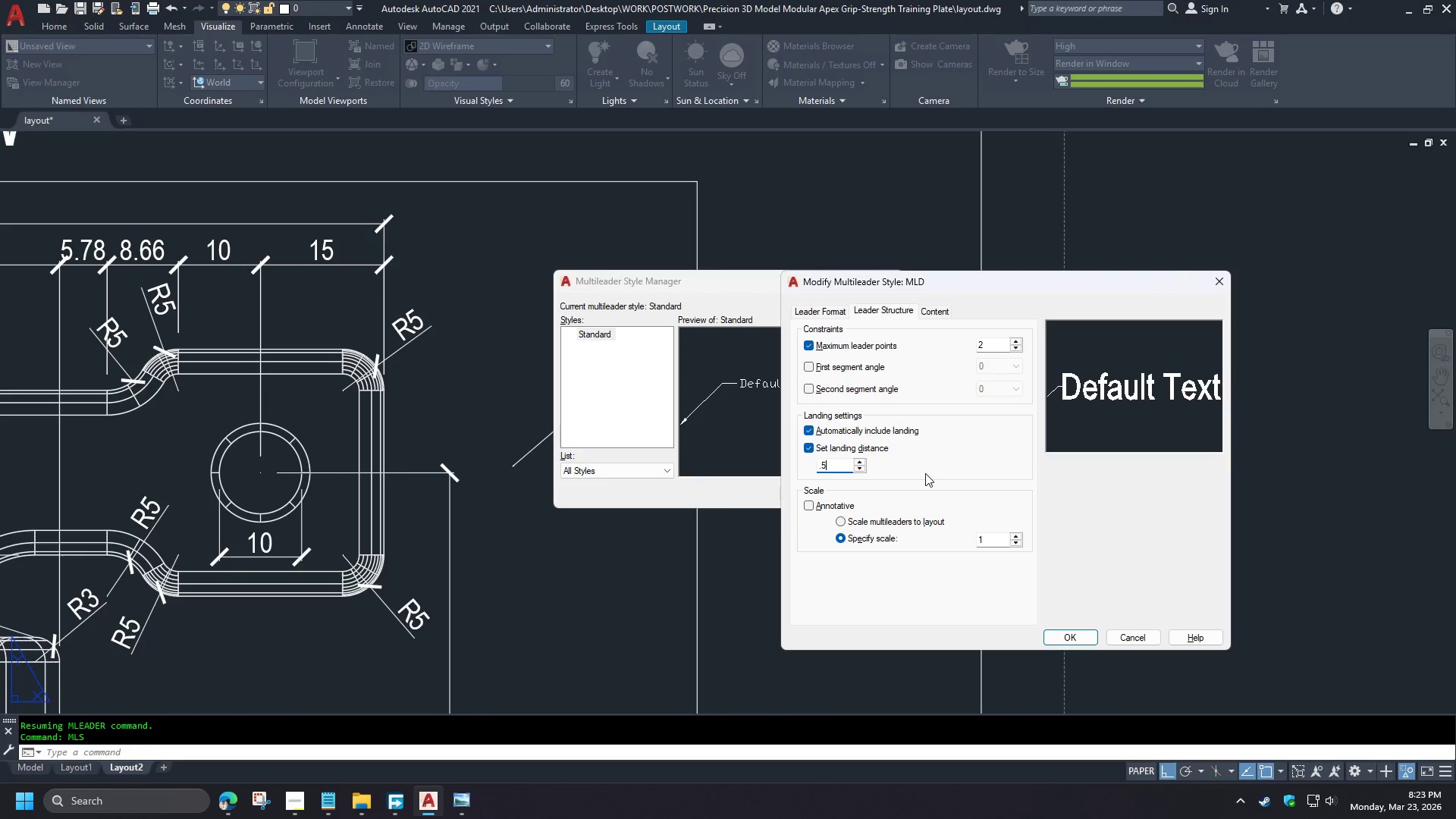 
key(Numpad5)
 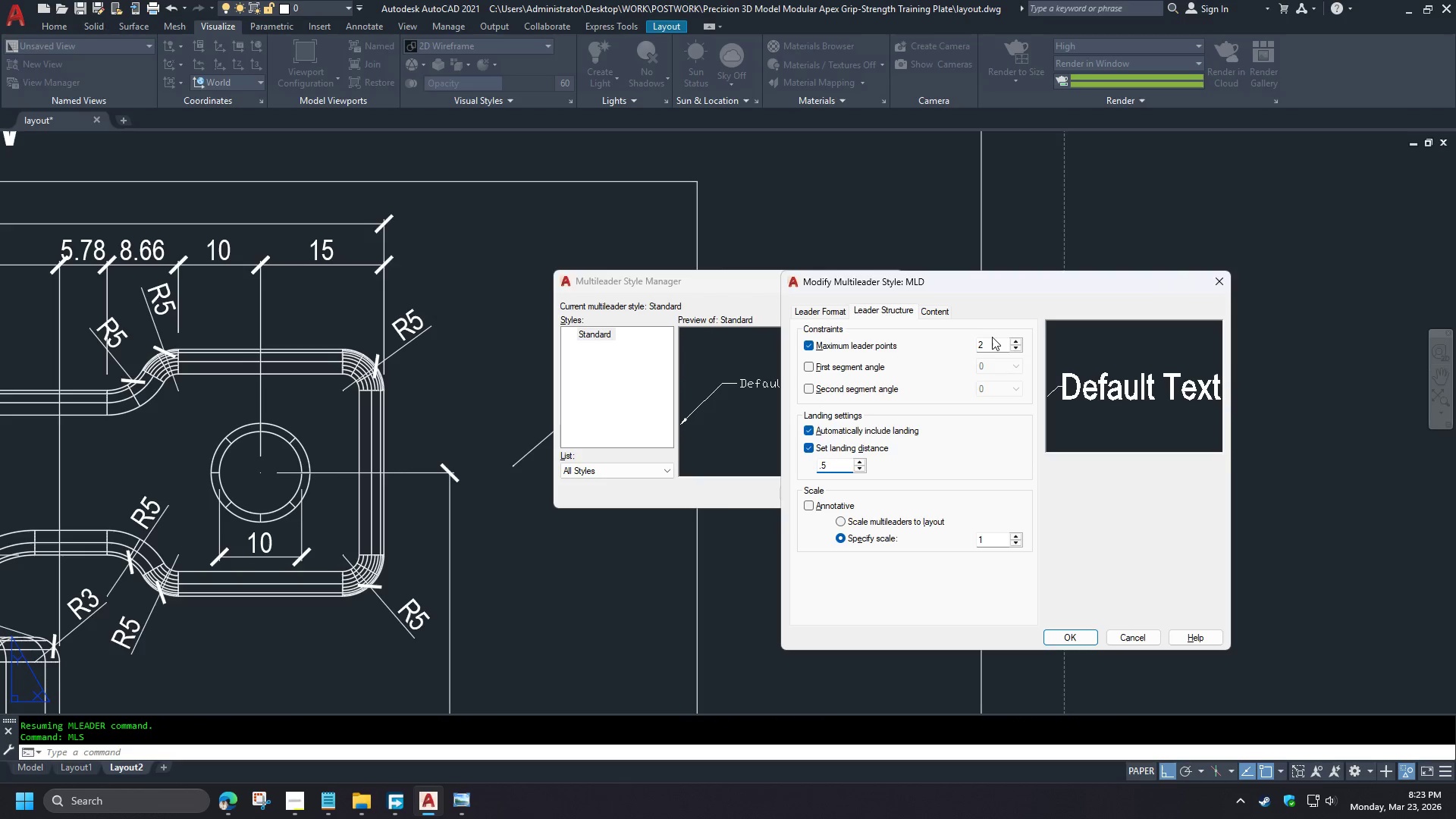 
left_click([992, 337])
 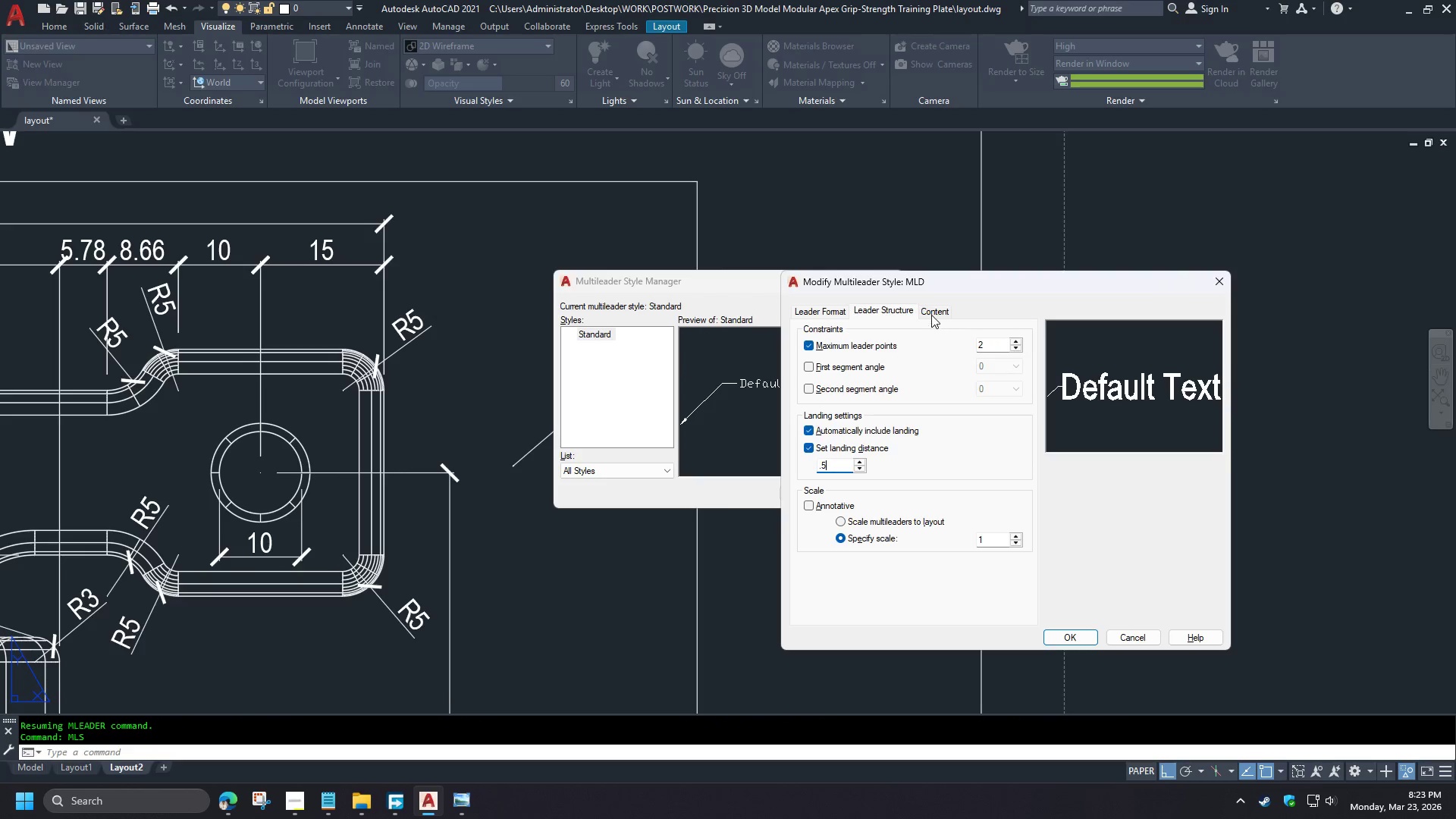 
left_click([930, 312])
 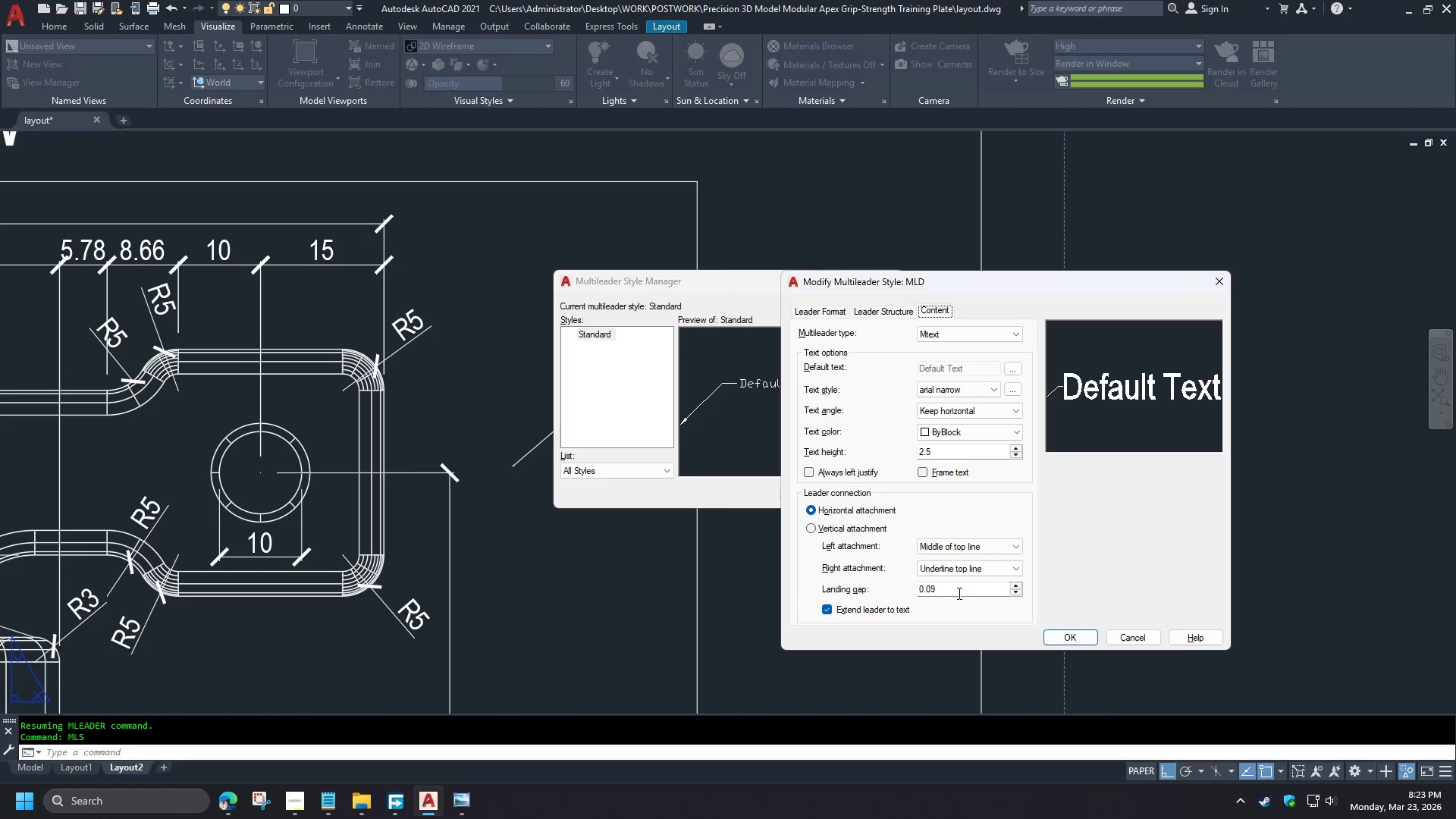 
left_click_drag(start_coordinate=[958, 591], to_coordinate=[866, 592])
 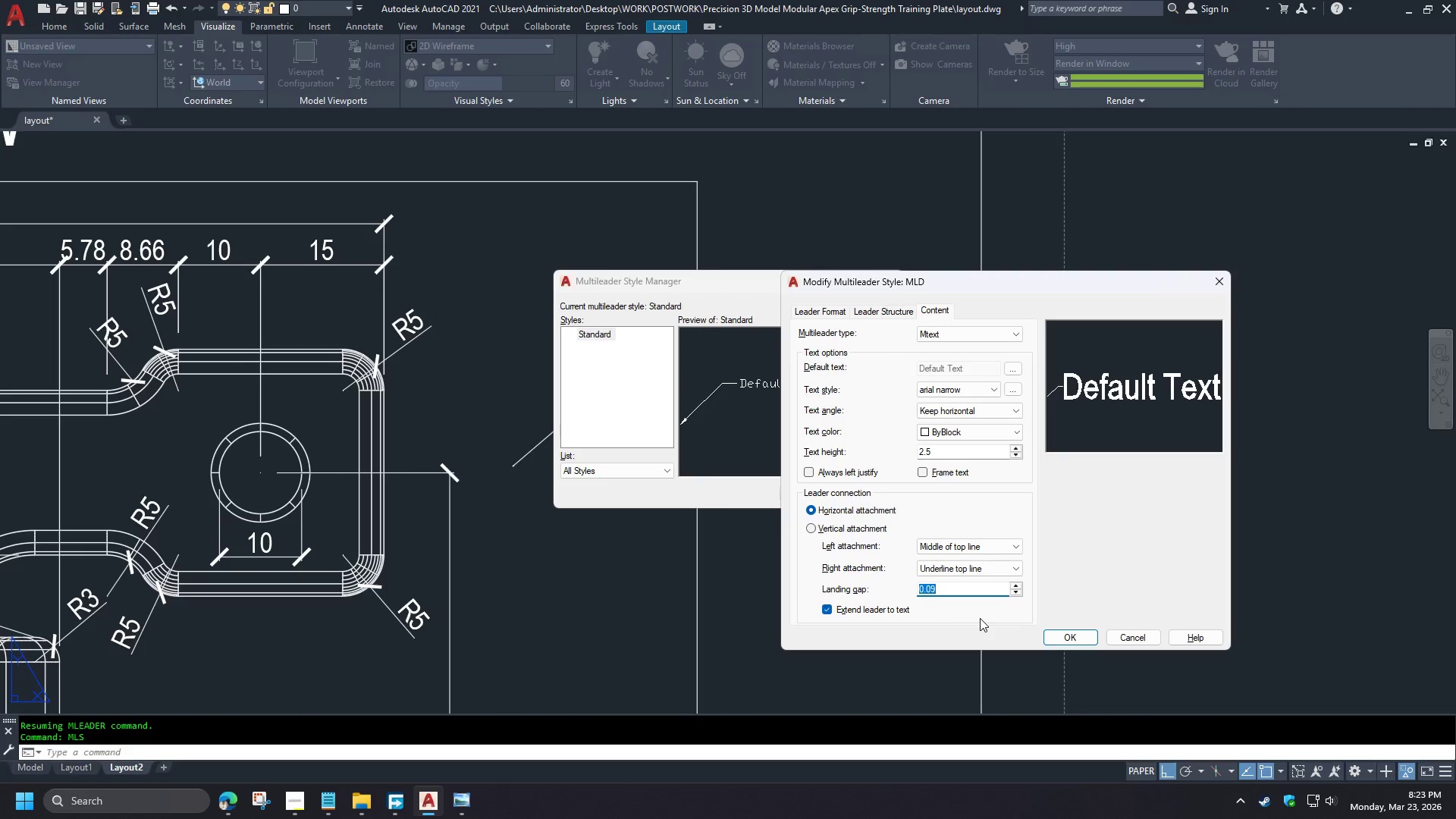 
key(Numpad1)
 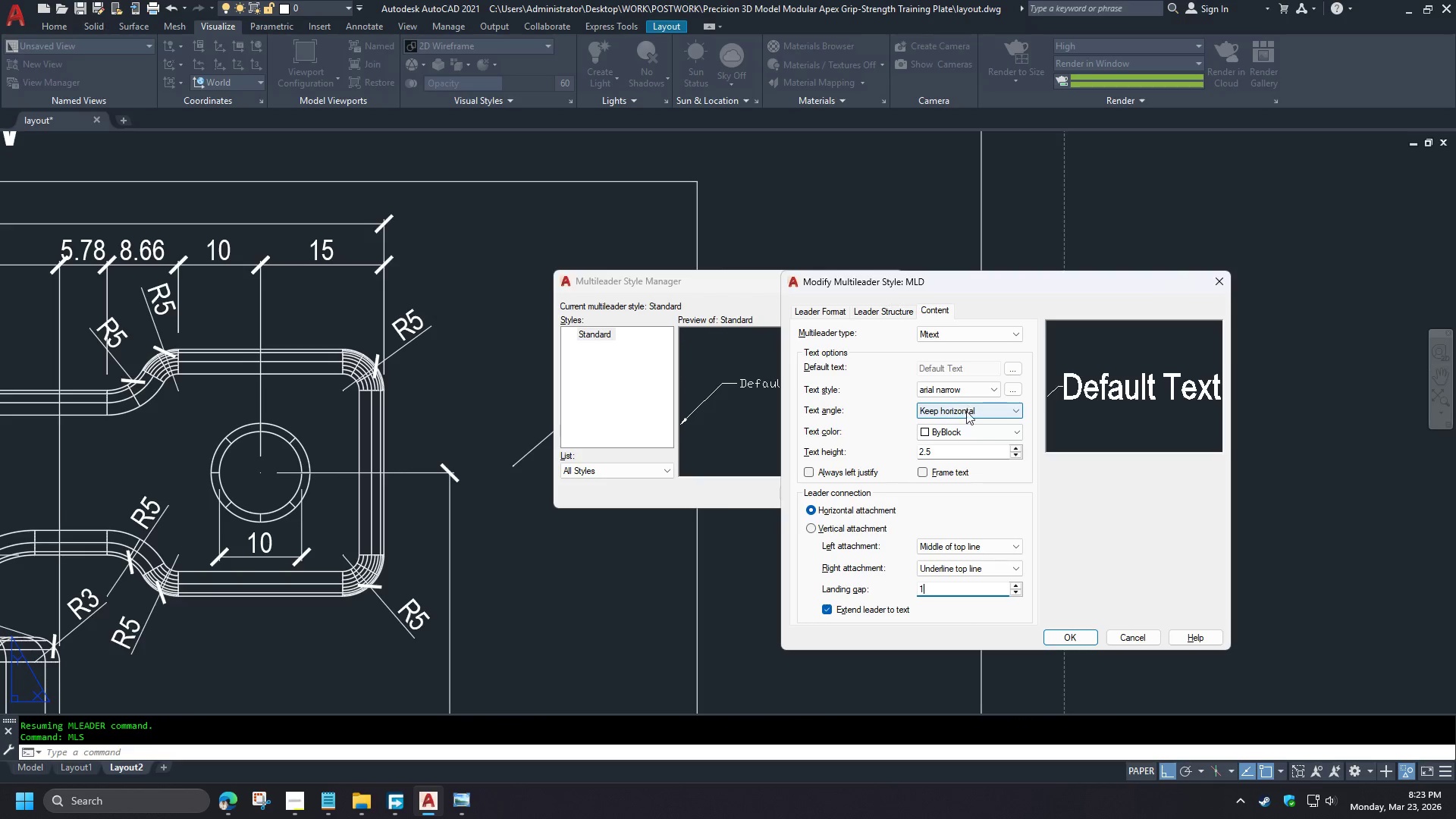 
left_click([950, 454])
 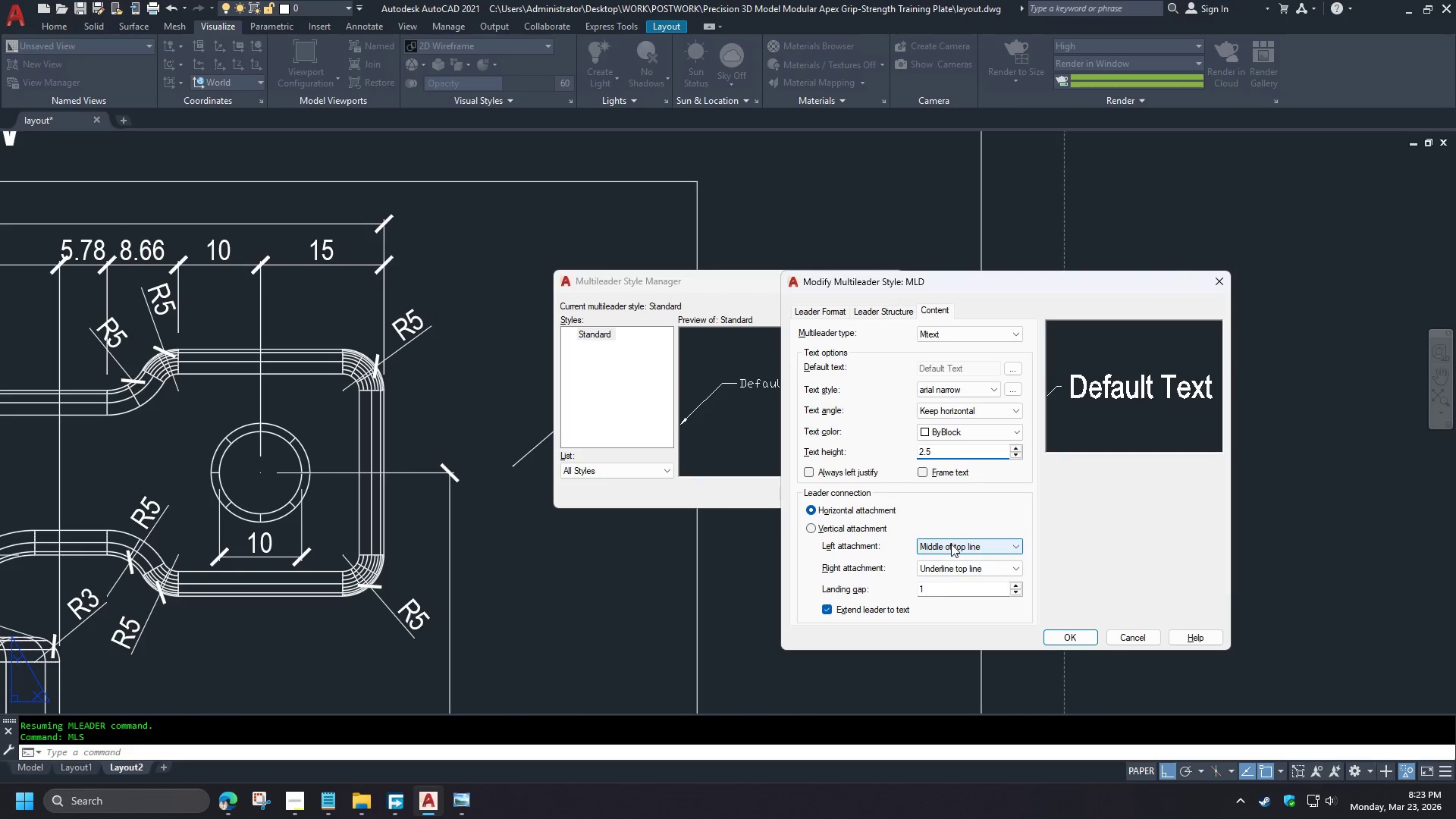 
left_click([951, 544])
 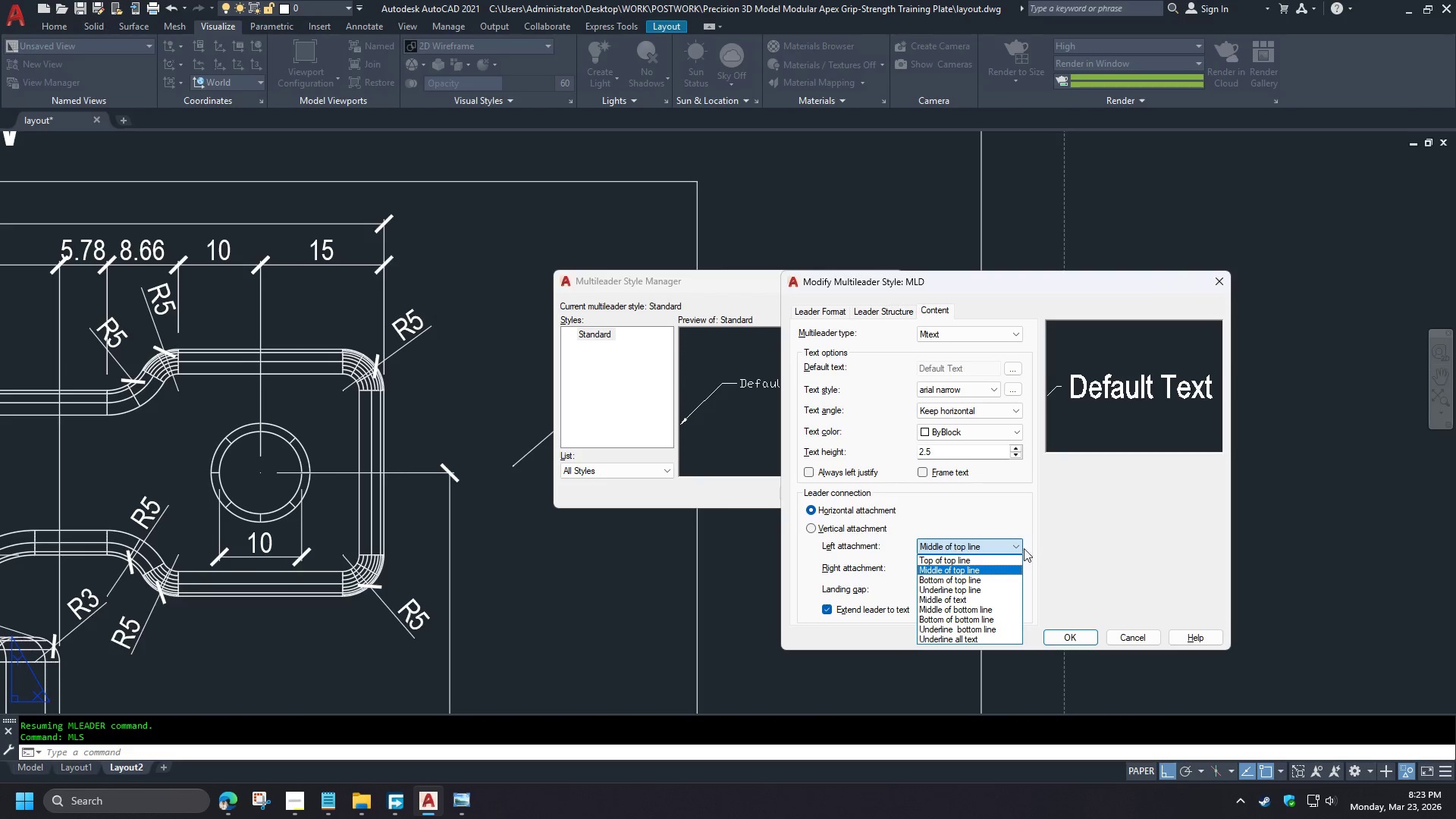 
left_click([1097, 551])
 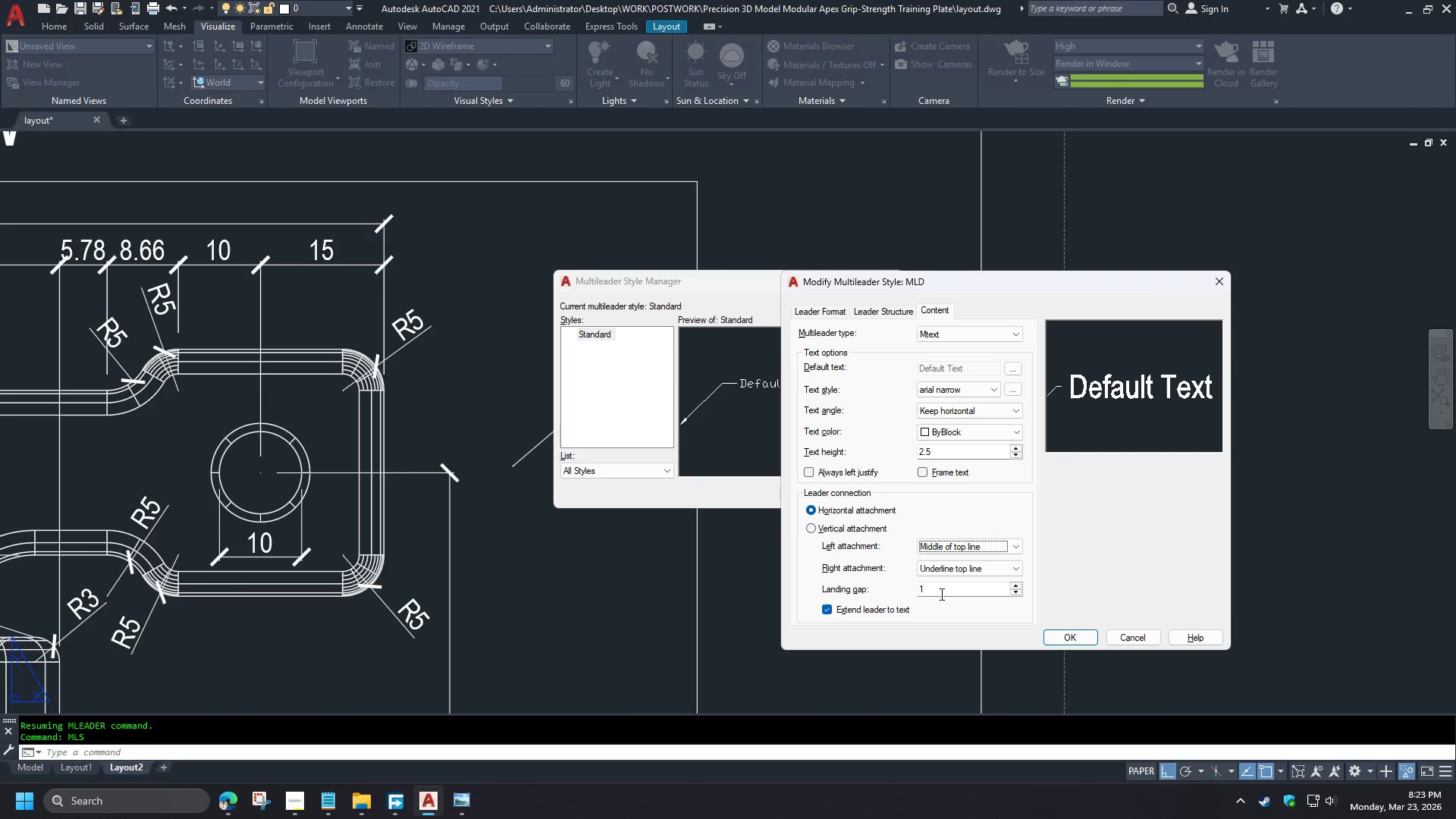 
left_click_drag(start_coordinate=[937, 592], to_coordinate=[911, 593])
 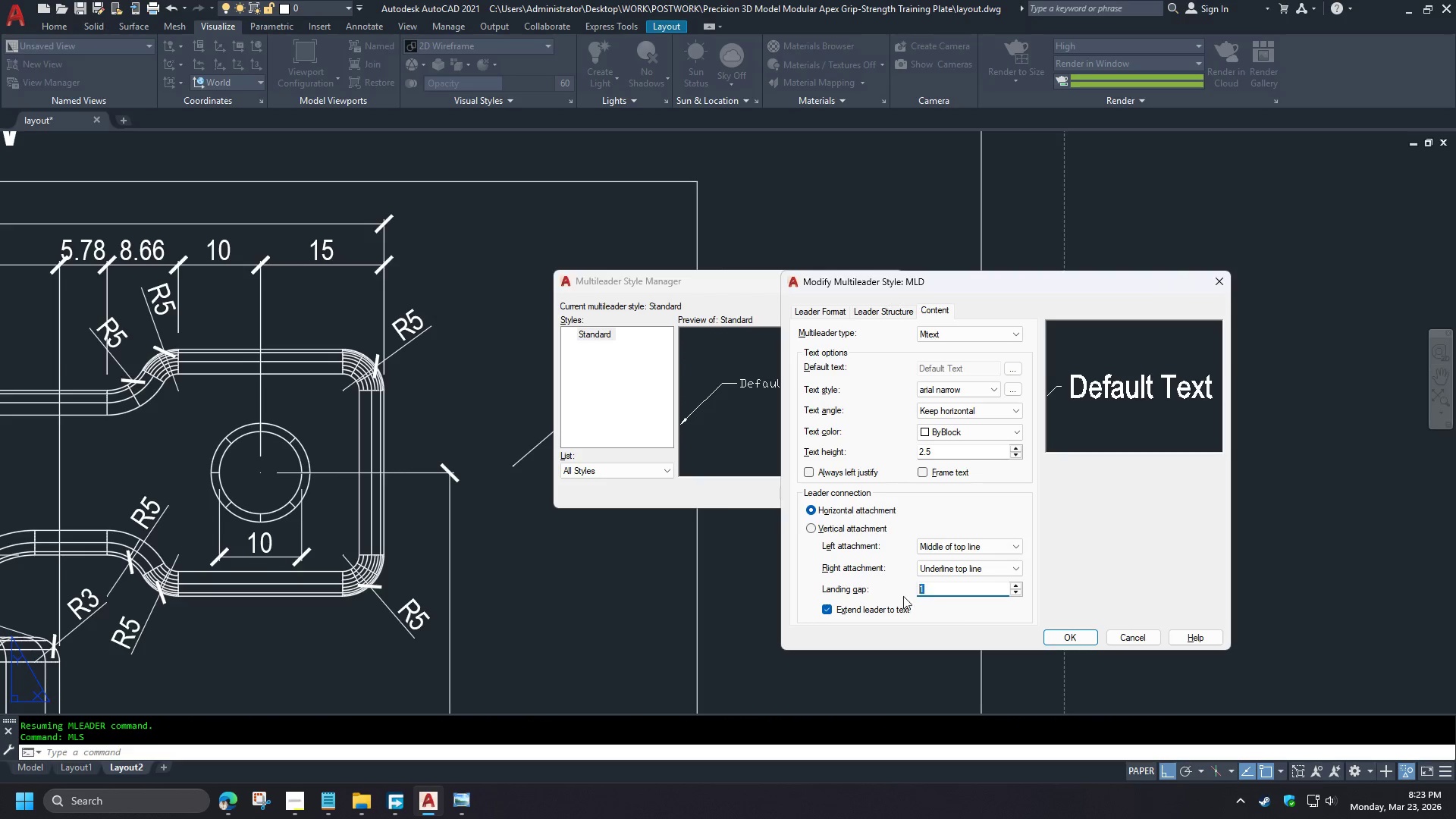 
key(NumpadDecimal)
 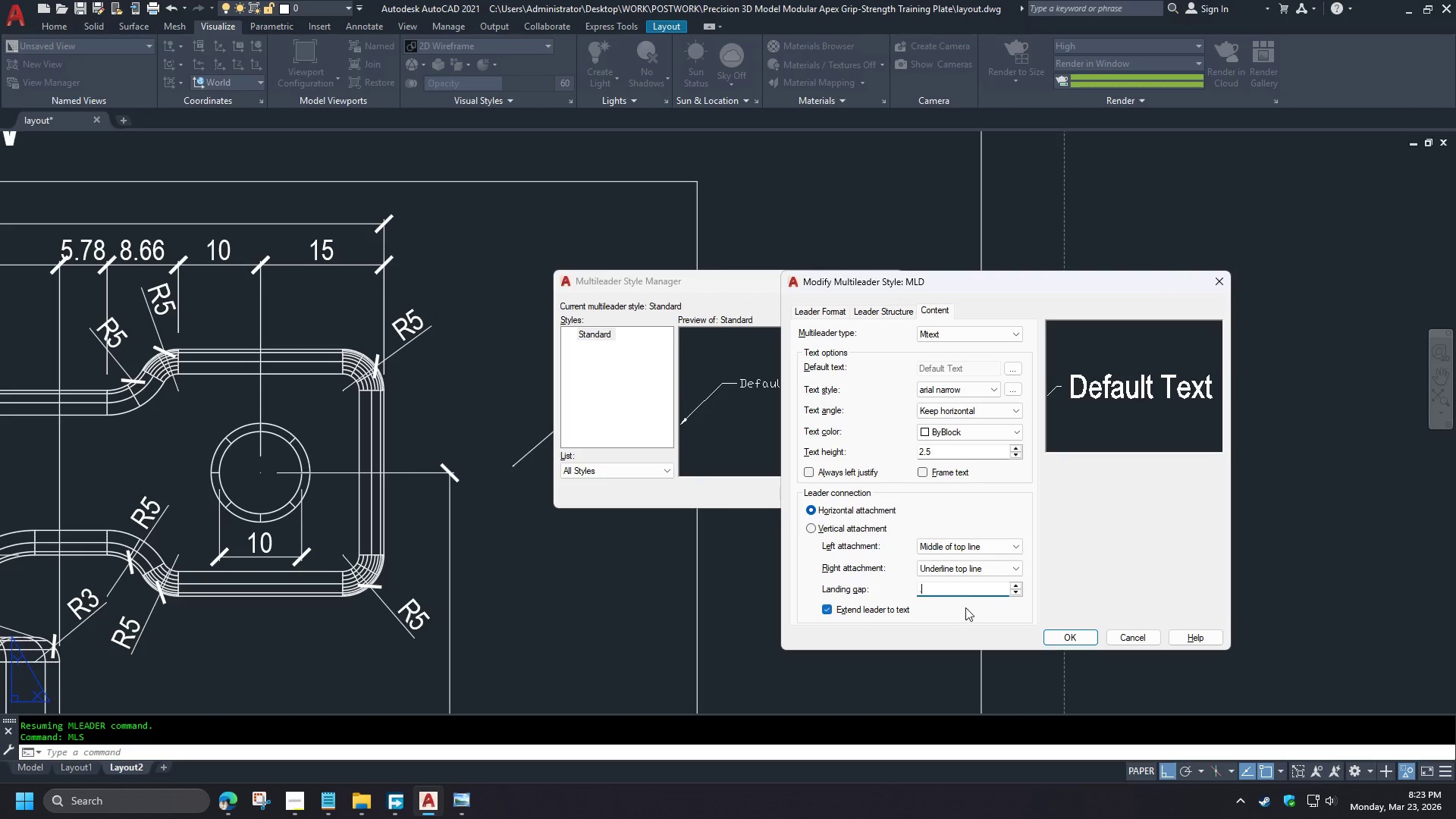 
key(Numpad5)
 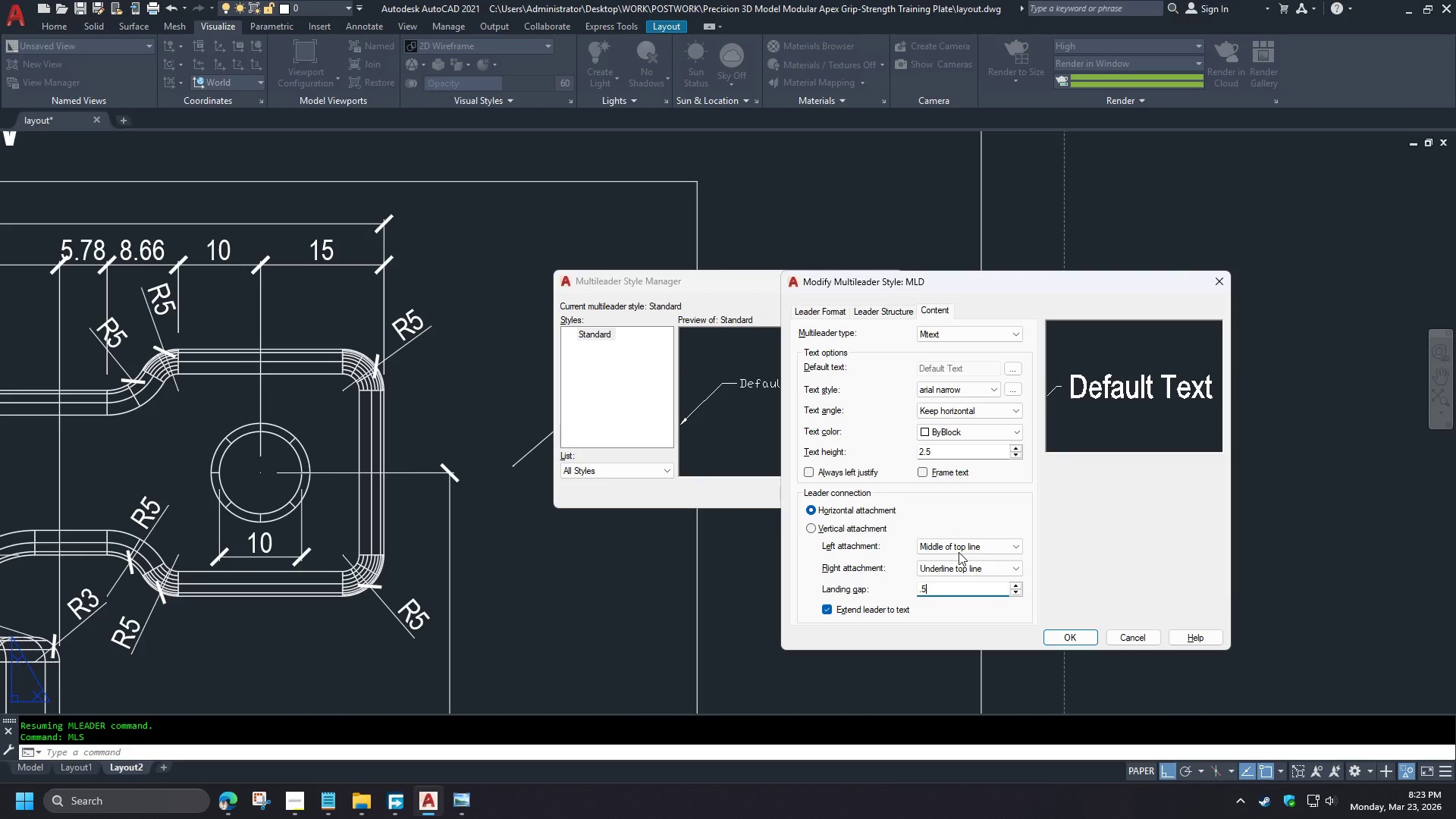 
left_click([957, 548])
 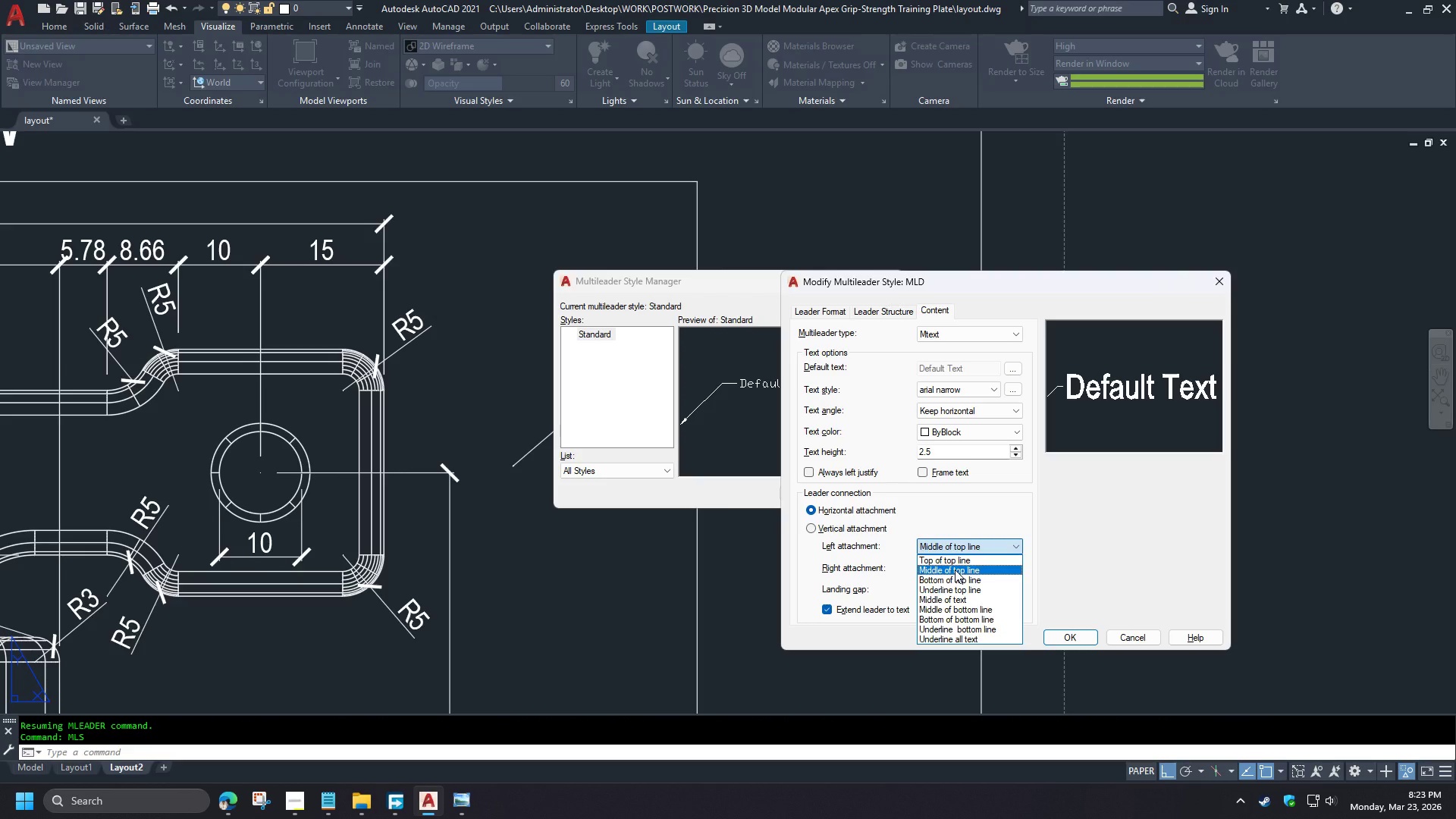 
double_click([953, 565])
 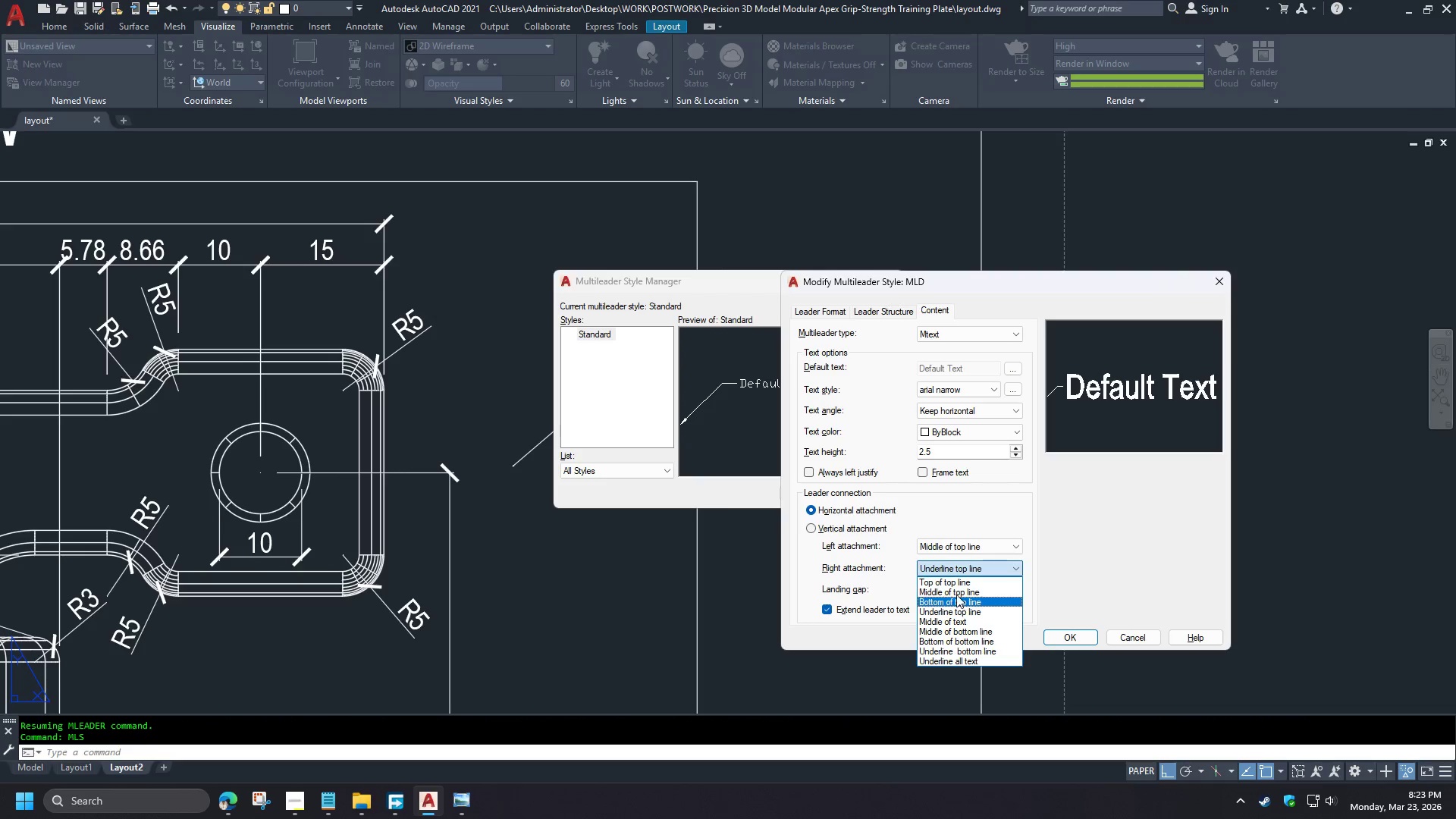 
left_click([956, 594])
 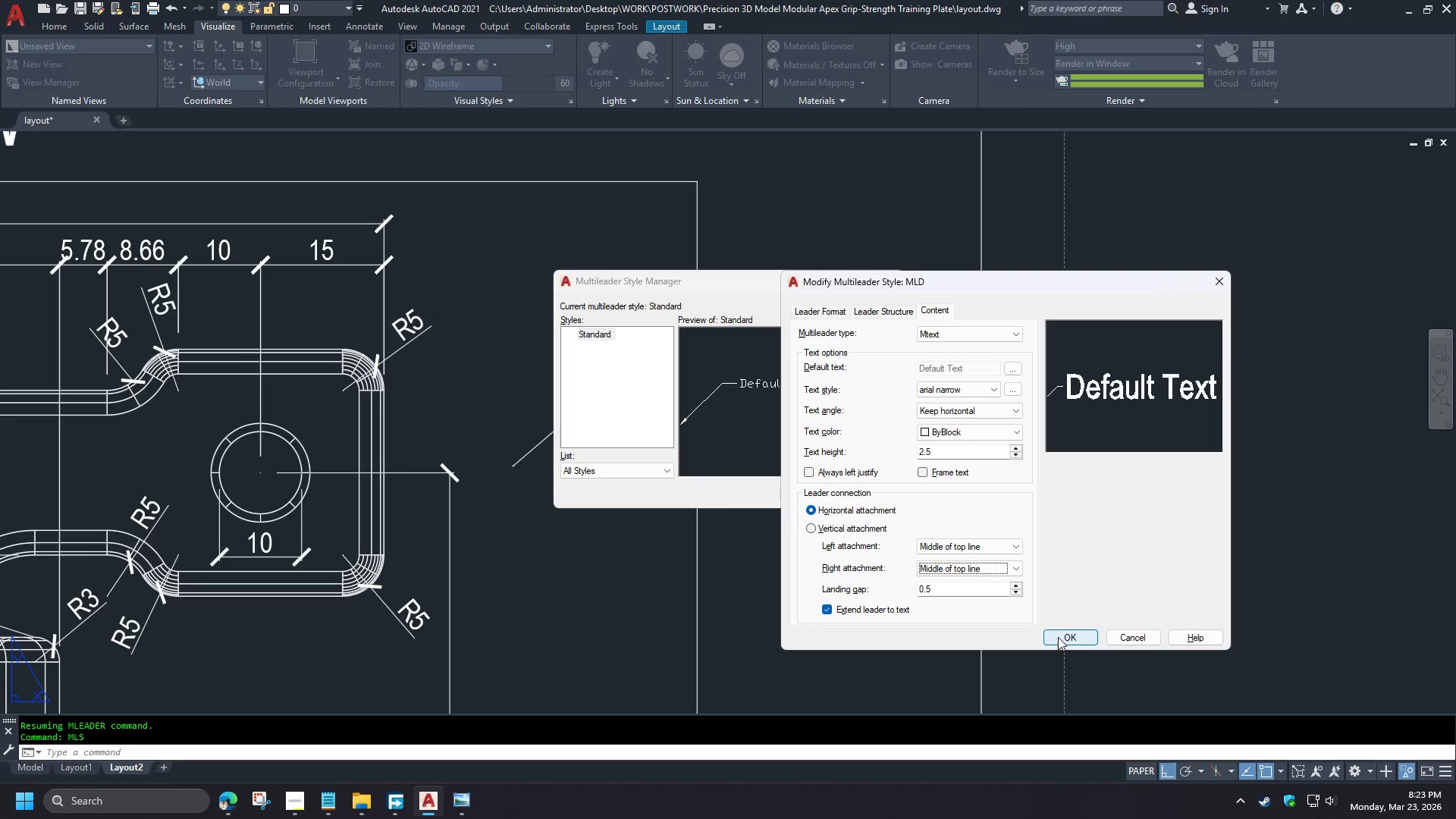 
left_click([1058, 637])
 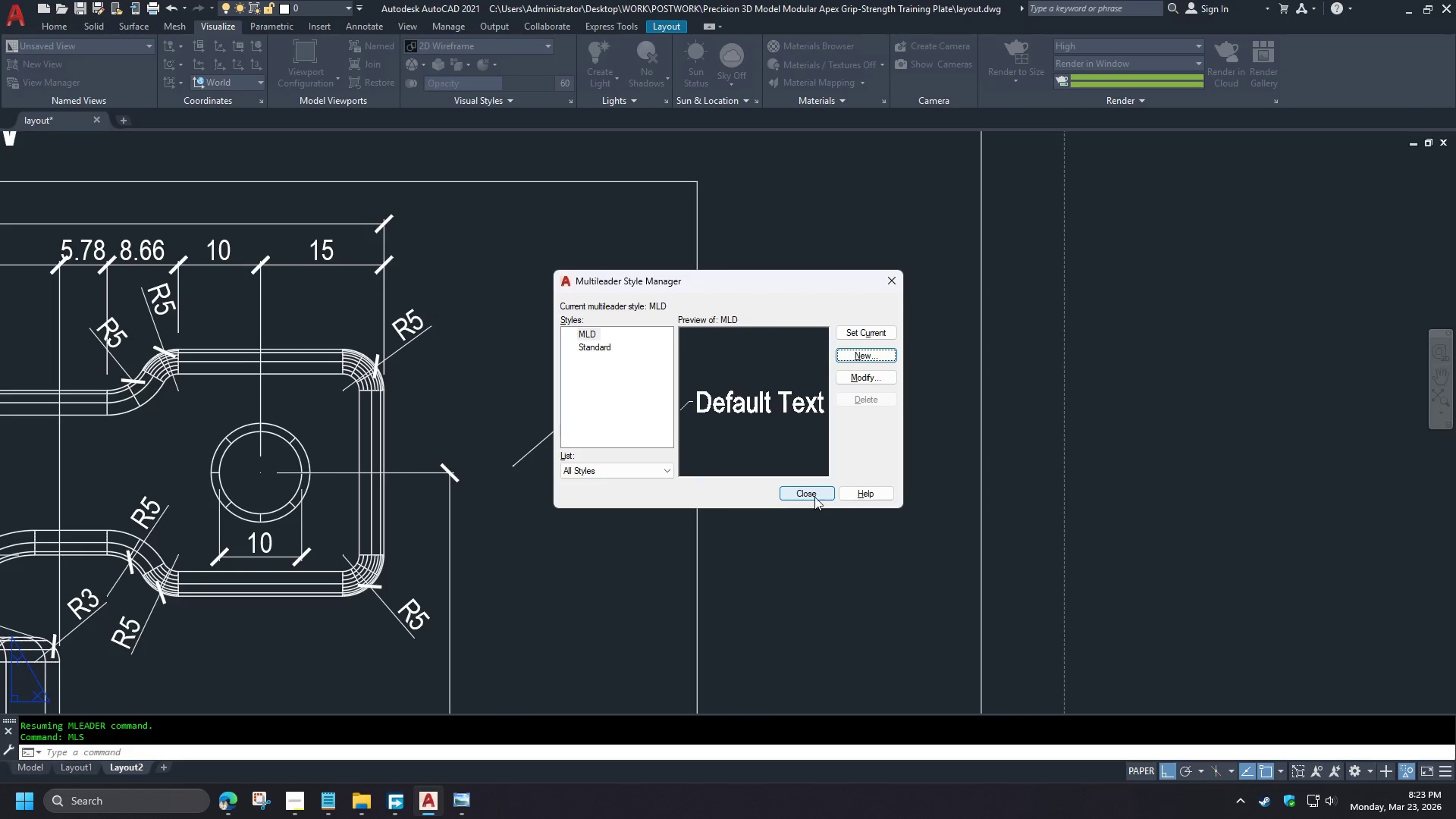 
left_click([809, 485])
 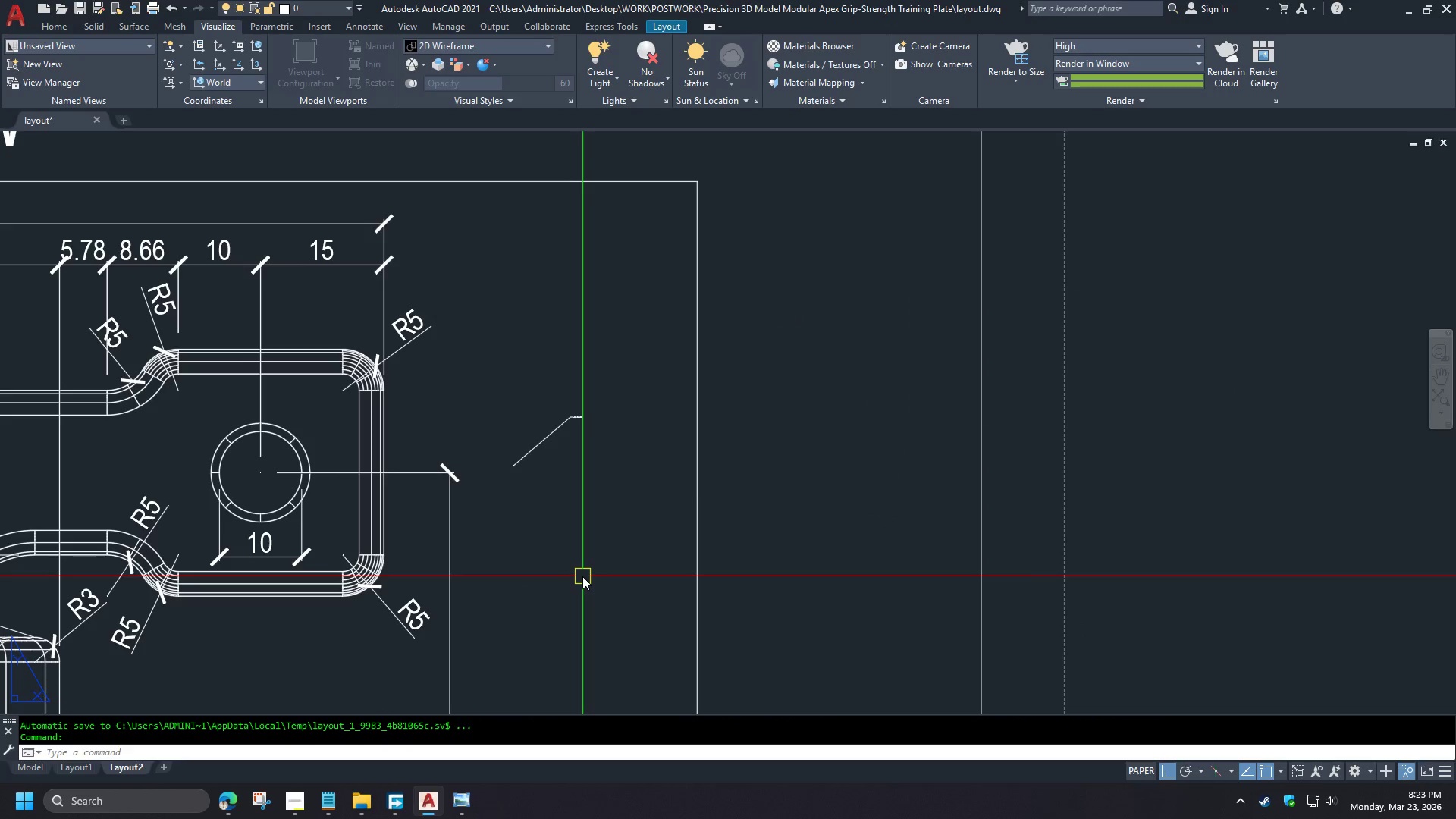 
type(MLD )
 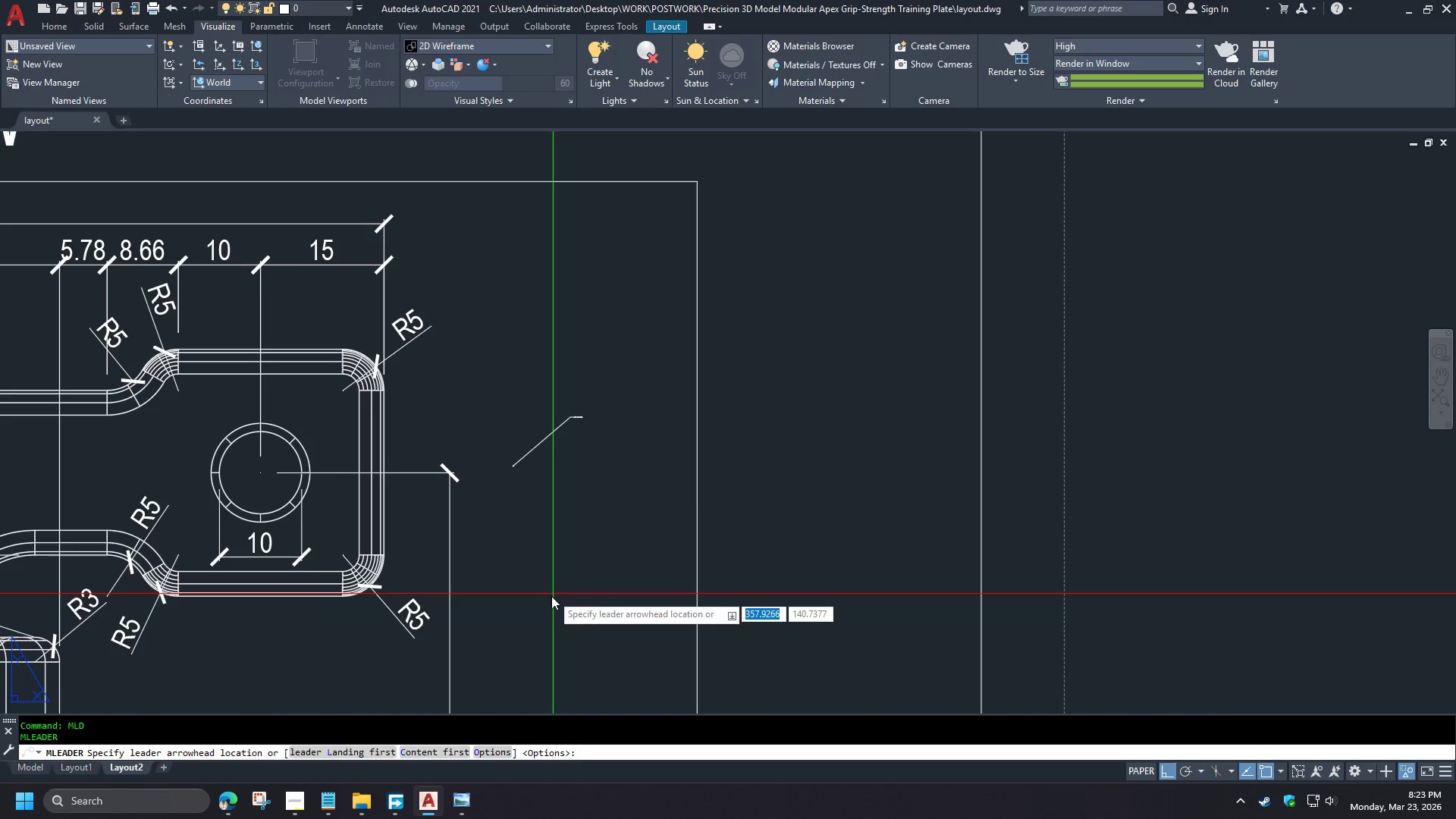 
left_click([551, 598])
 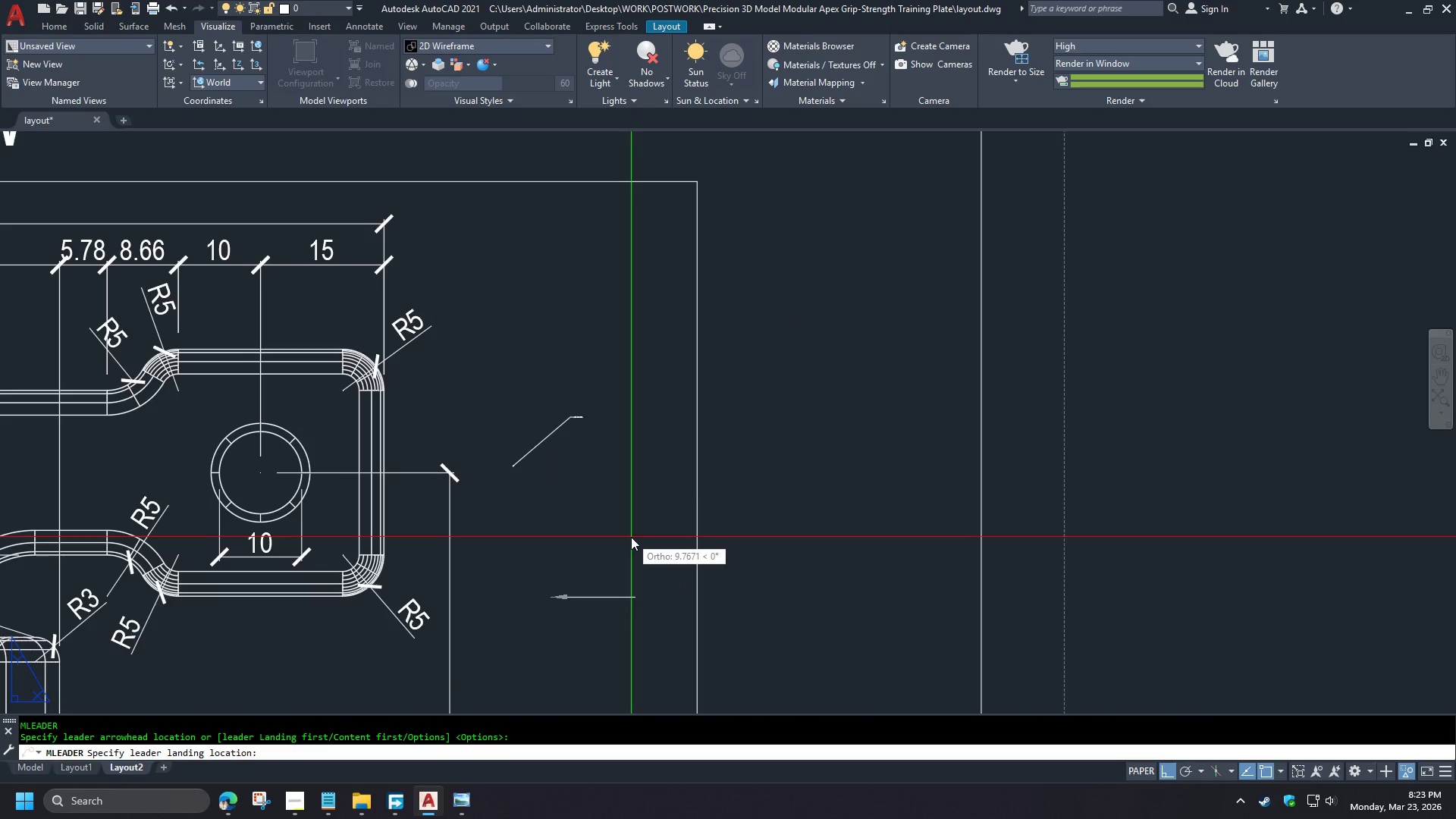 
hold_key(key=ShiftLeft, duration=1.25)
left_click([639, 499])
 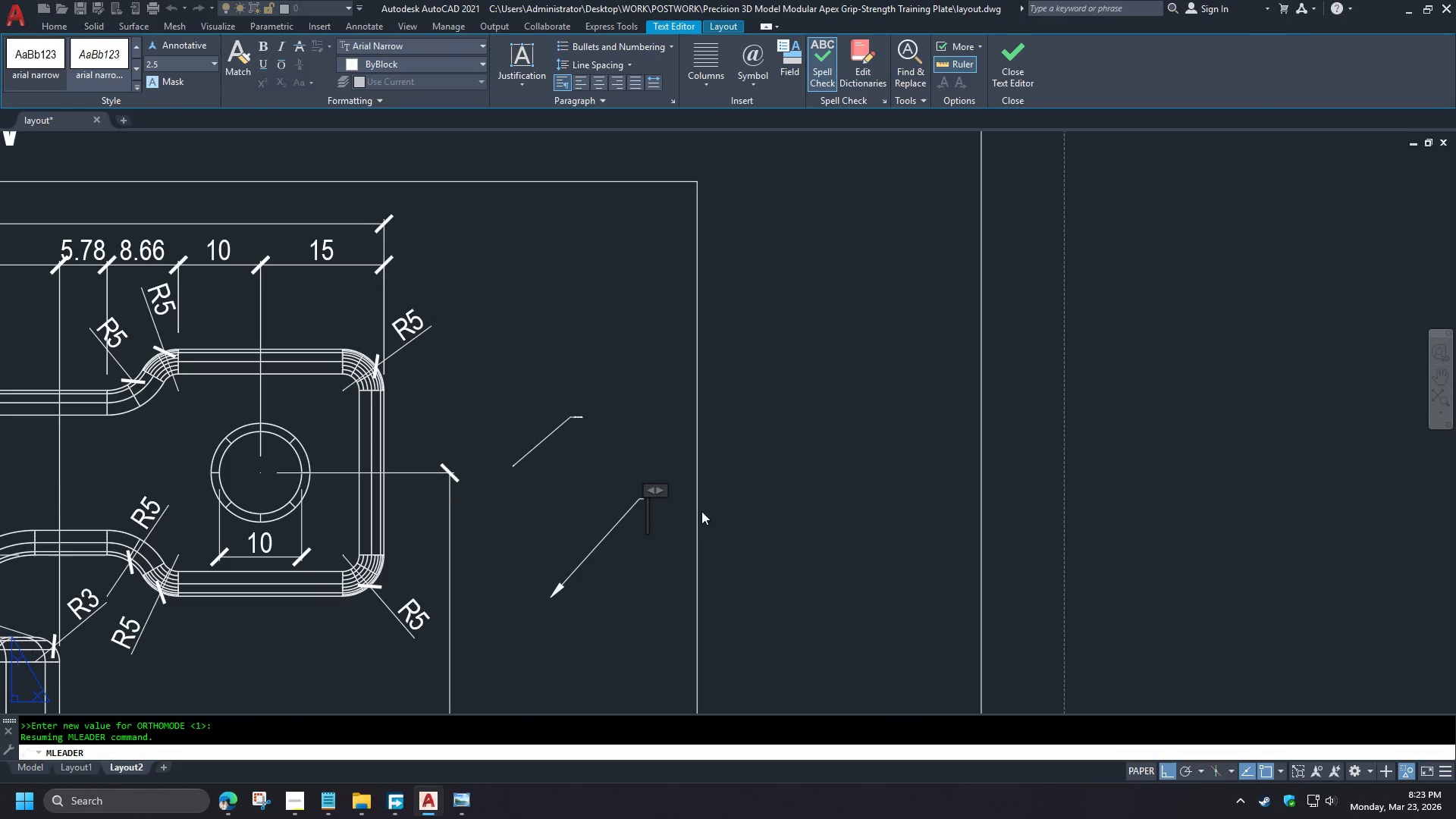 
type(ASD)
 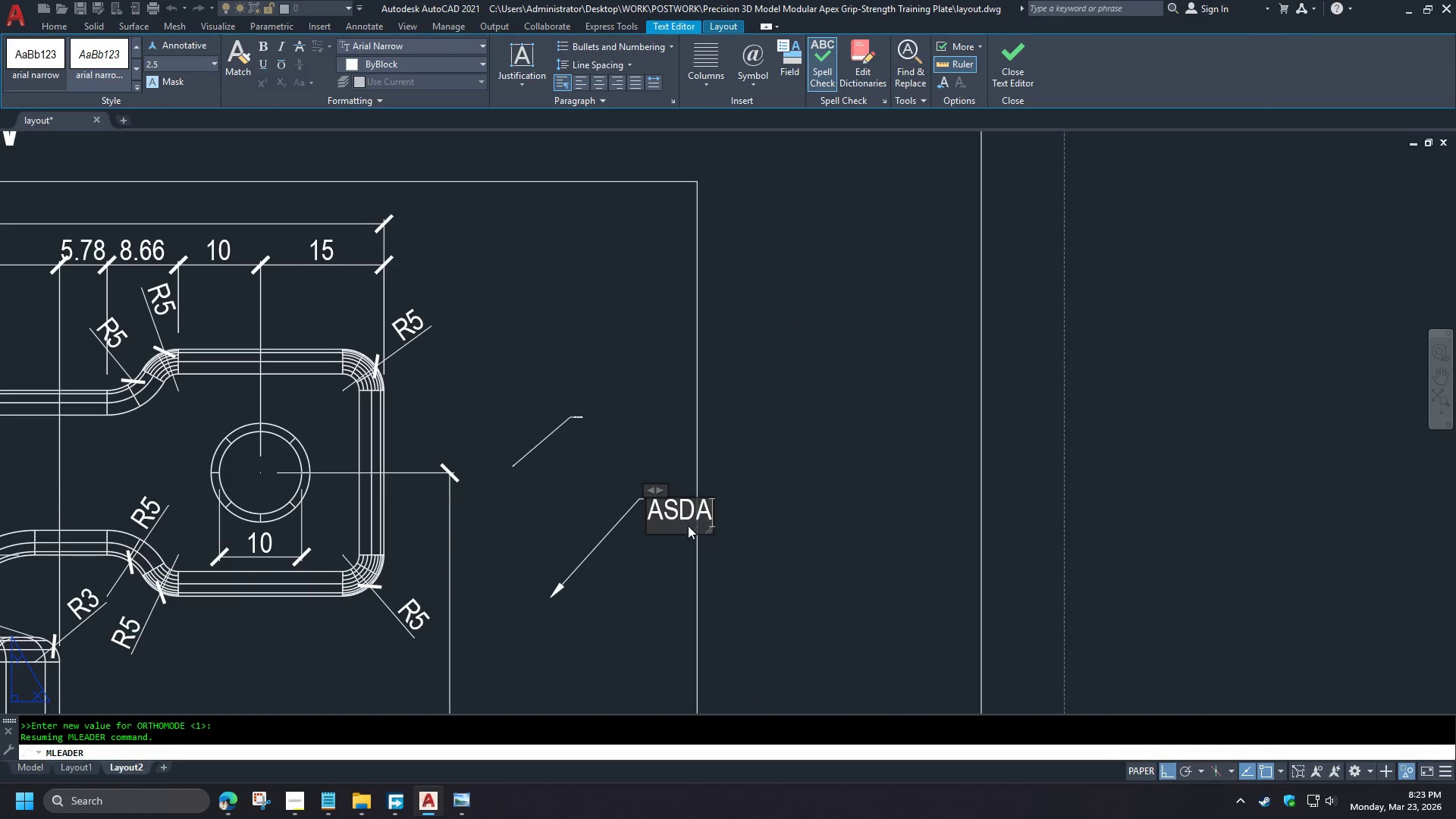 
type(ASD)
 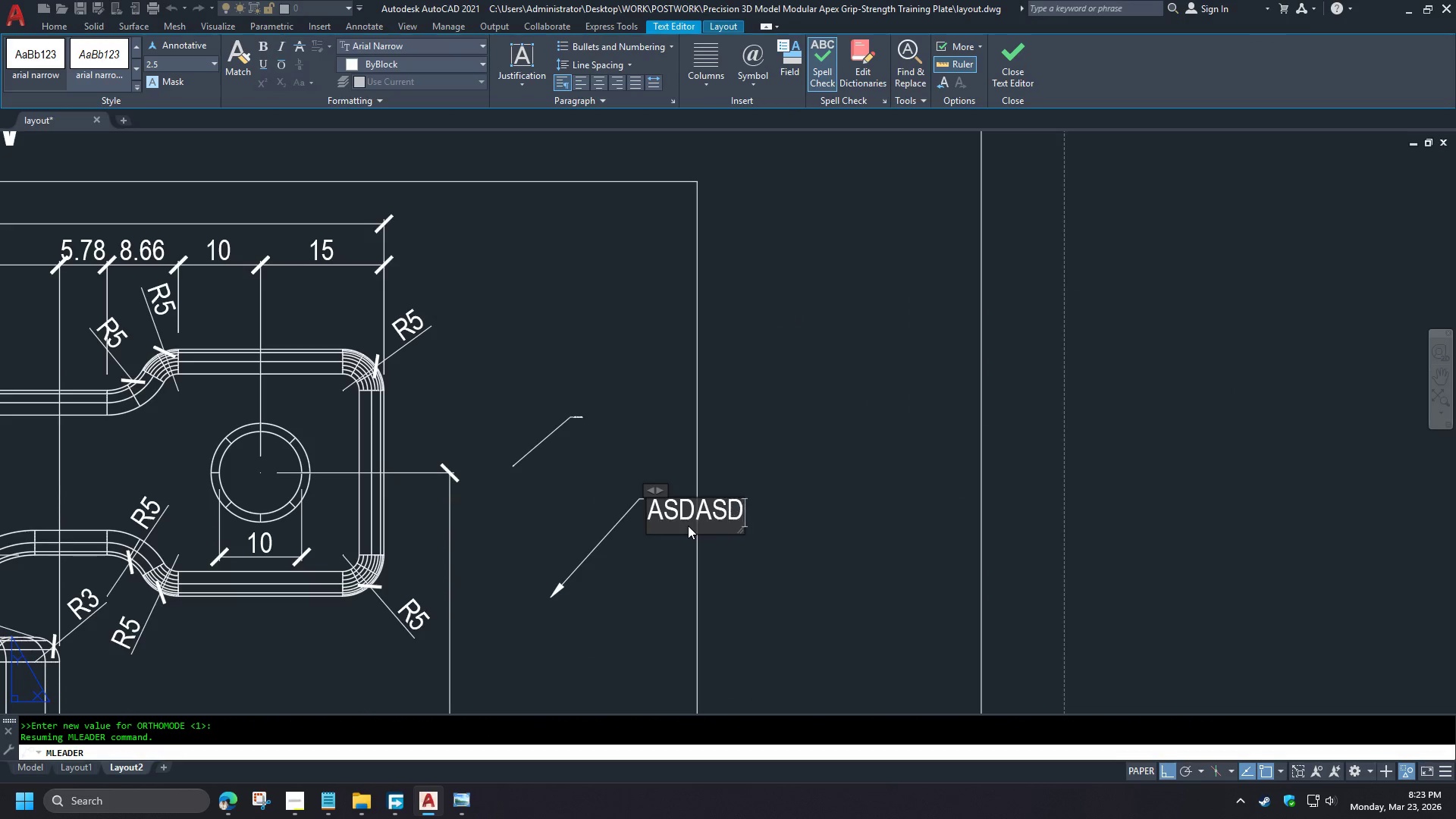 
key(Control+ControlLeft)
 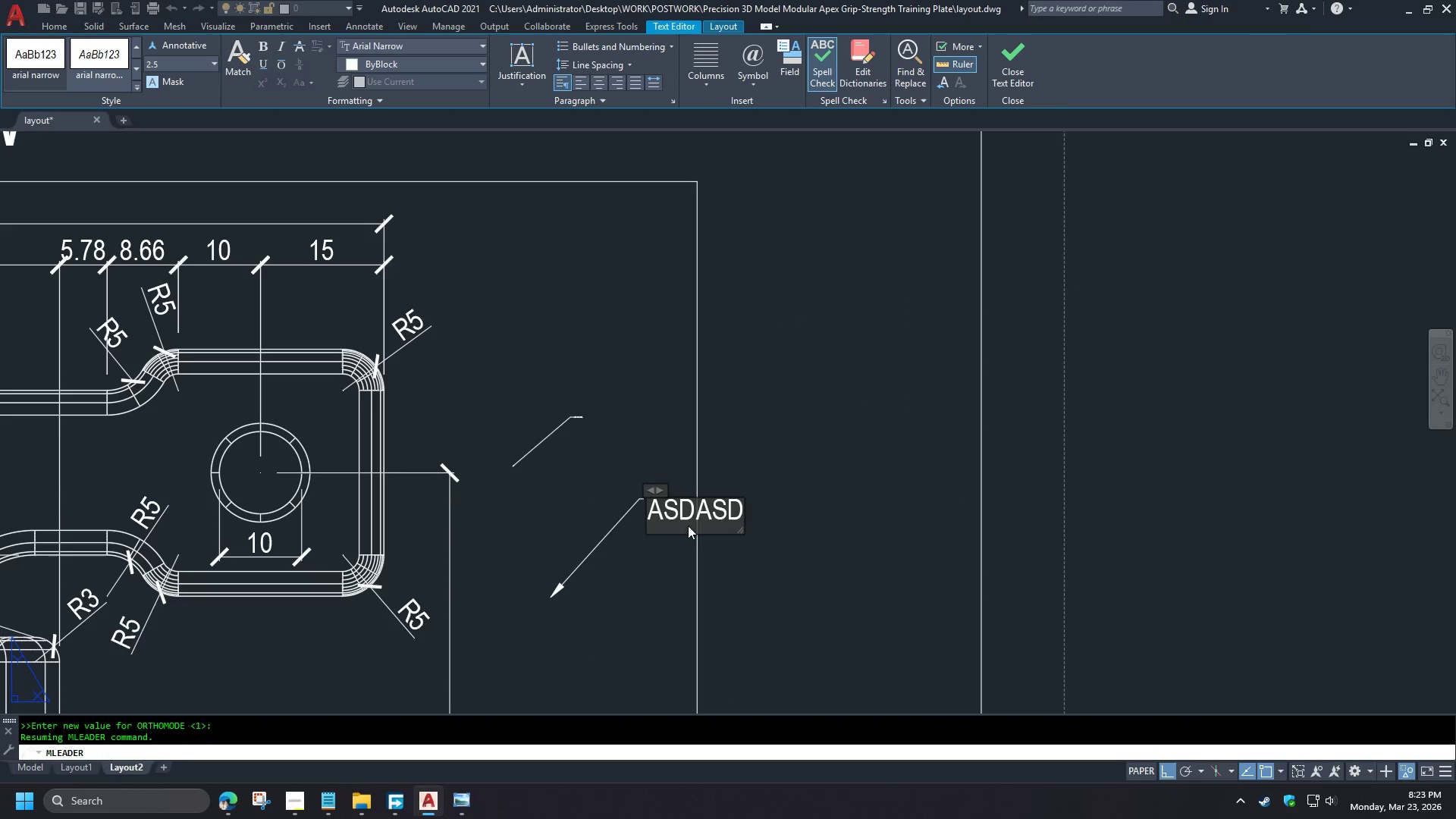 
key(Control+NumpadEnter)
 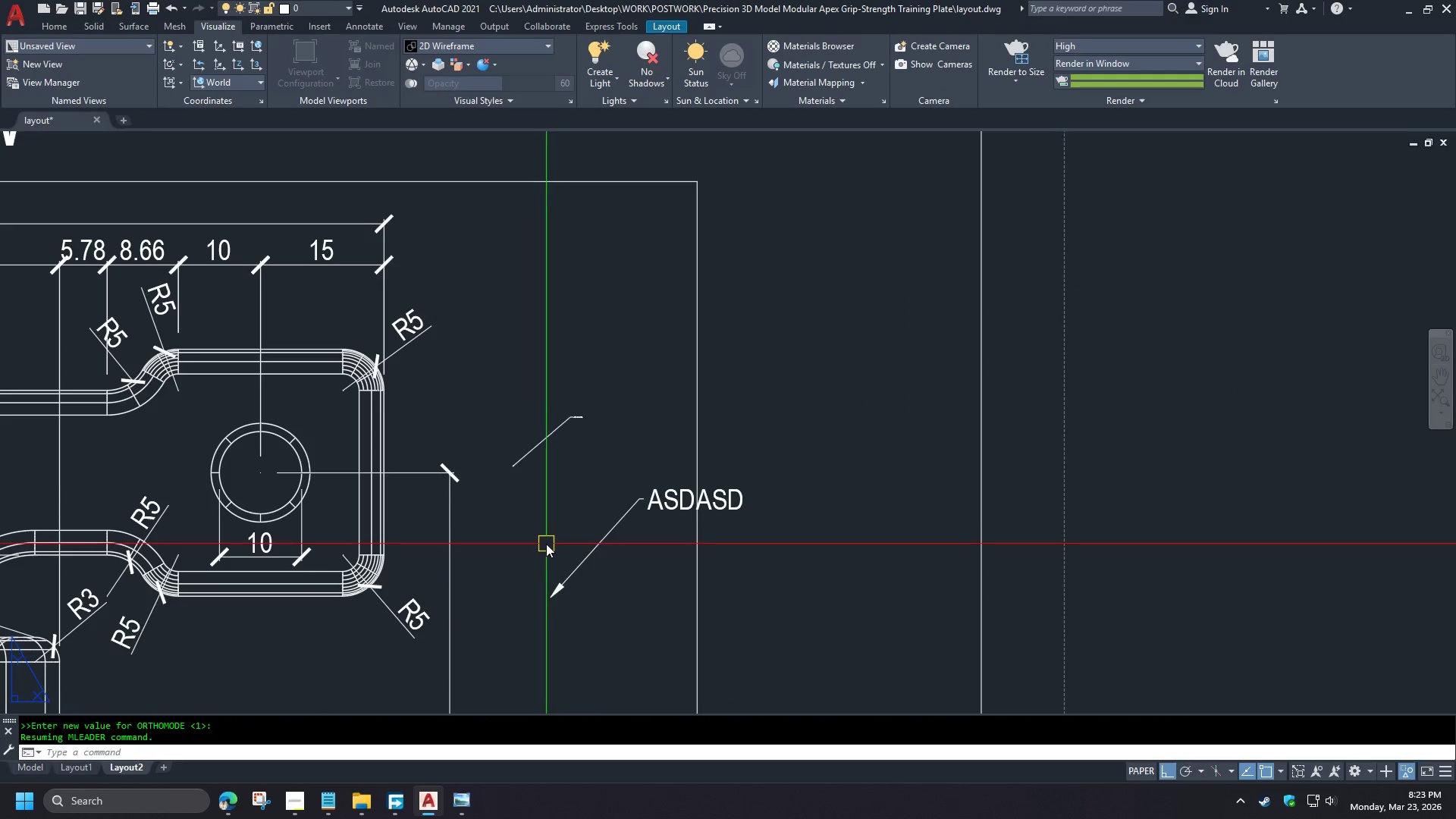 
left_click([558, 367])
 